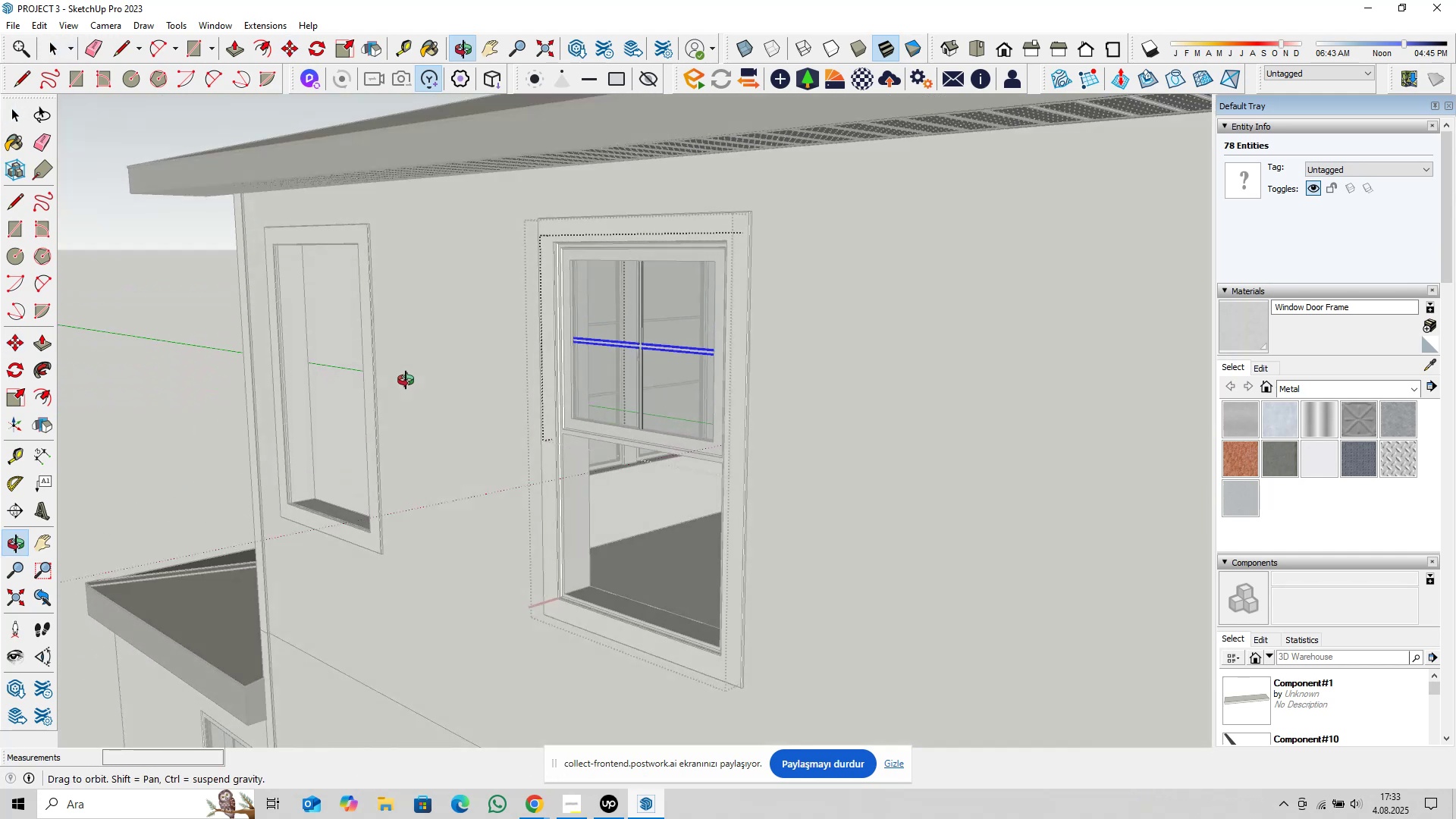 
scroll: coordinate [646, 435], scroll_direction: up, amount: 14.0
 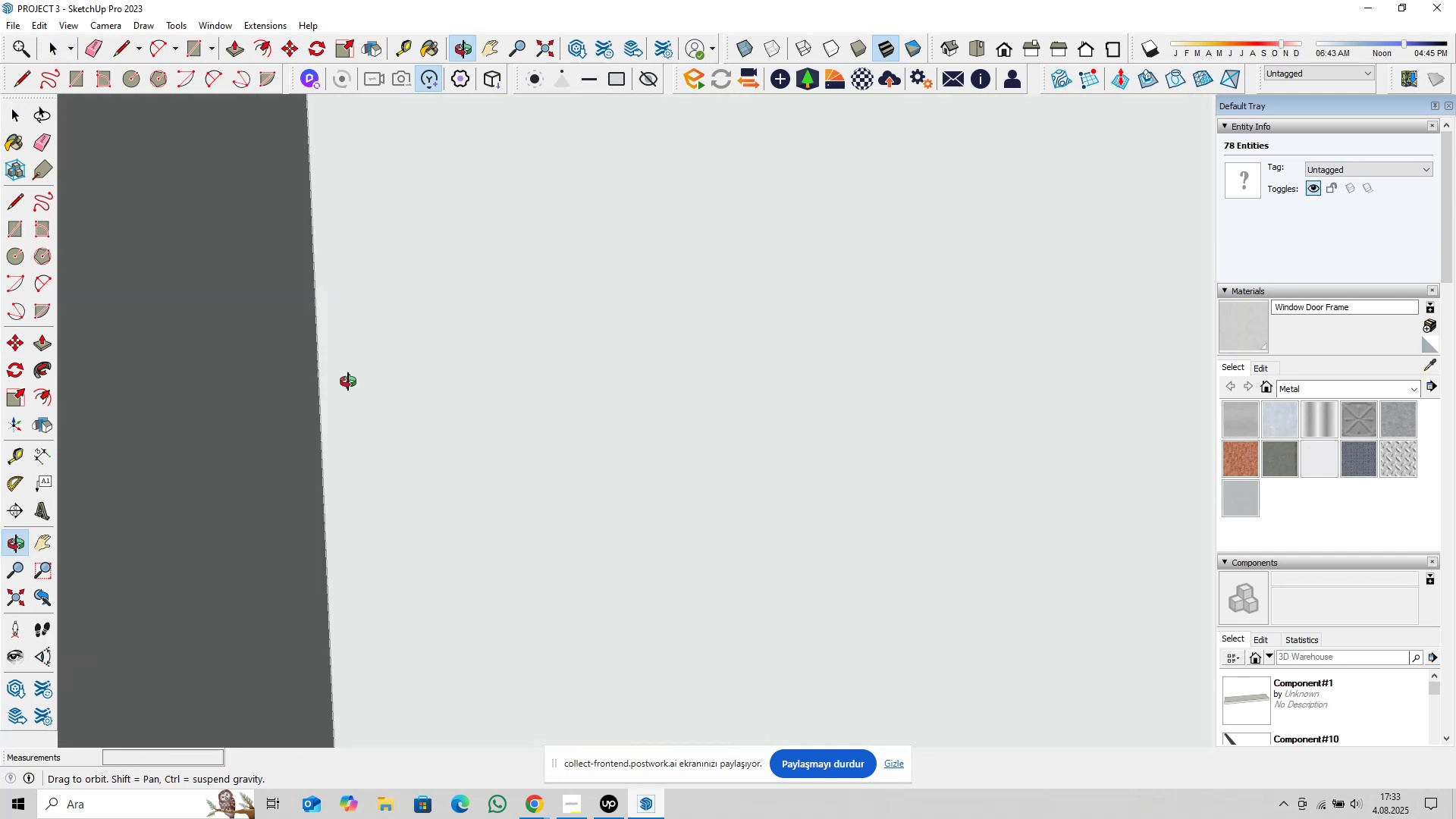 
scroll: coordinate [596, 358], scroll_direction: down, amount: 16.0
 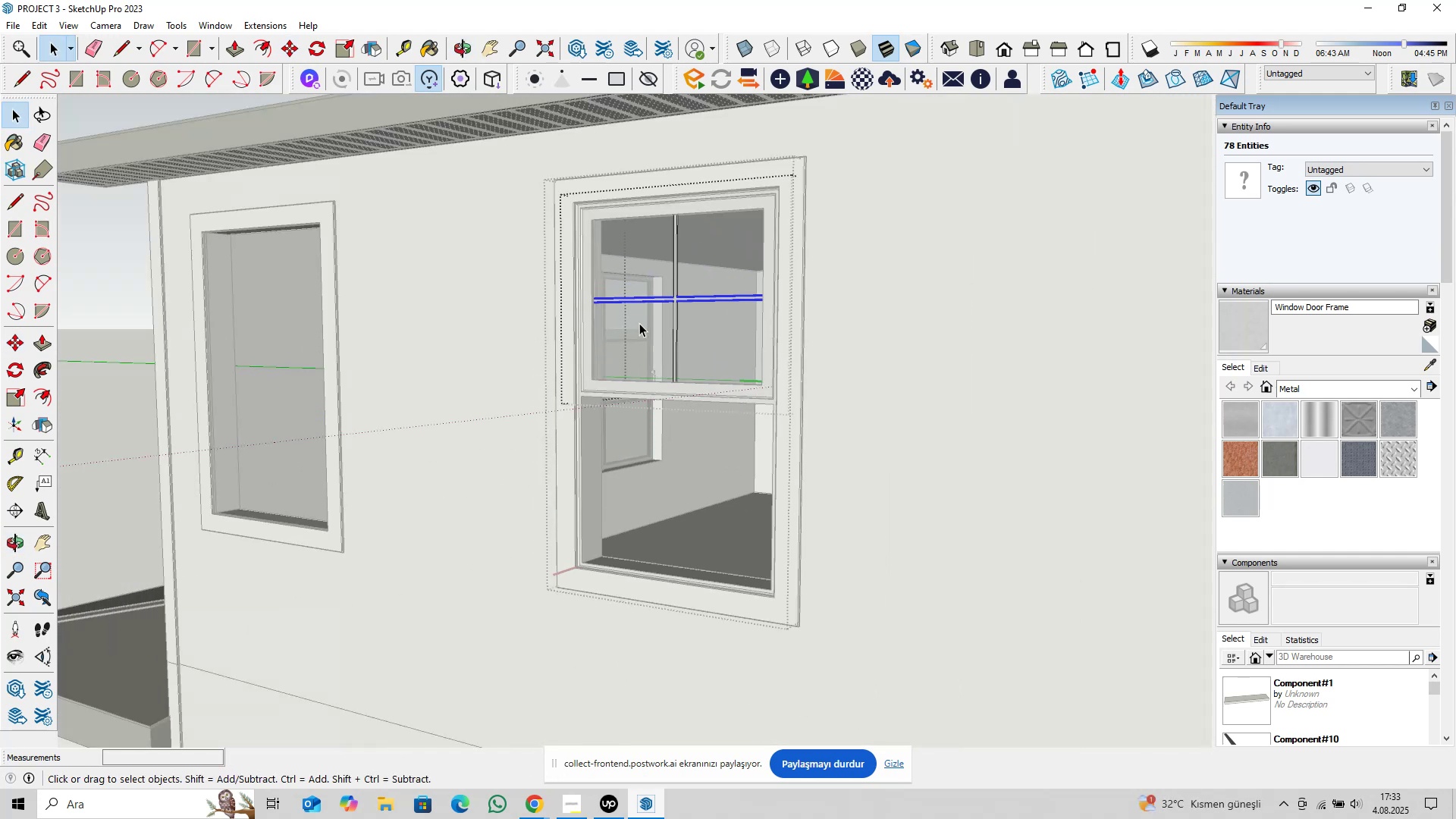 
key(Escape)
 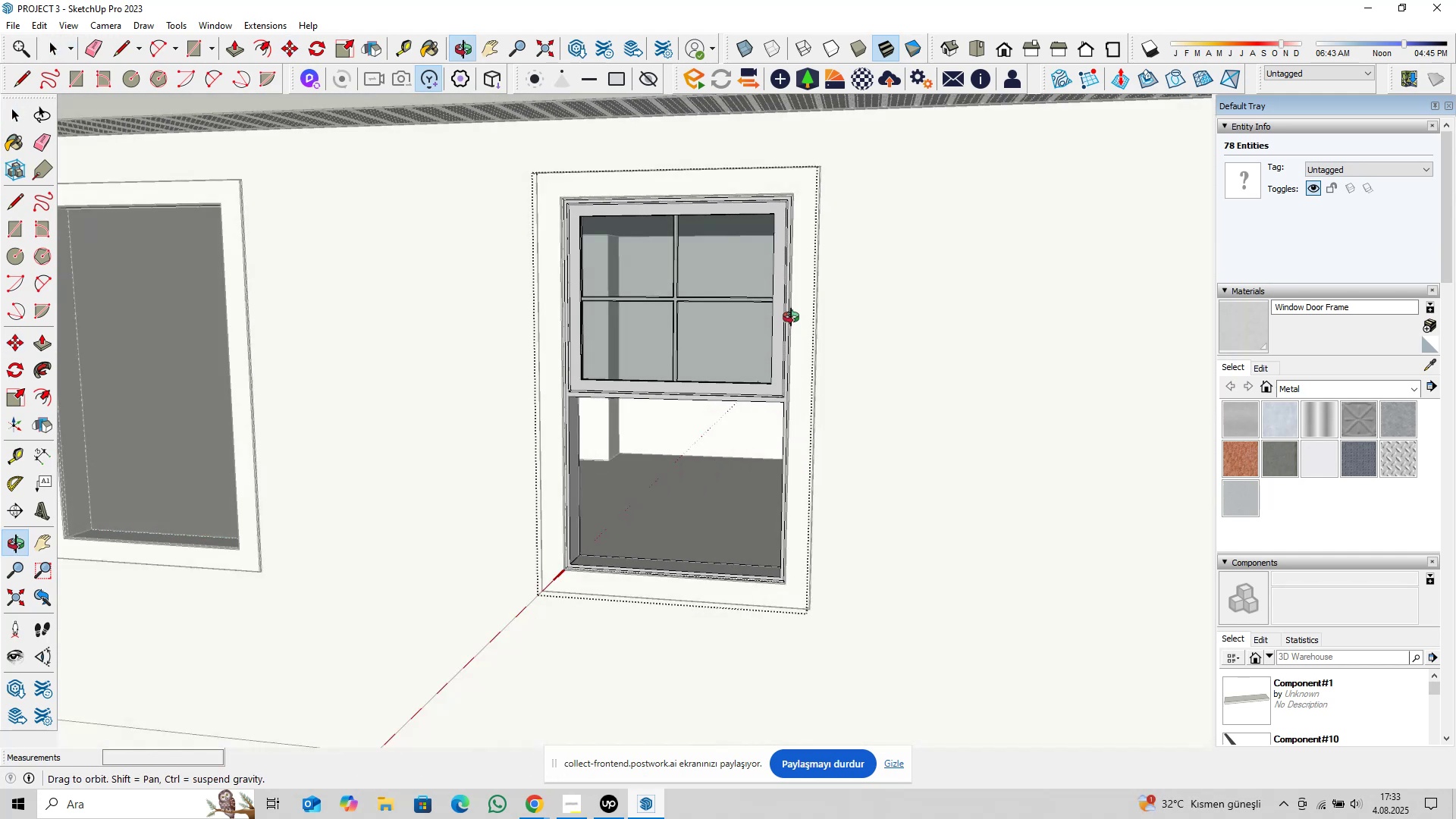 
hold_key(key=ShiftLeft, duration=0.35)
 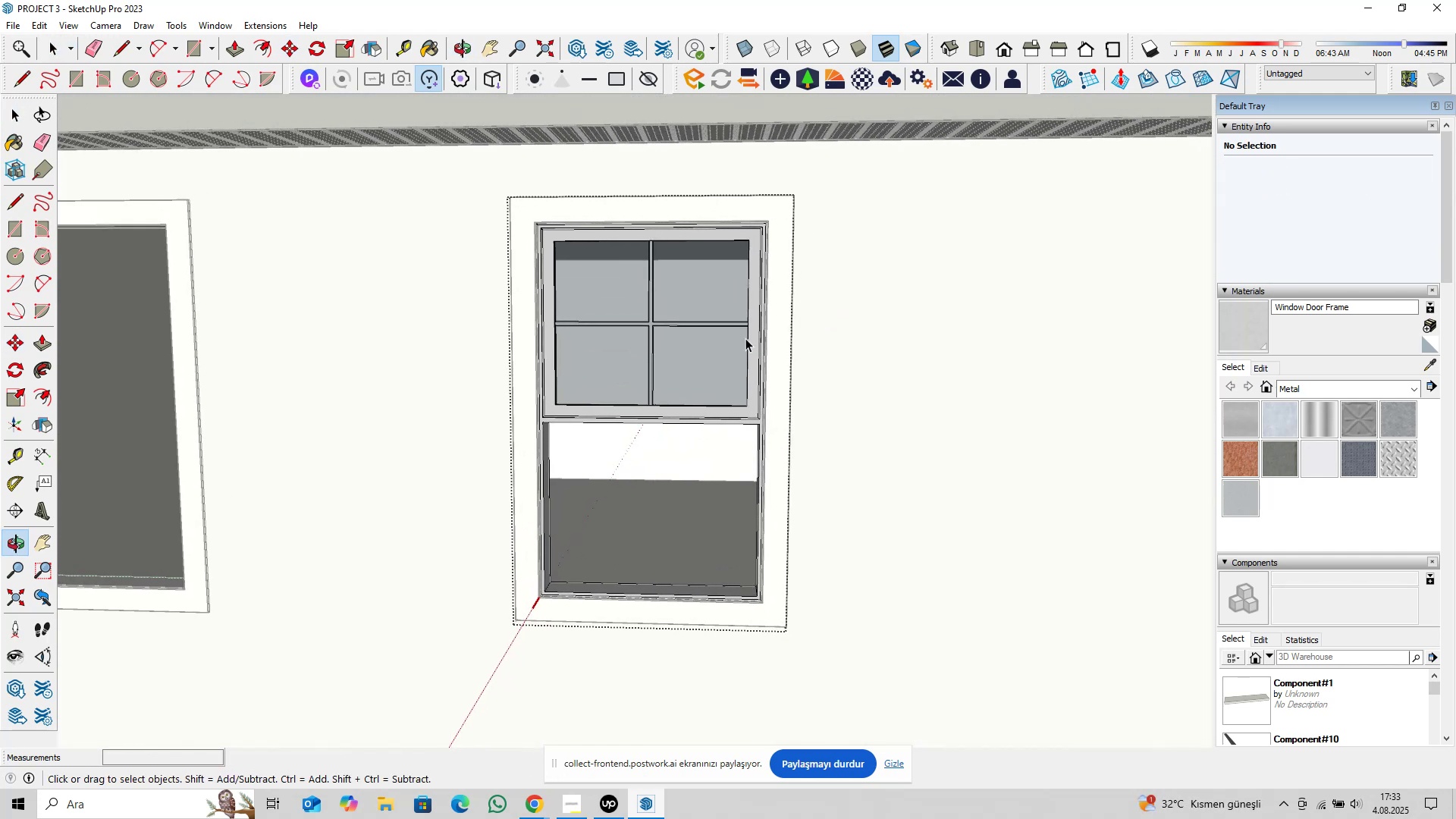 
key(Control+S)
 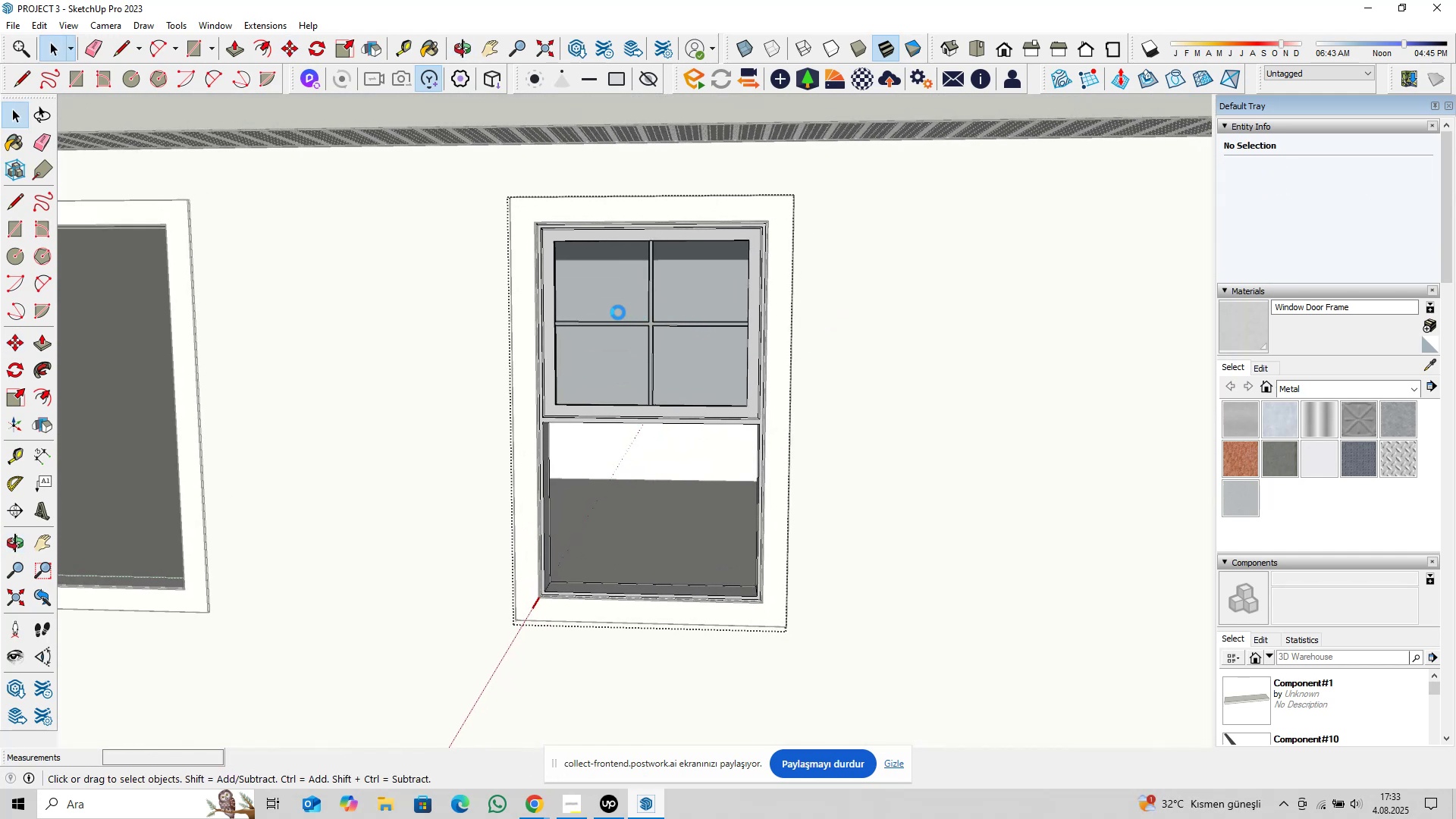 
scroll: coordinate [536, 333], scroll_direction: down, amount: 11.0
 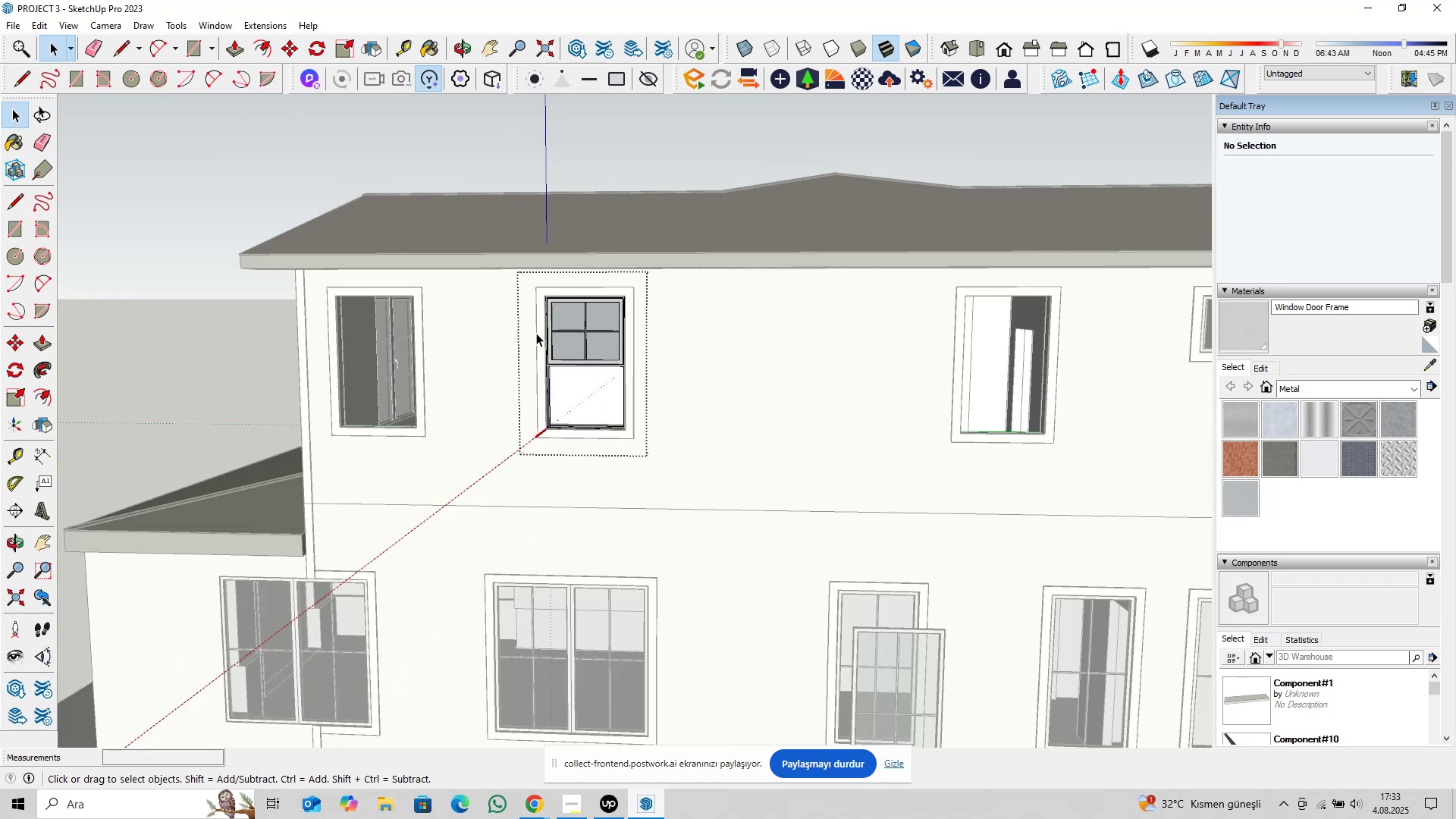 
key(Escape)
 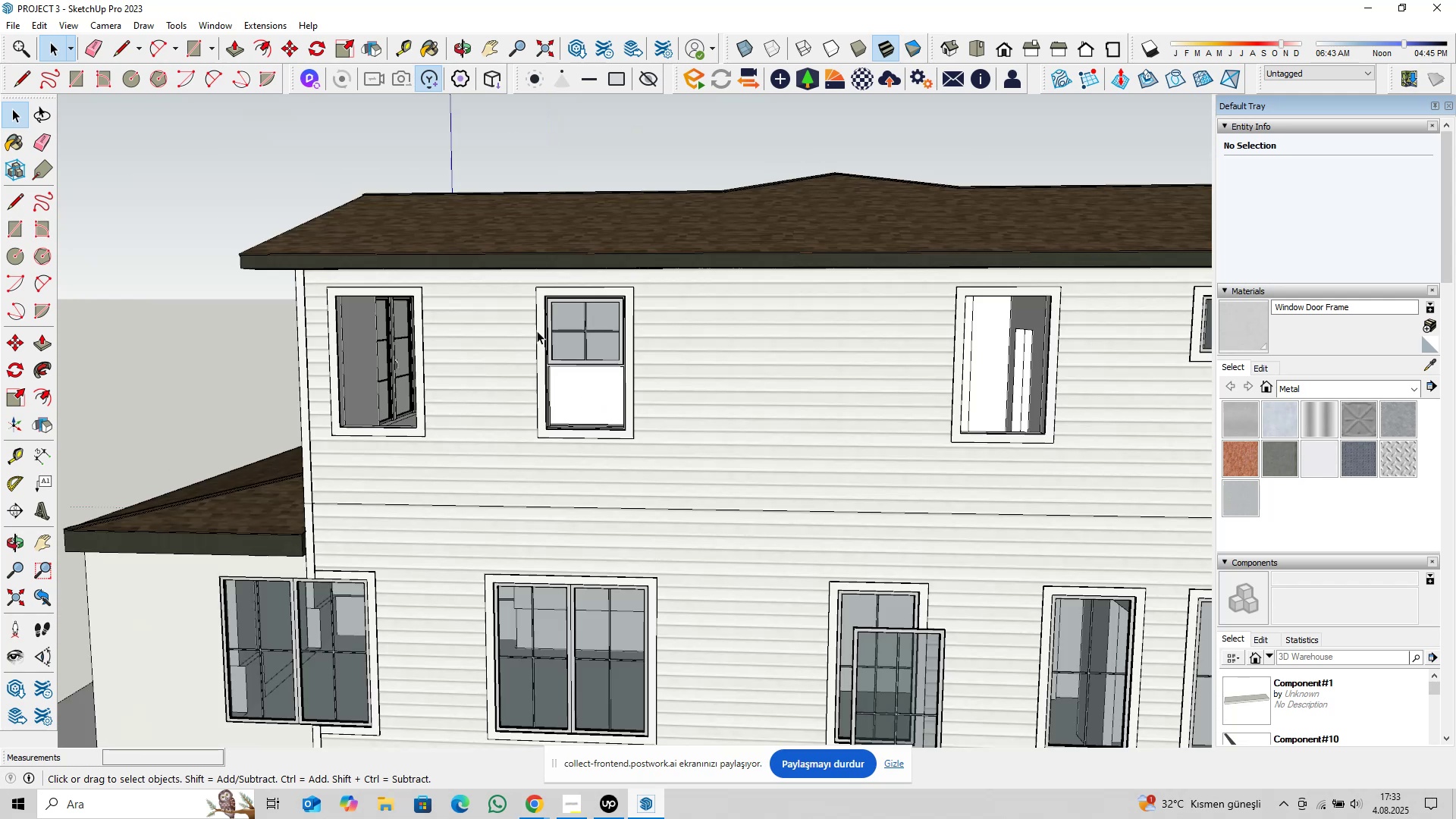 
key(Escape)
 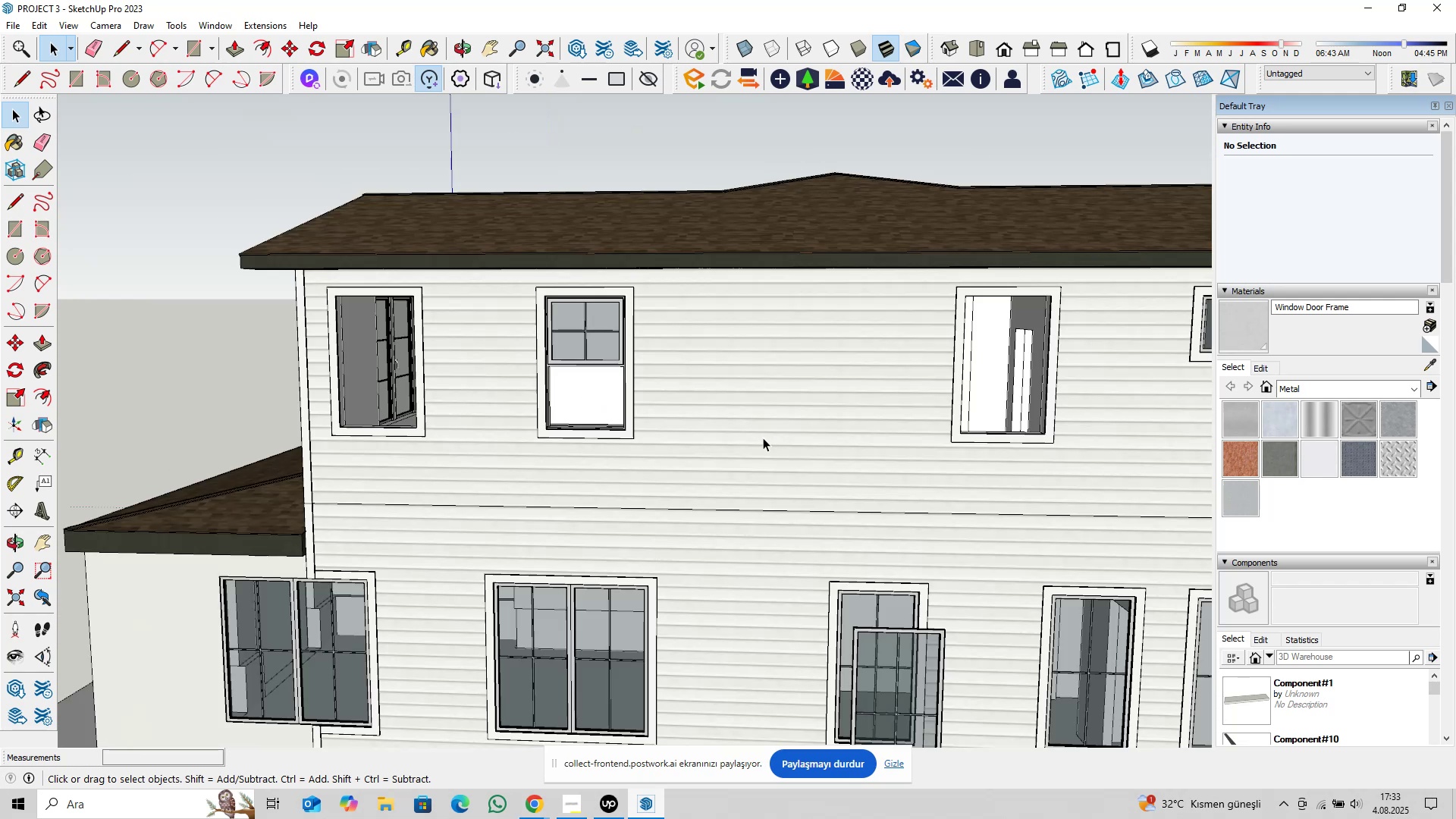 
hold_key(key=ShiftLeft, duration=0.36)
 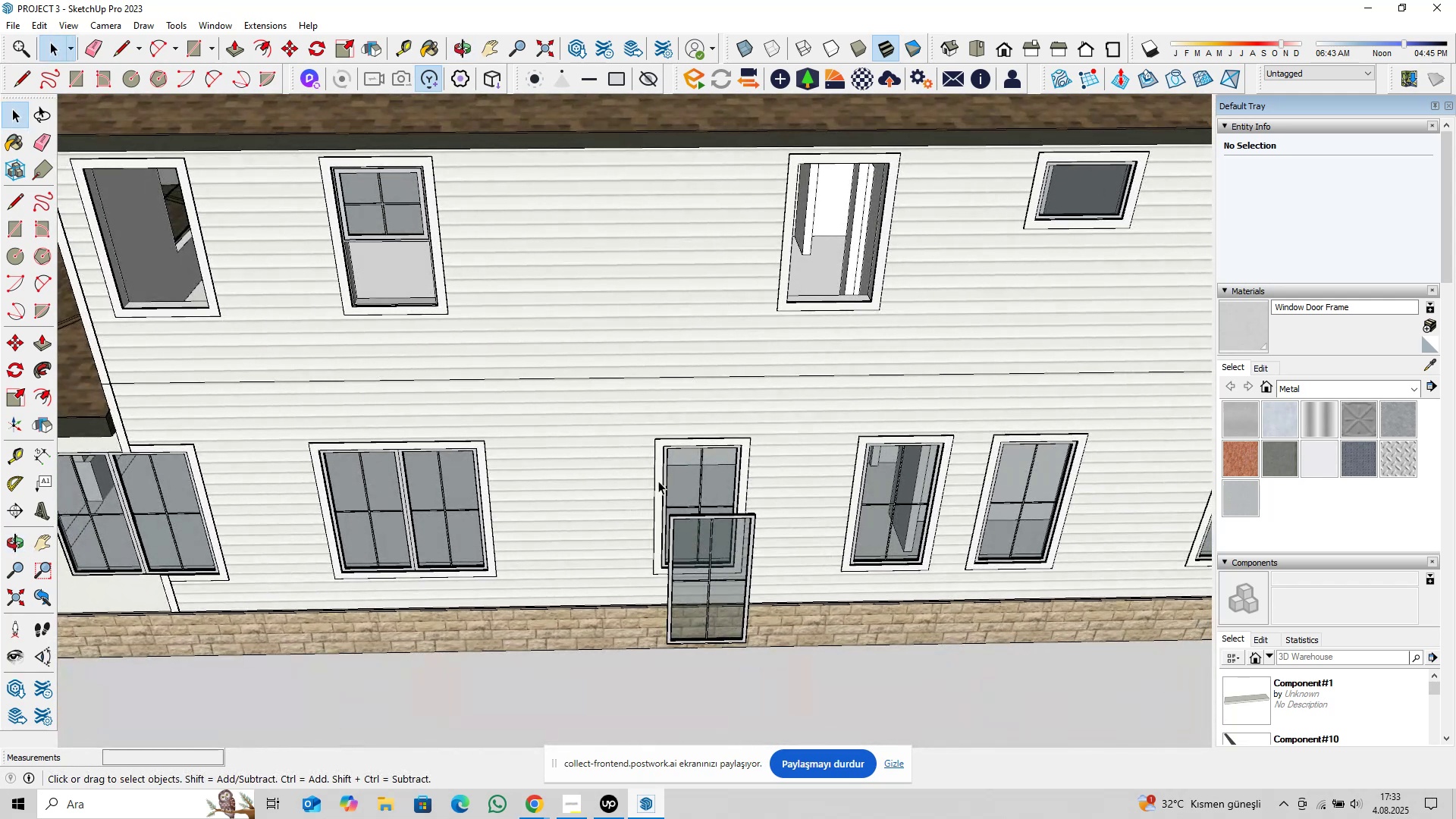 
scroll: coordinate [593, 491], scroll_direction: down, amount: 24.0
 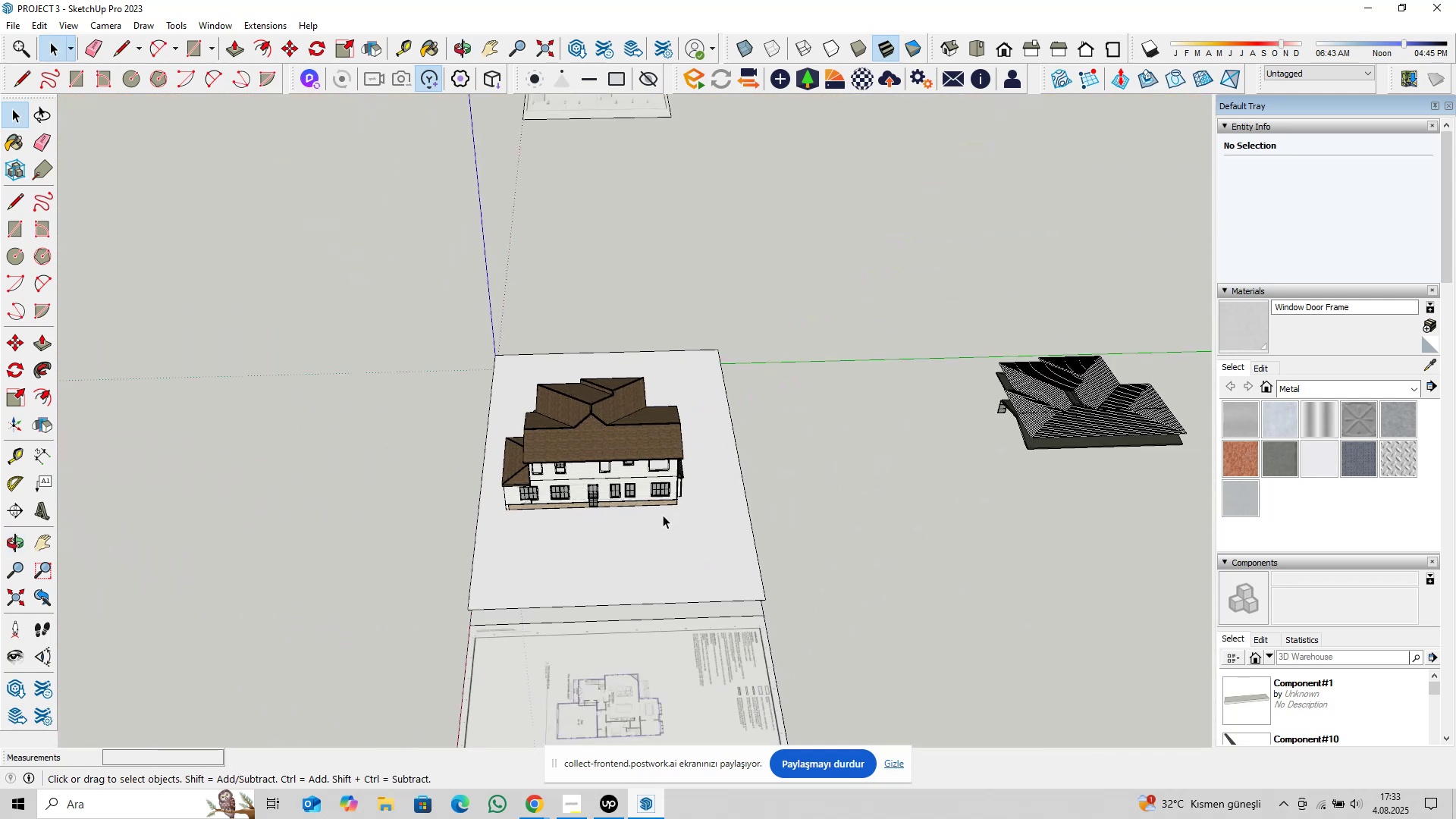 
hold_key(key=ShiftLeft, duration=0.85)
 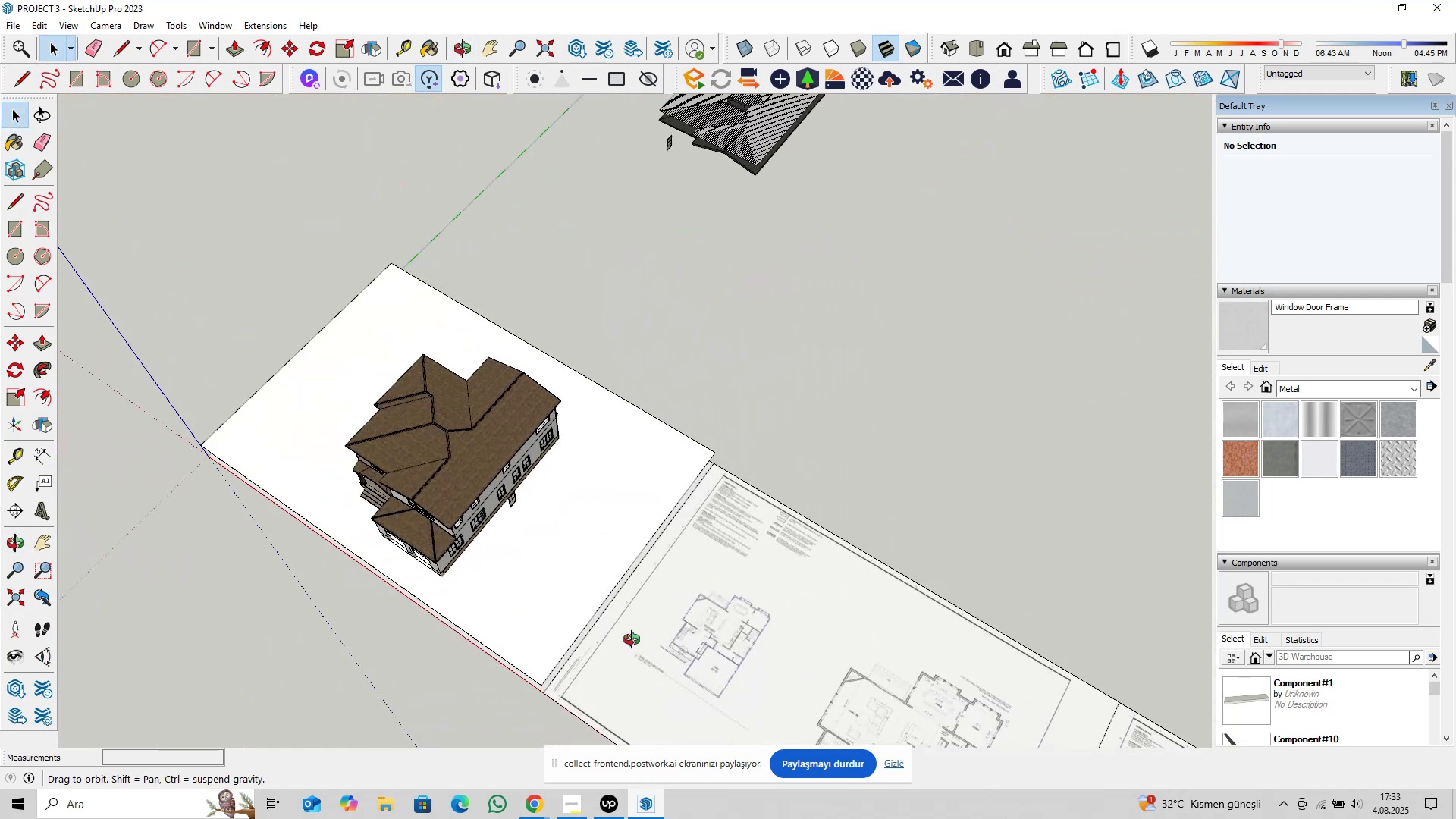 
hold_key(key=ShiftLeft, duration=0.62)
 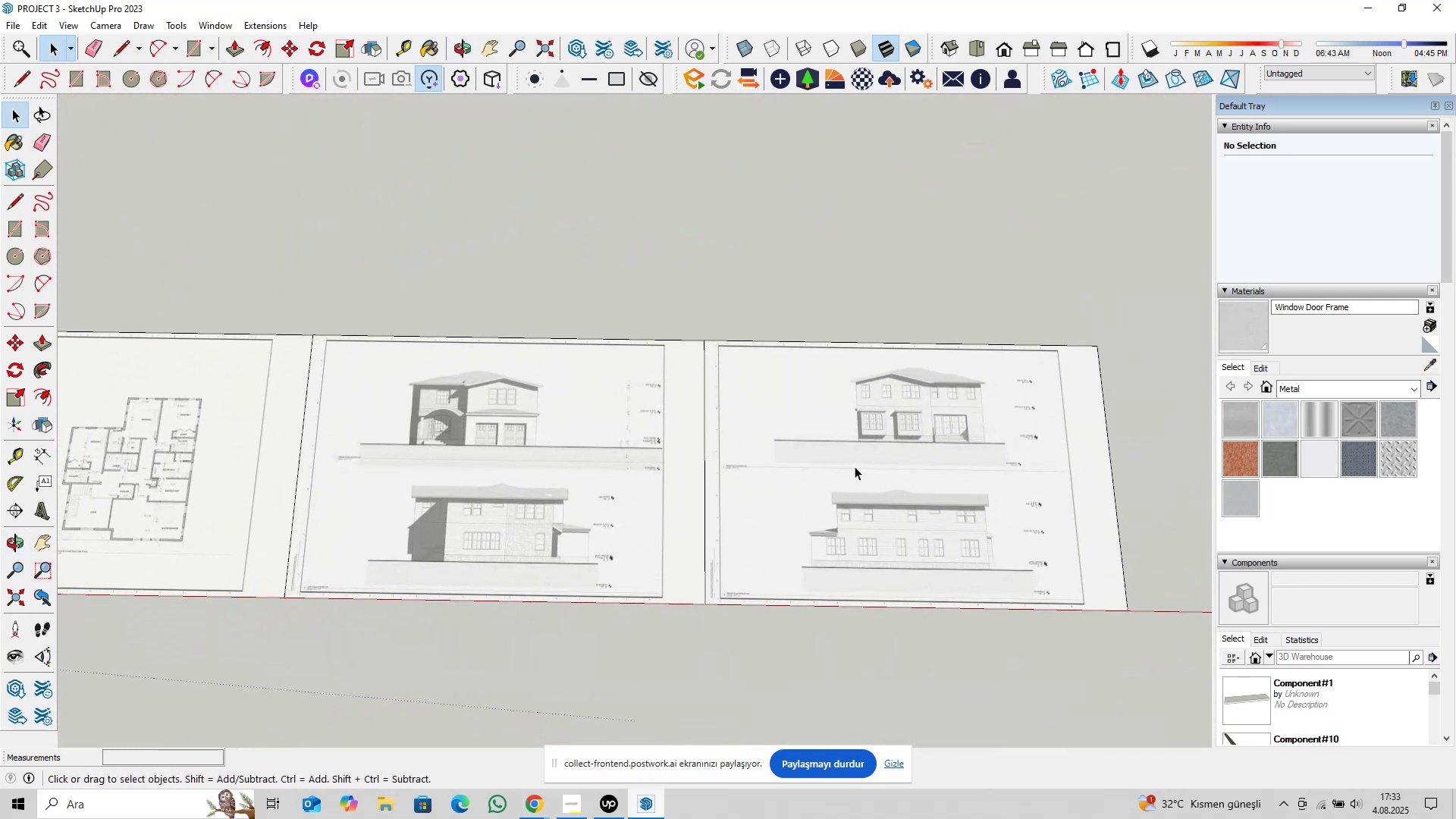 
scroll: coordinate [866, 588], scroll_direction: up, amount: 15.0
 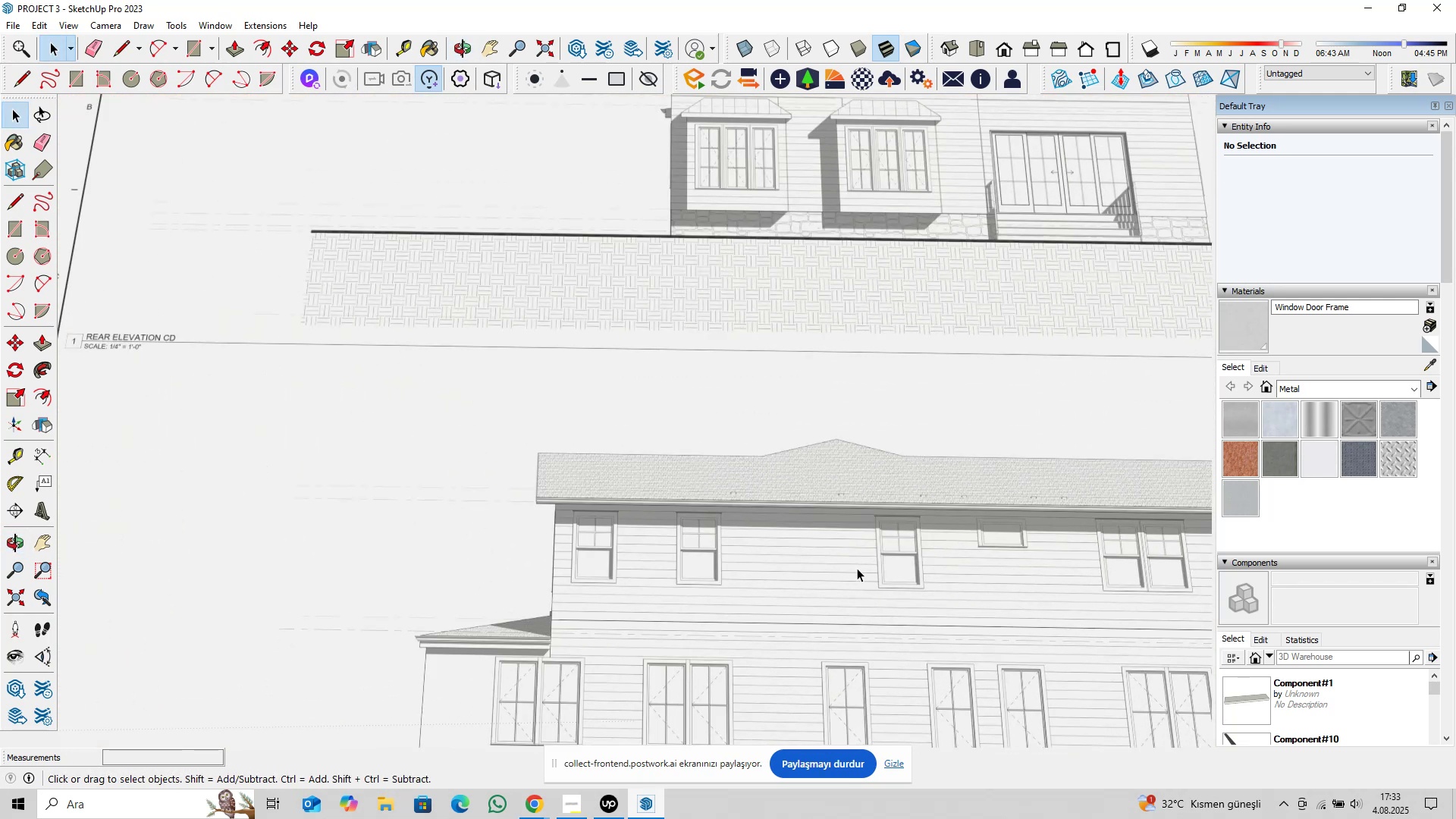 
scroll: coordinate [789, 562], scroll_direction: down, amount: 19.0
 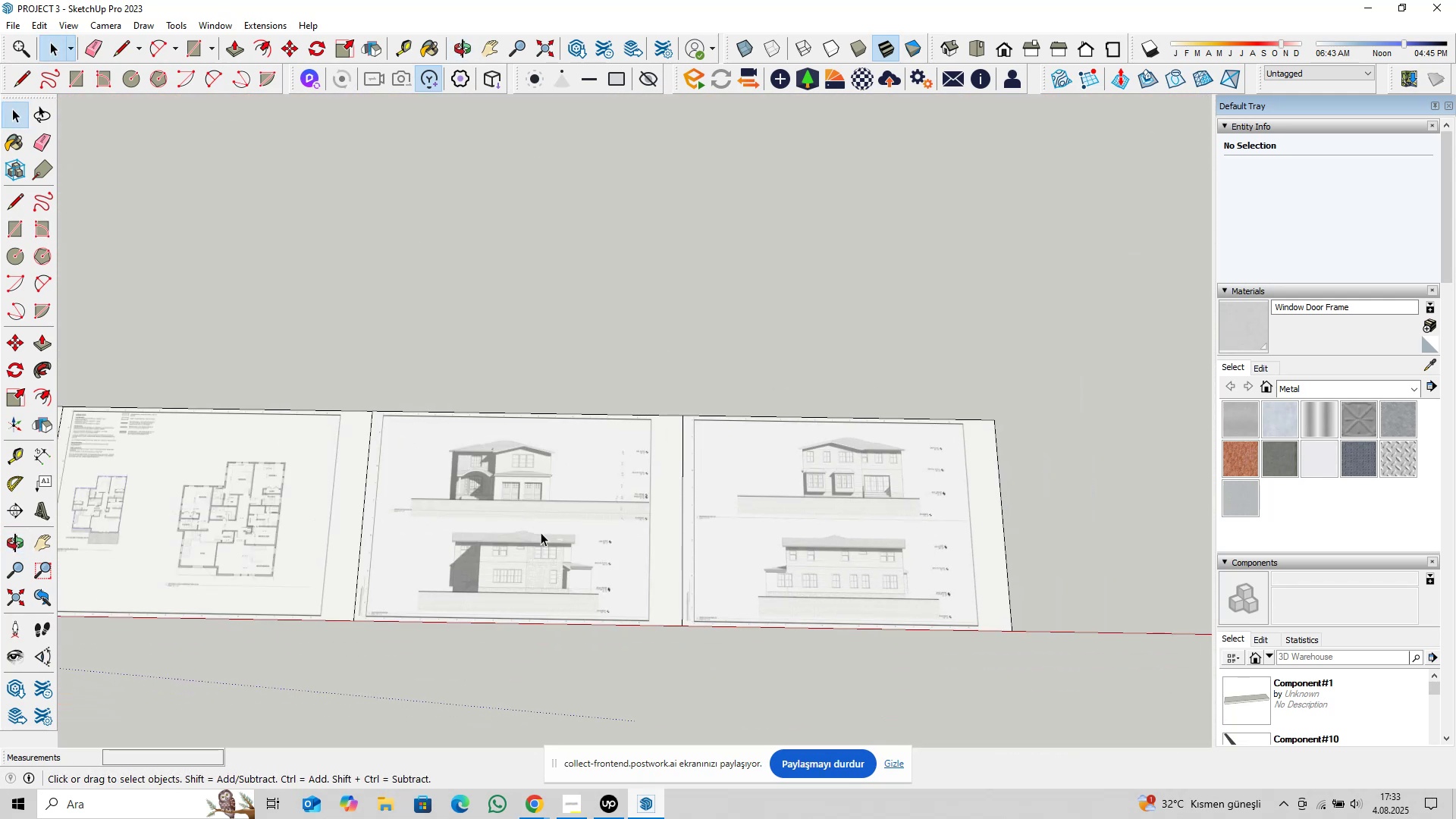 
key(Shift+ShiftLeft)
 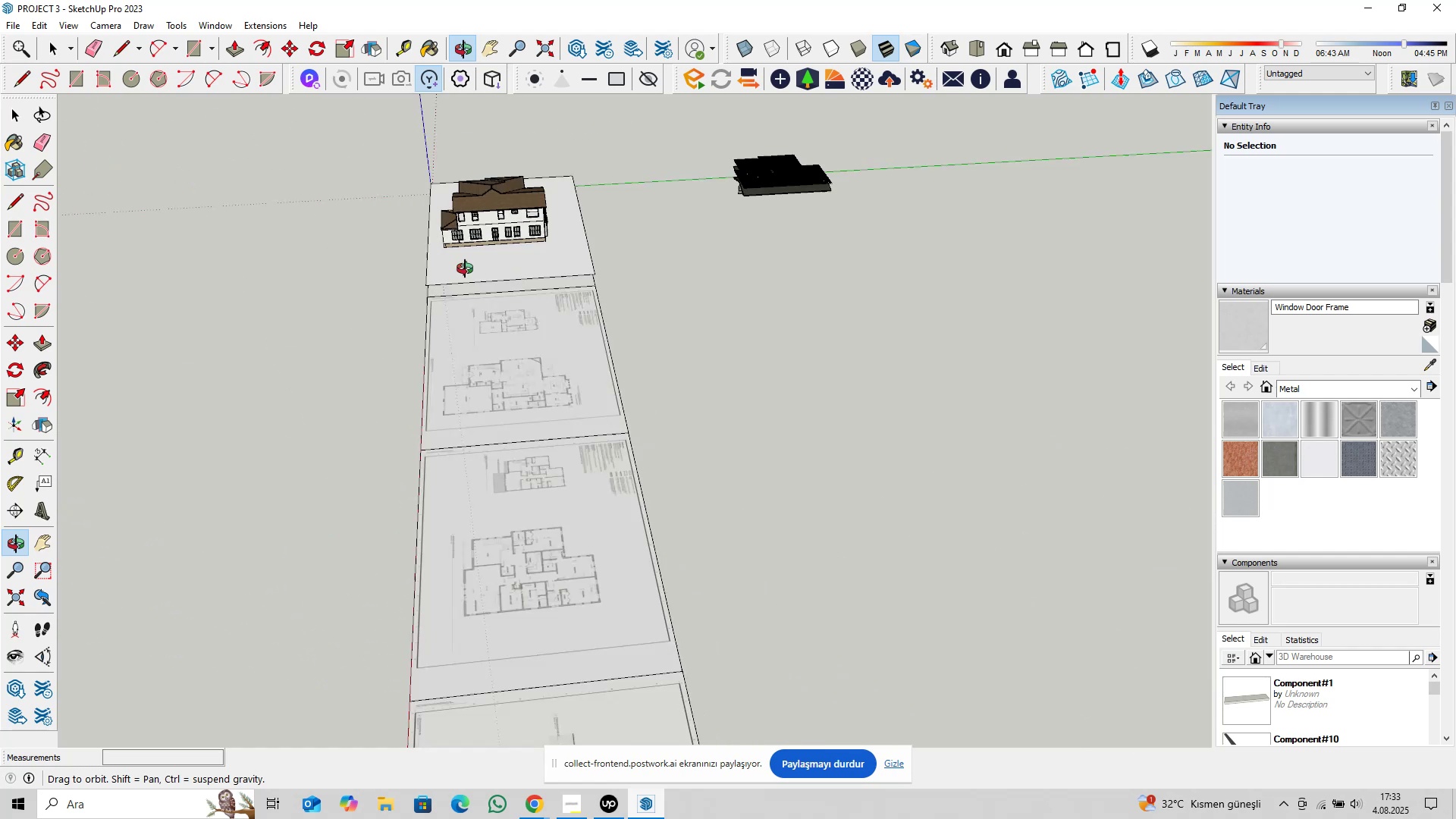 
scroll: coordinate [586, 328], scroll_direction: up, amount: 28.0
 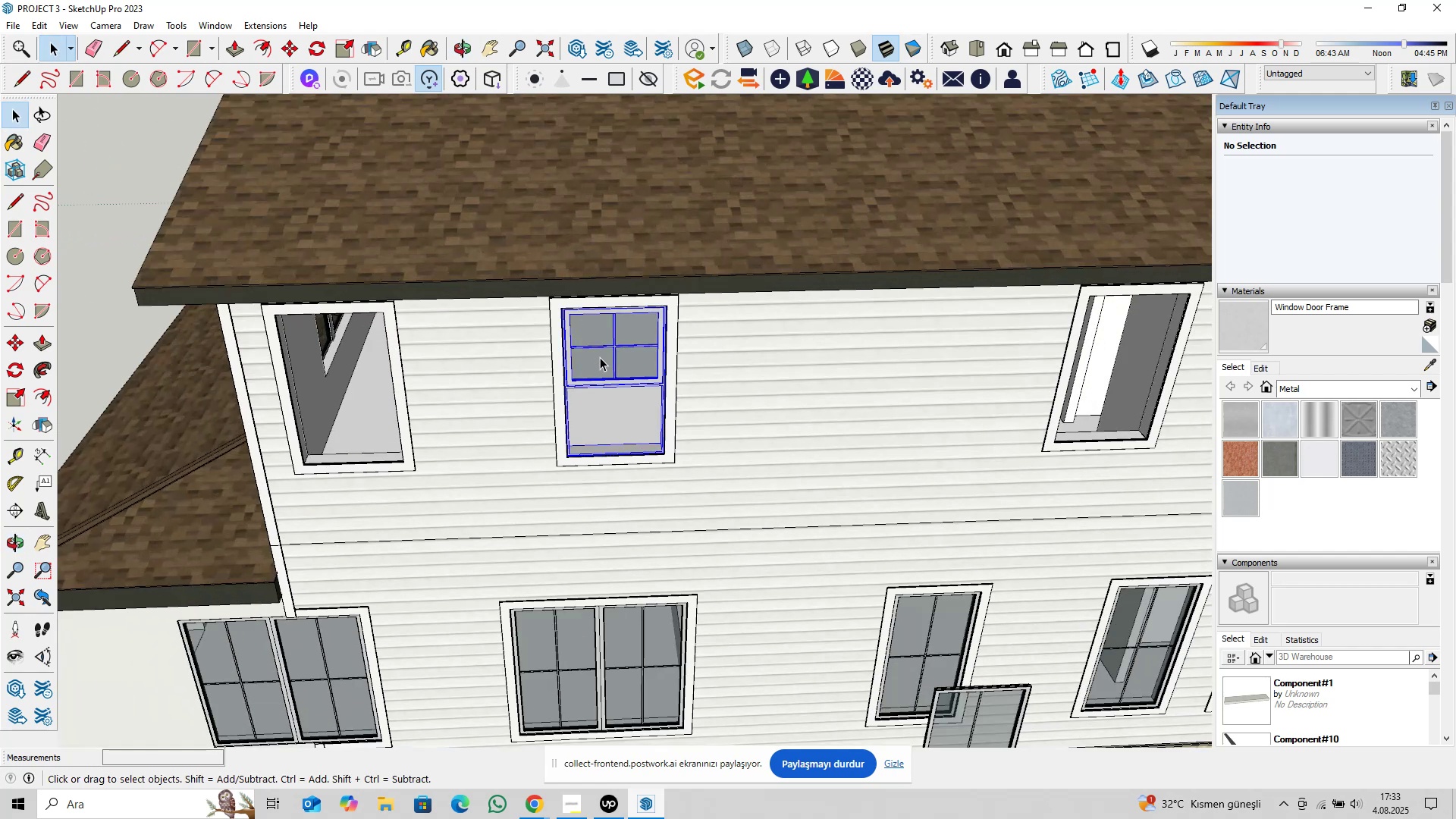 
double_click([600, 357])
 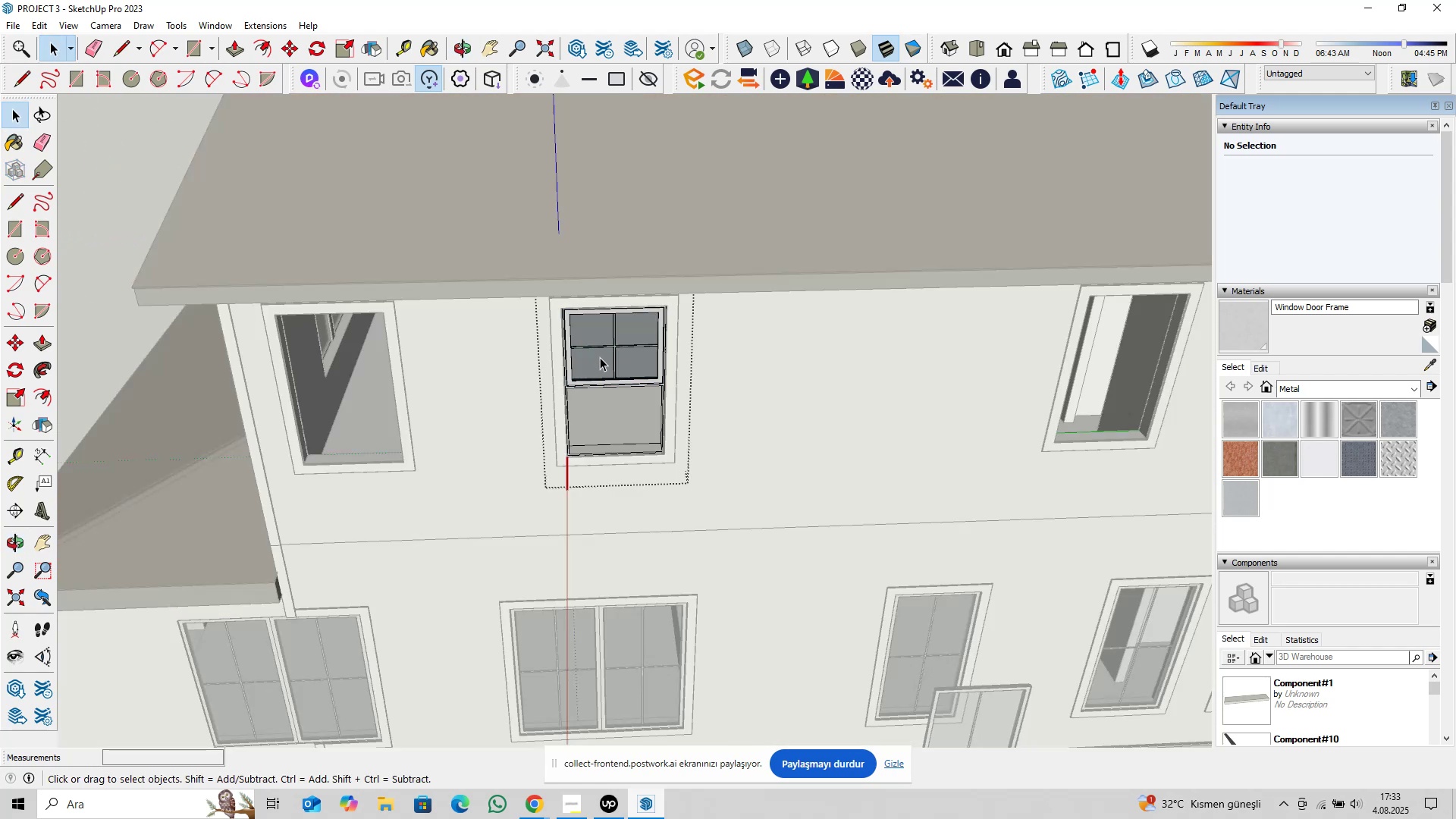 
triple_click([600, 357])
 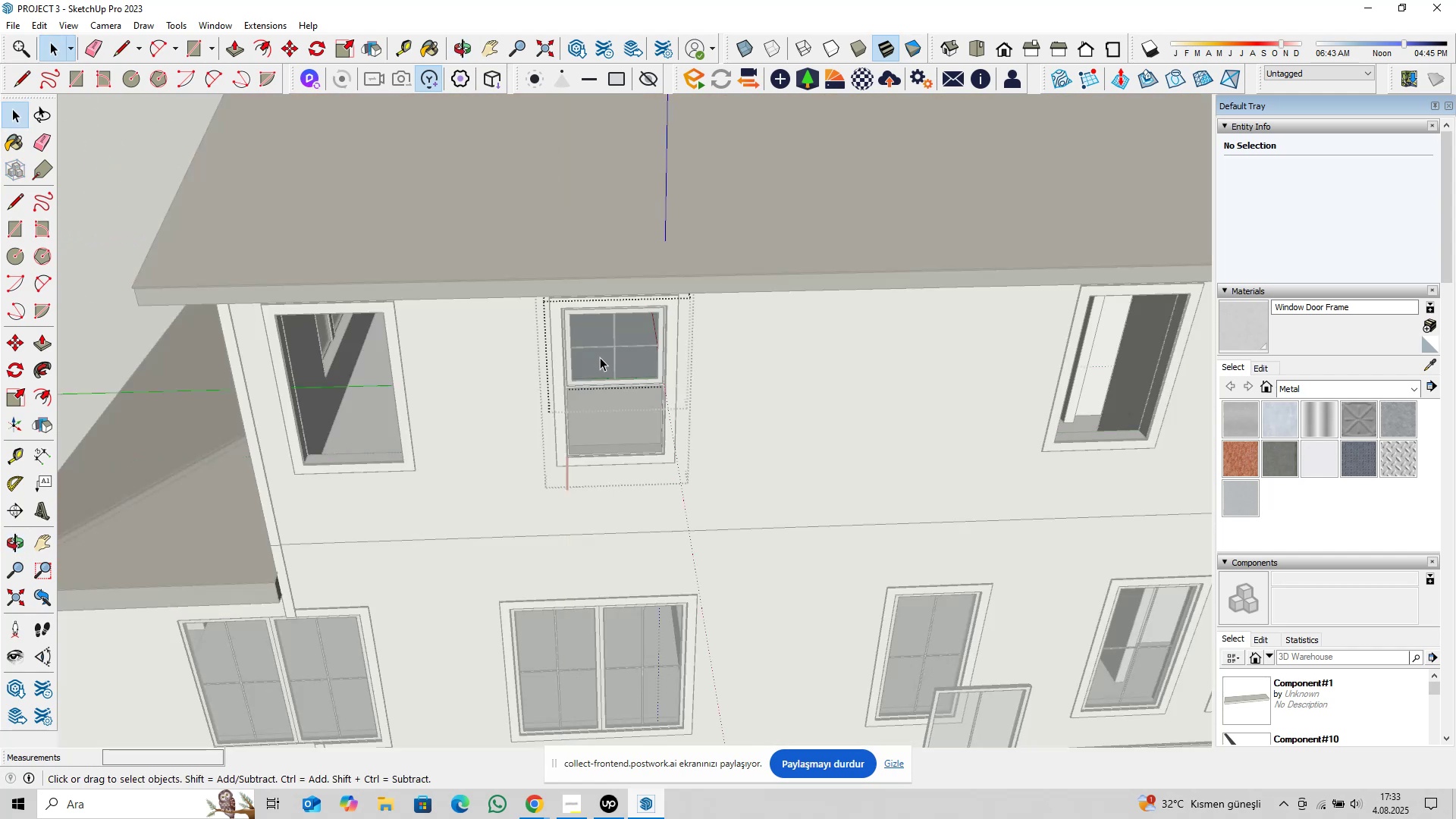 
triple_click([600, 357])
 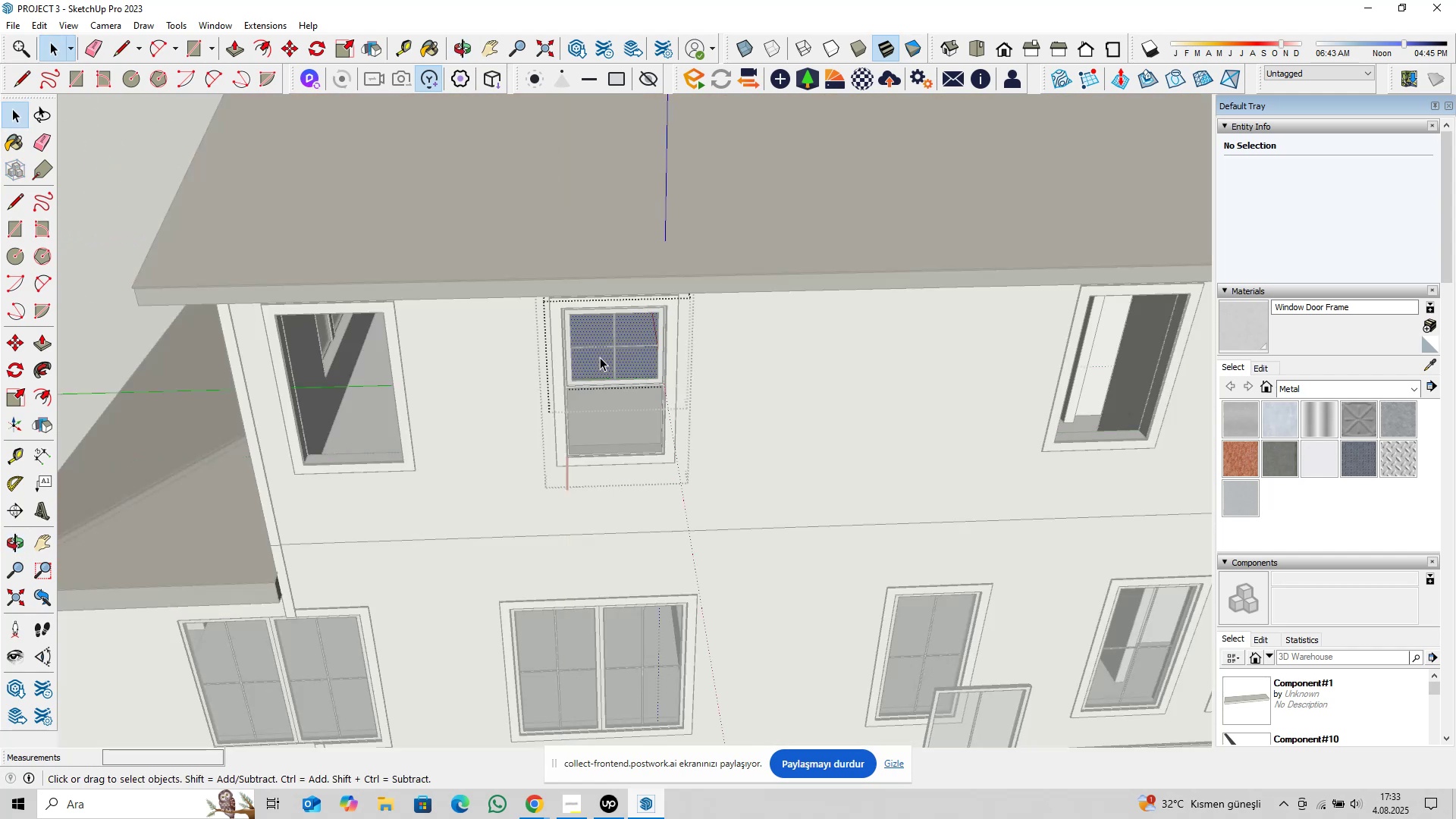 
triple_click([600, 357])
 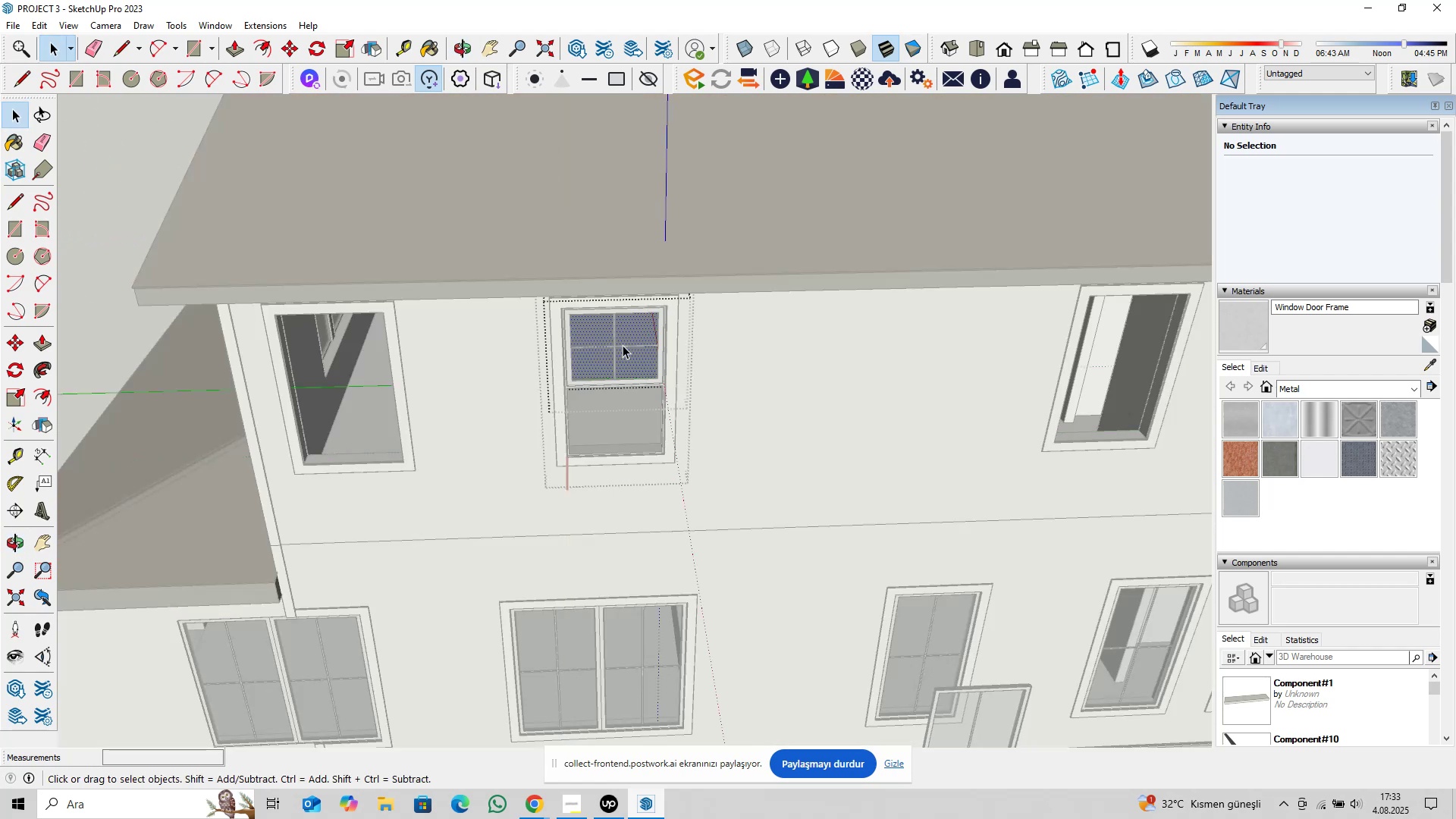 
scroll: coordinate [578, 309], scroll_direction: up, amount: 9.0
 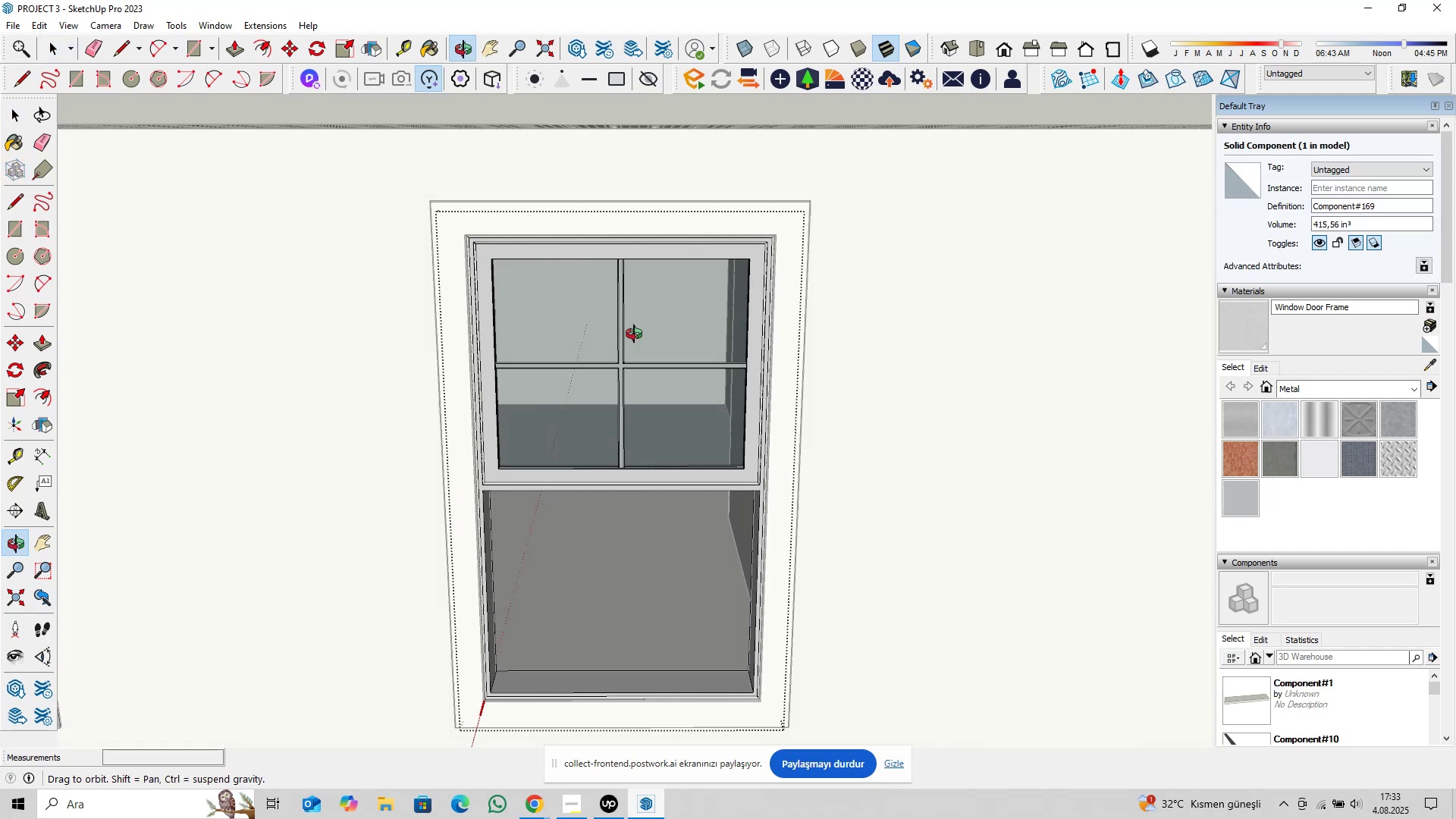 
key(Escape)
 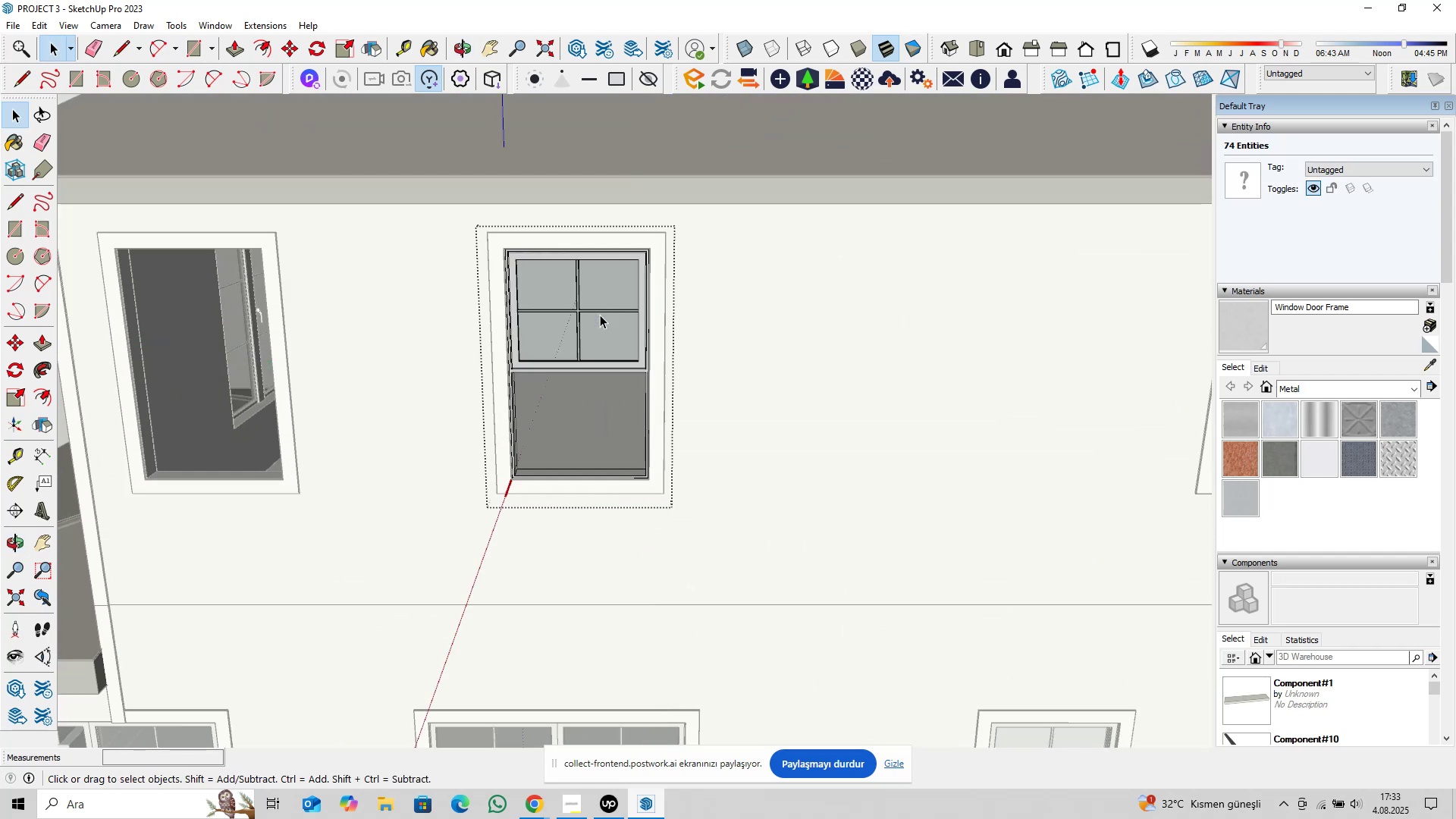 
left_click([600, 315])
 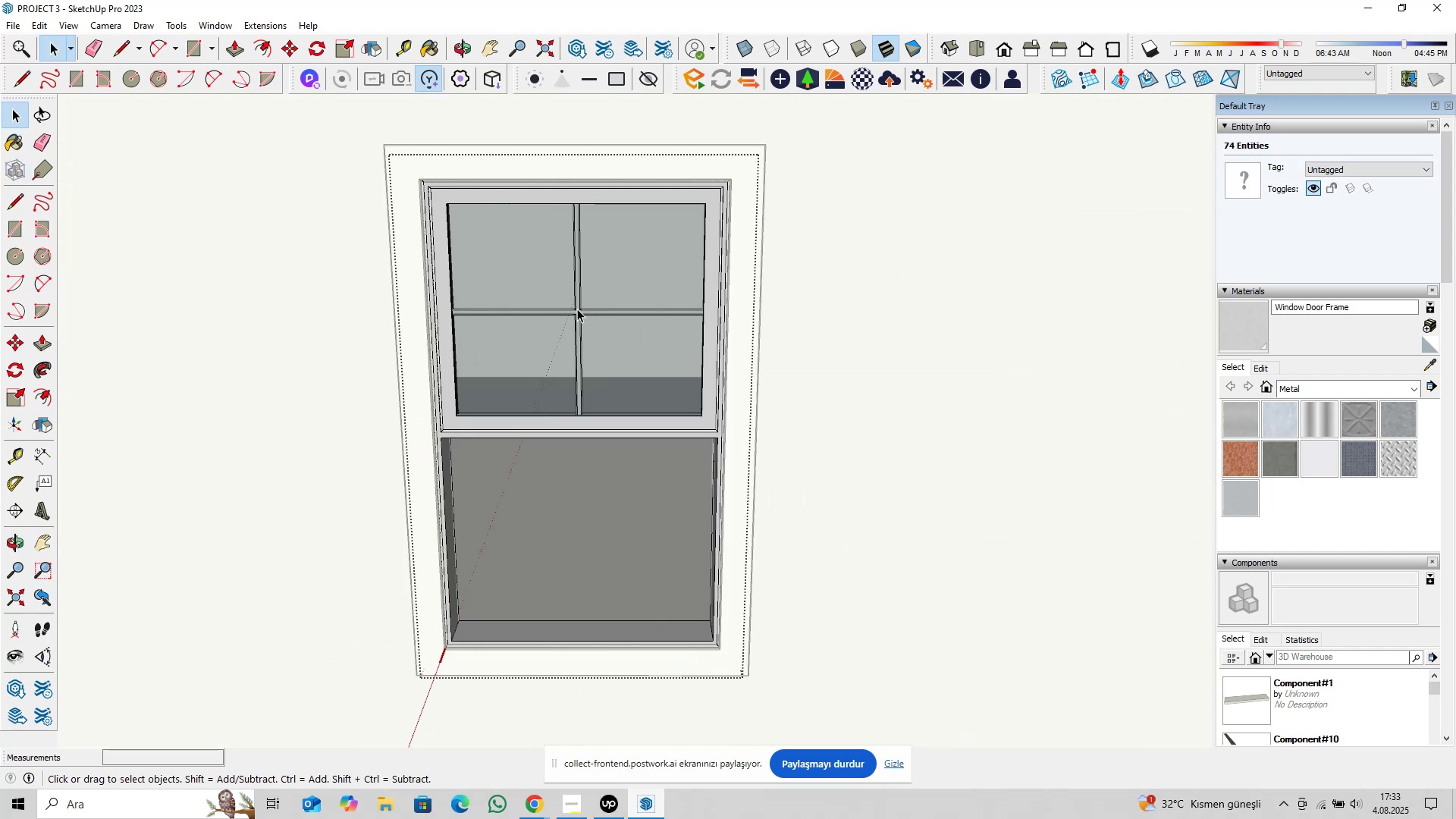 
key(Shift+ShiftLeft)
 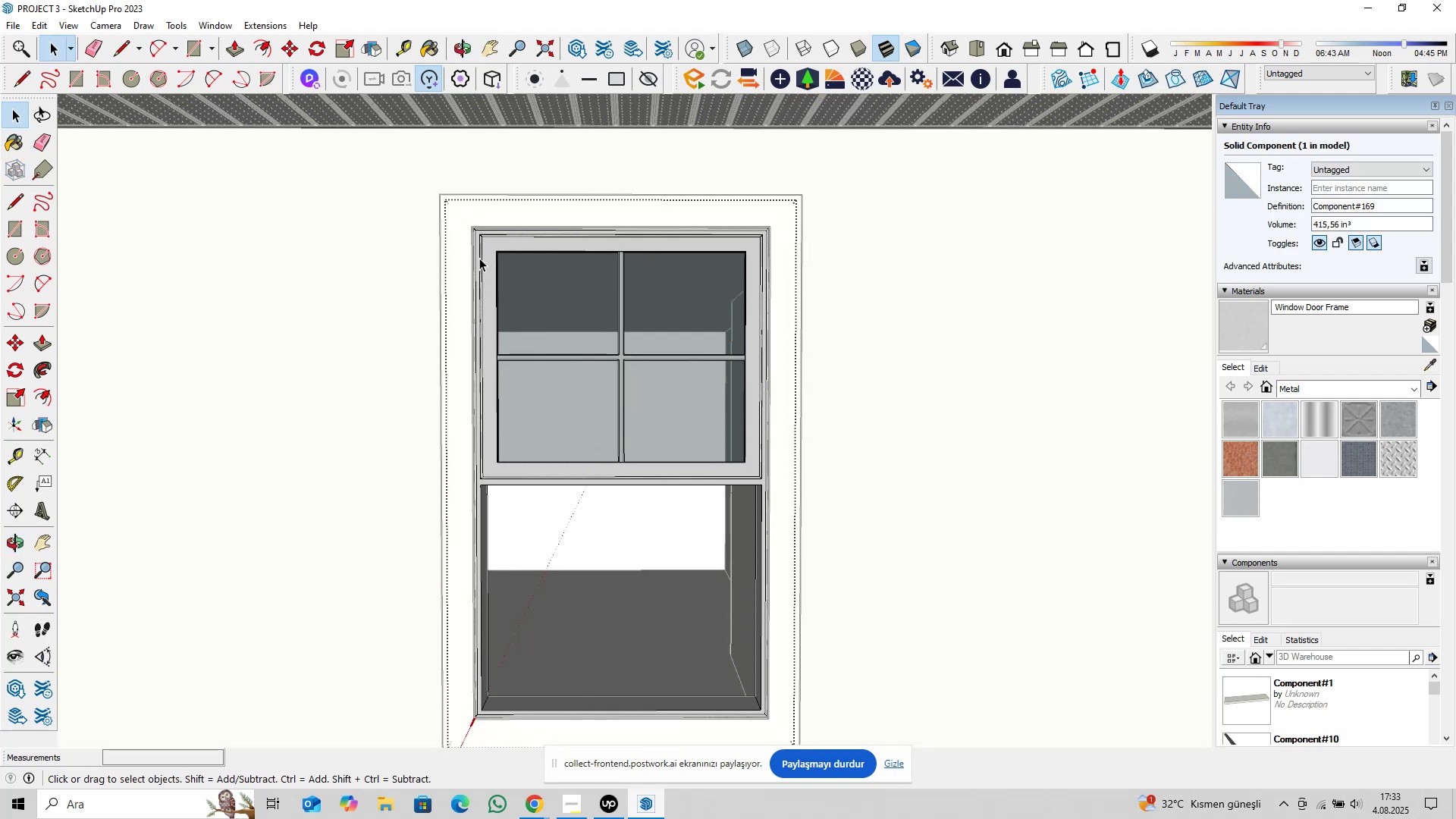 
left_click_drag(start_coordinate=[428, 199], to_coordinate=[880, 516])
 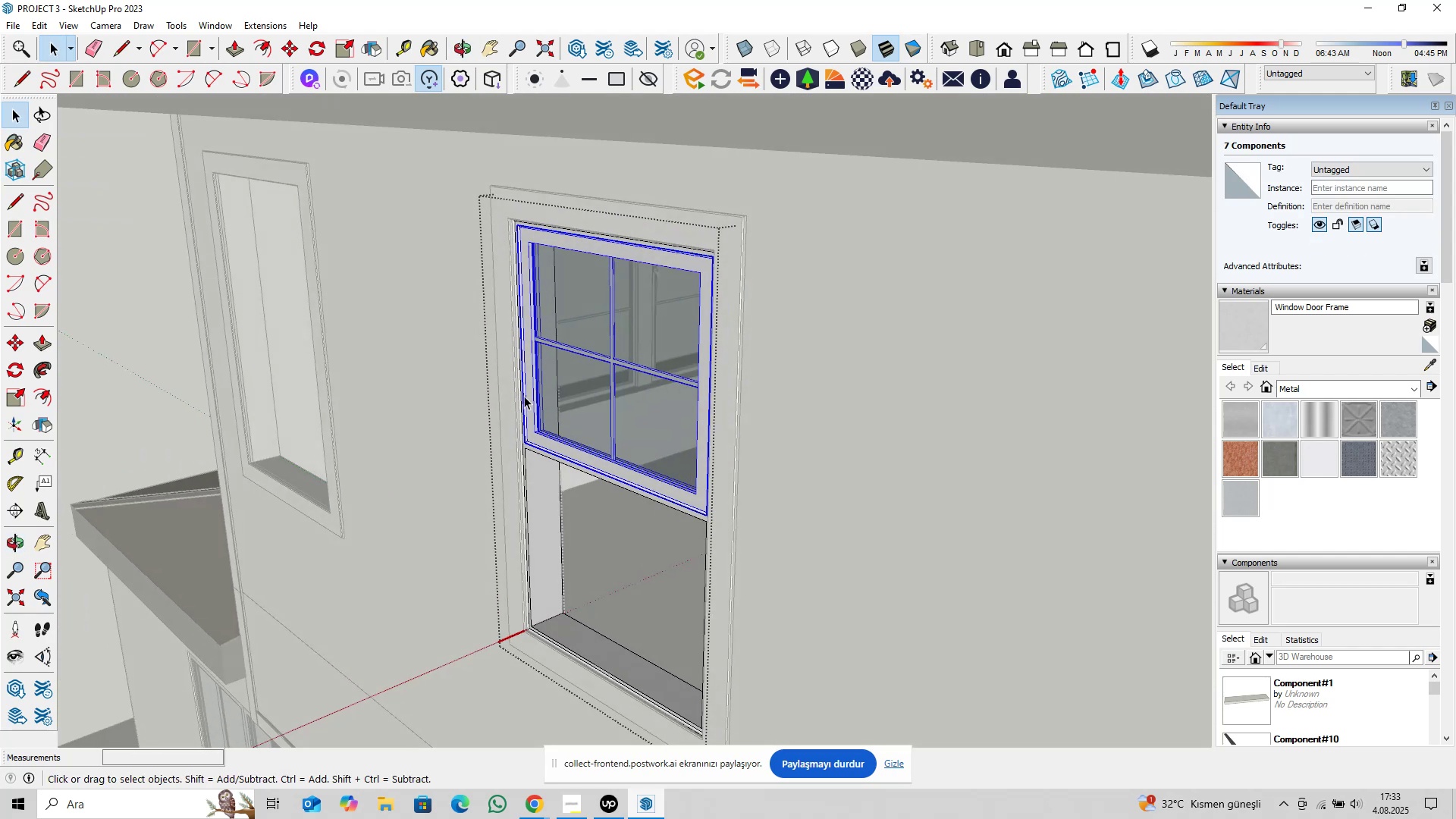 
scroll: coordinate [543, 466], scroll_direction: up, amount: 20.0
 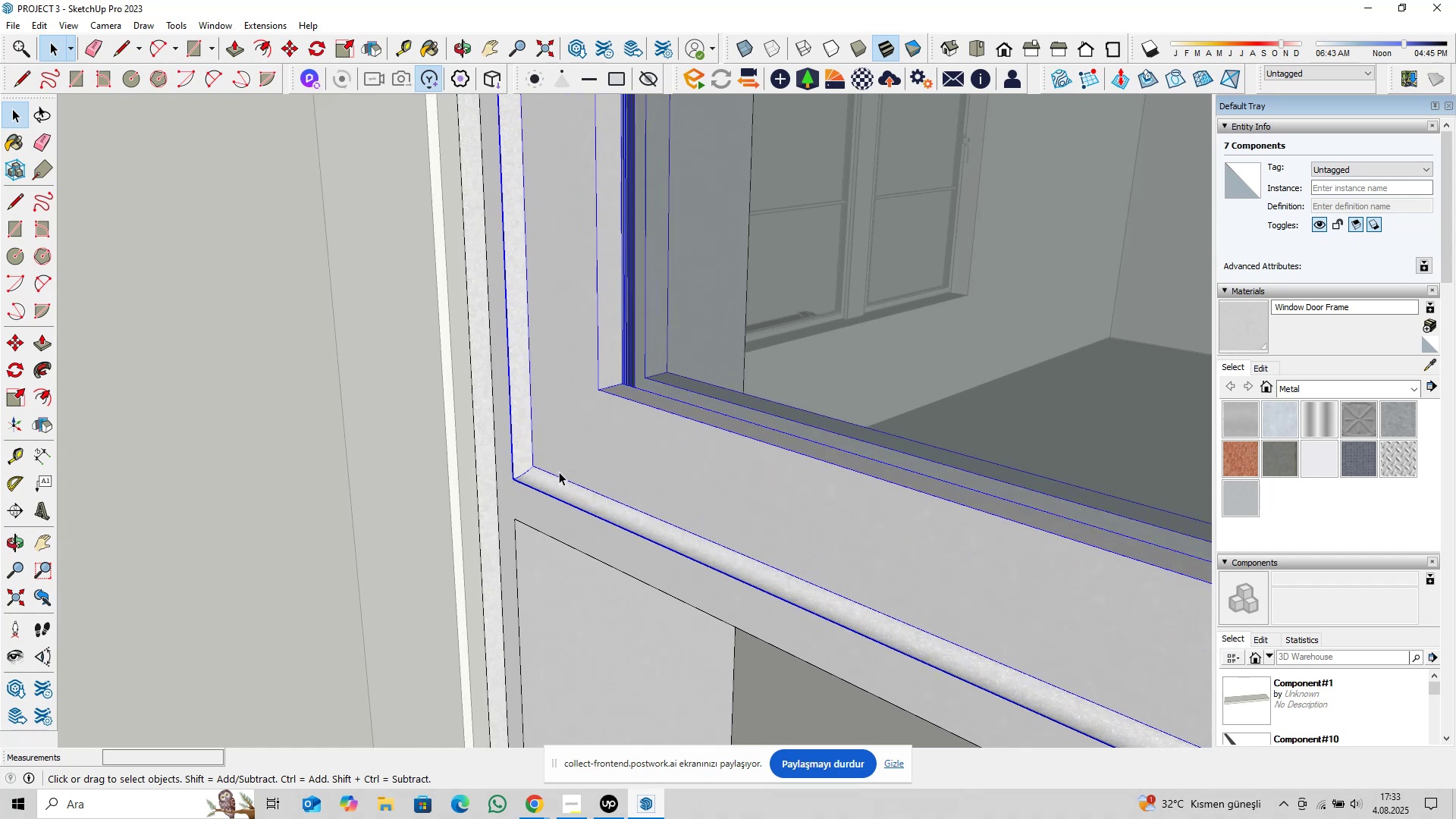 
key(Shift+ShiftLeft)
 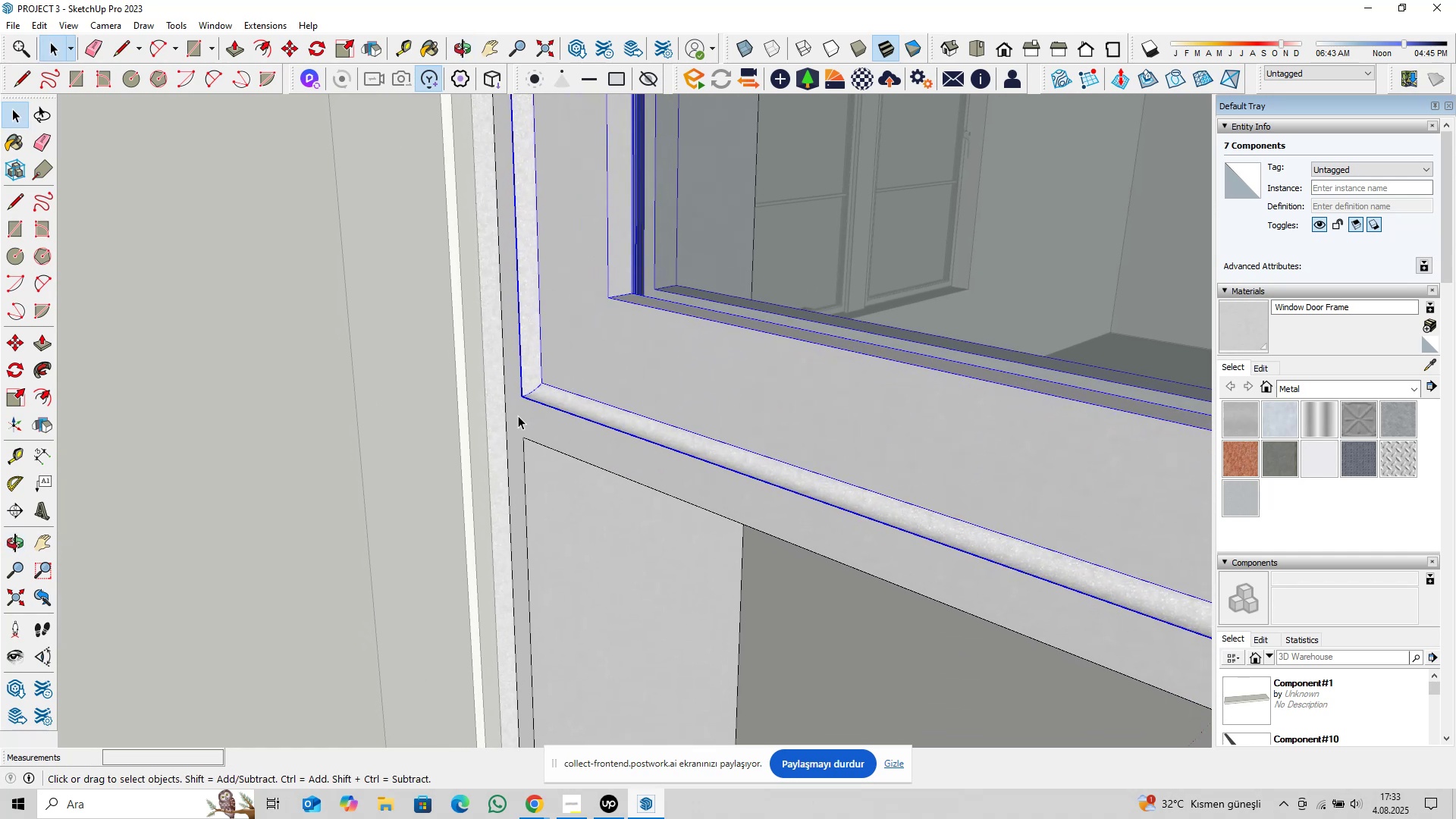 
scroll: coordinate [542, 372], scroll_direction: up, amount: 15.0
 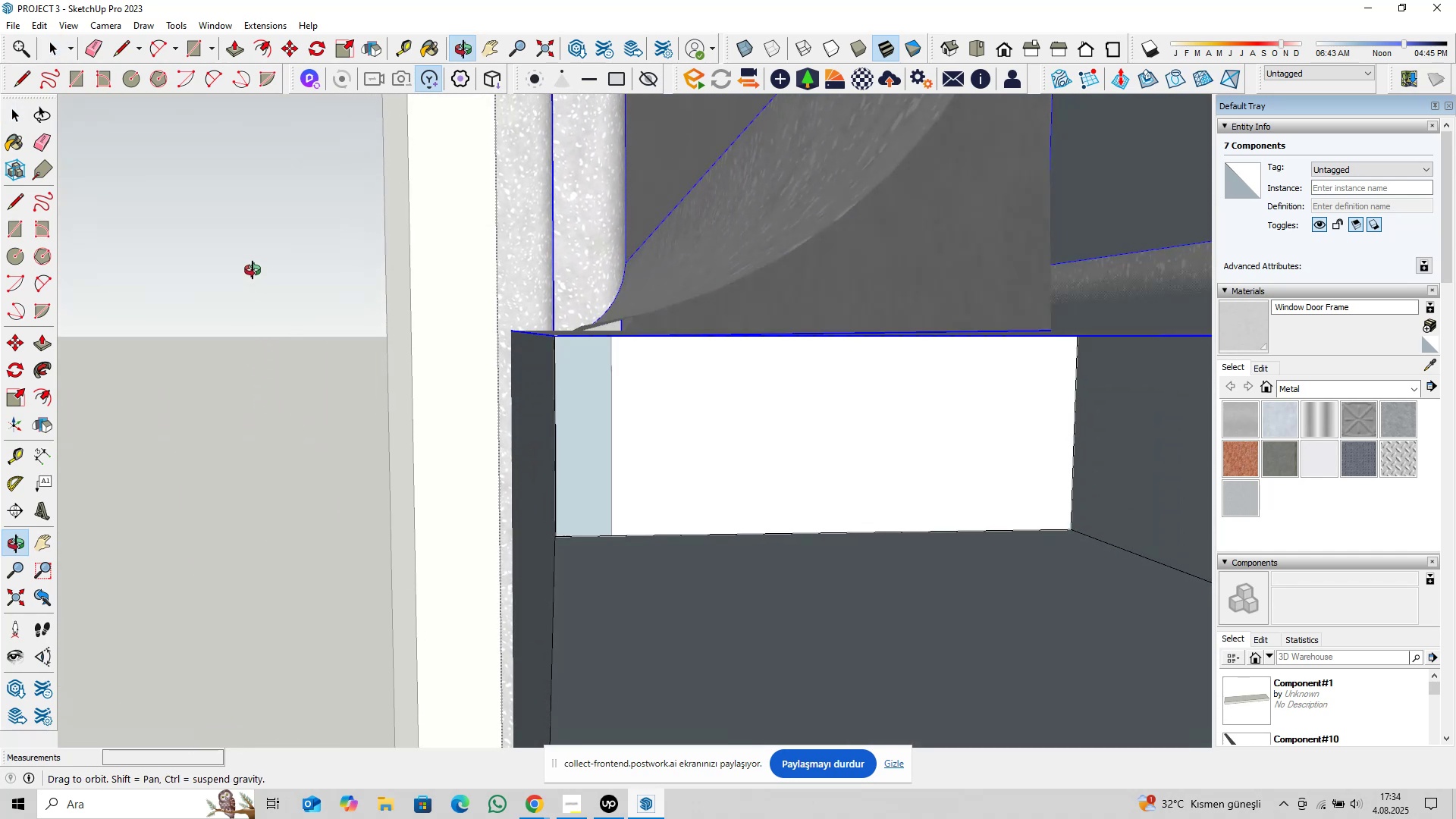 
key(M)
 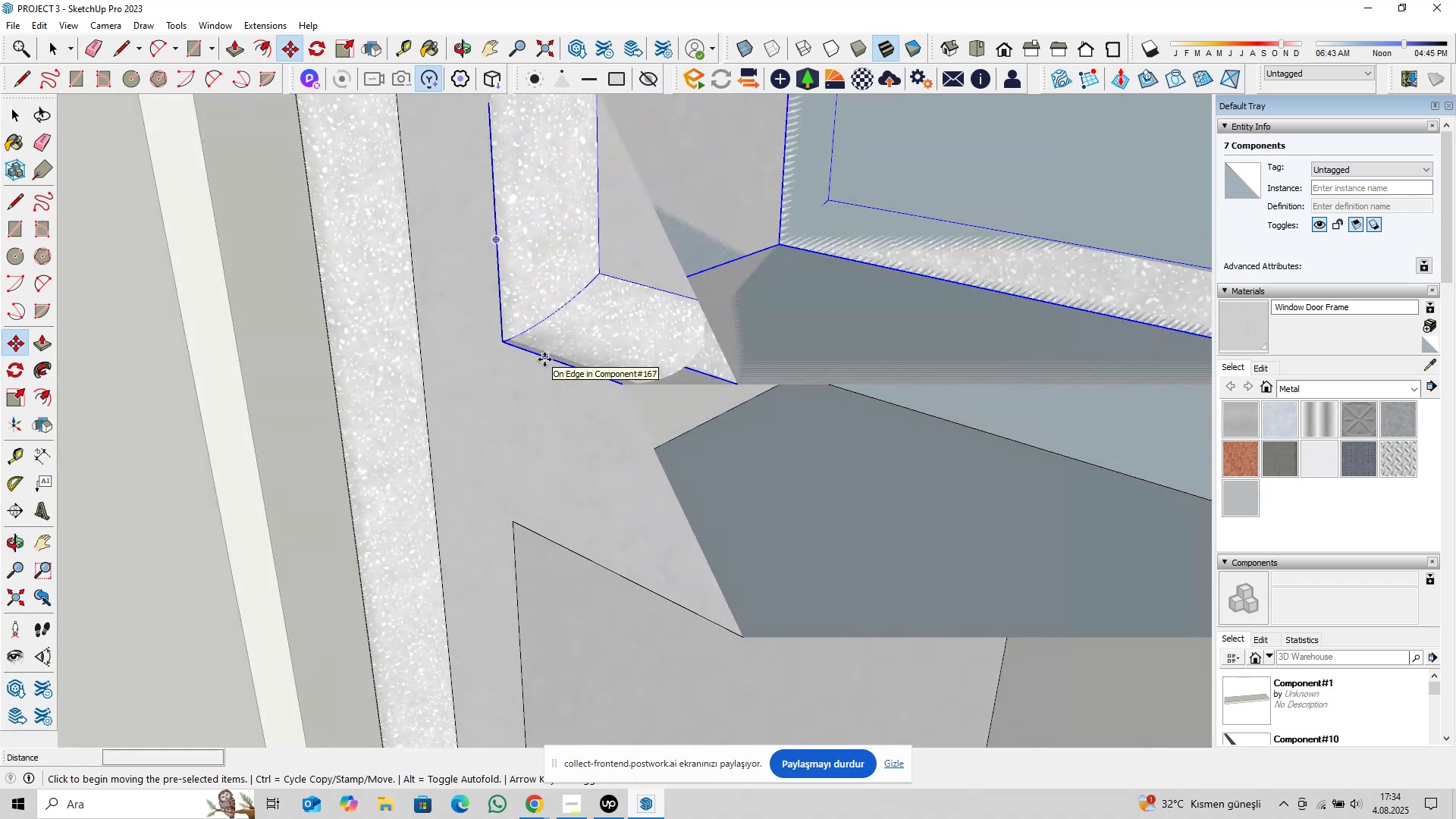 
left_click([544, 359])
 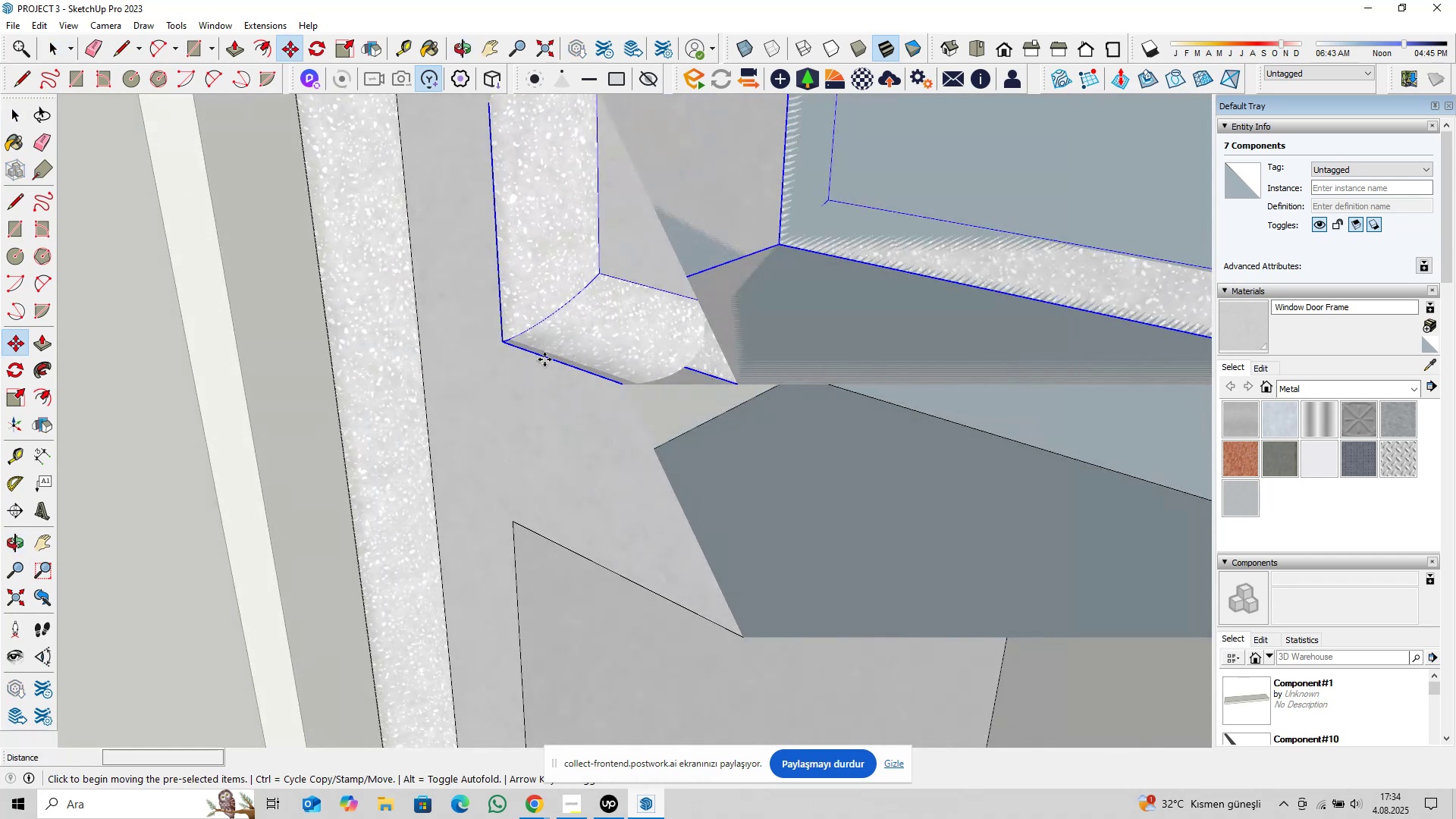 
key(Control+ControlLeft)
 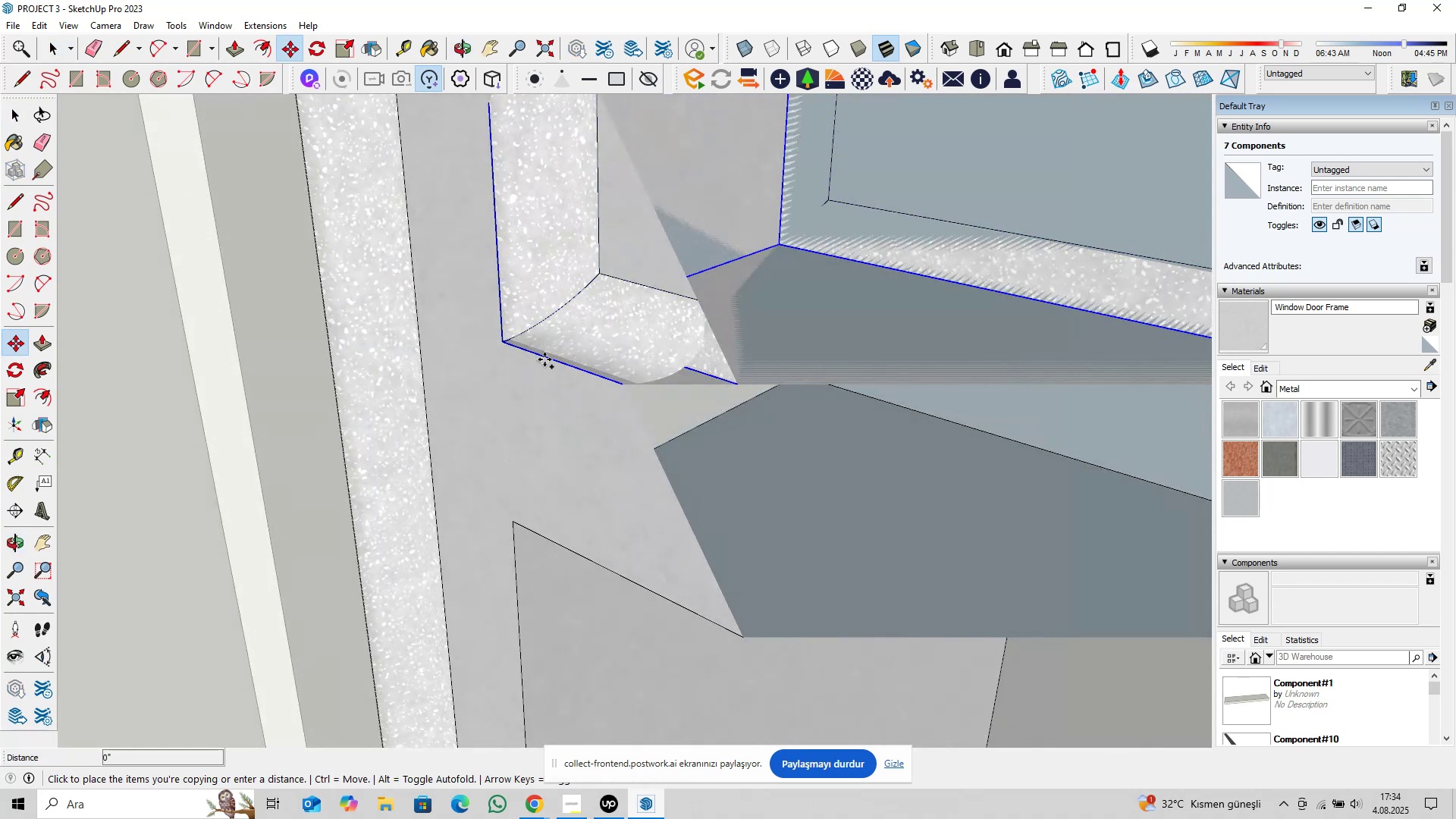 
key(ArrowUp)
 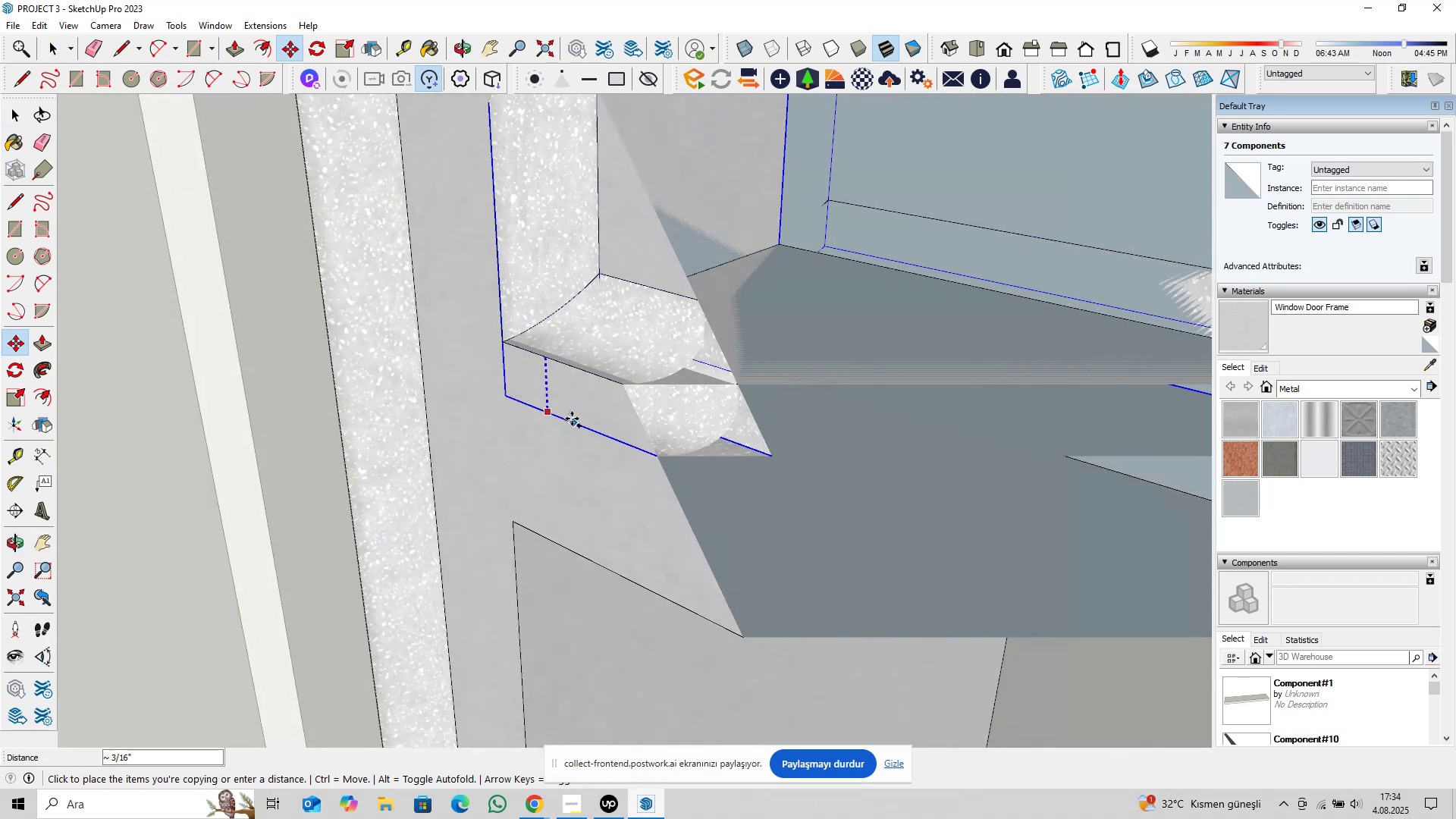 
scroll: coordinate [586, 474], scroll_direction: down, amount: 24.0
 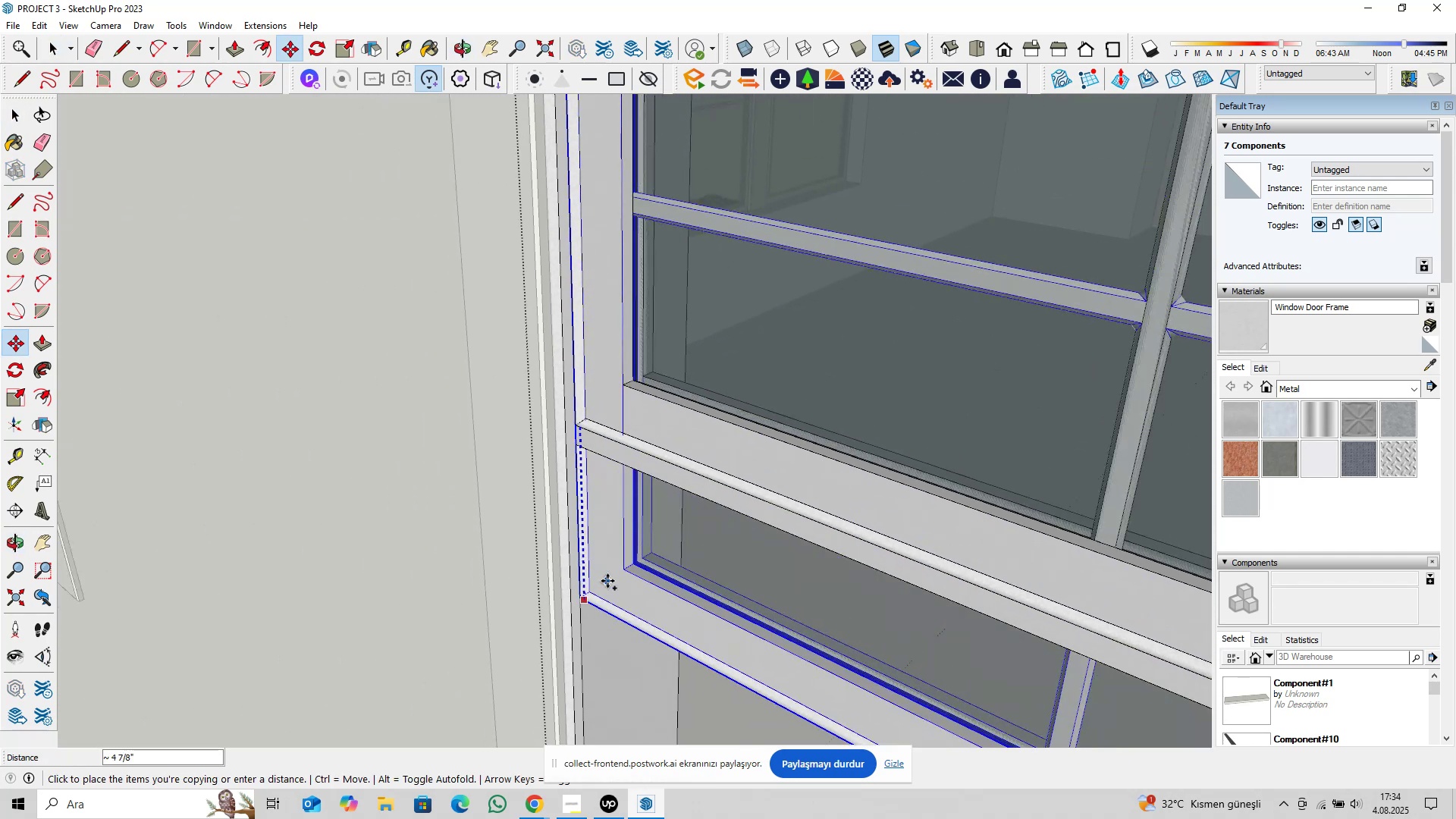 
hold_key(key=ShiftLeft, duration=0.32)
 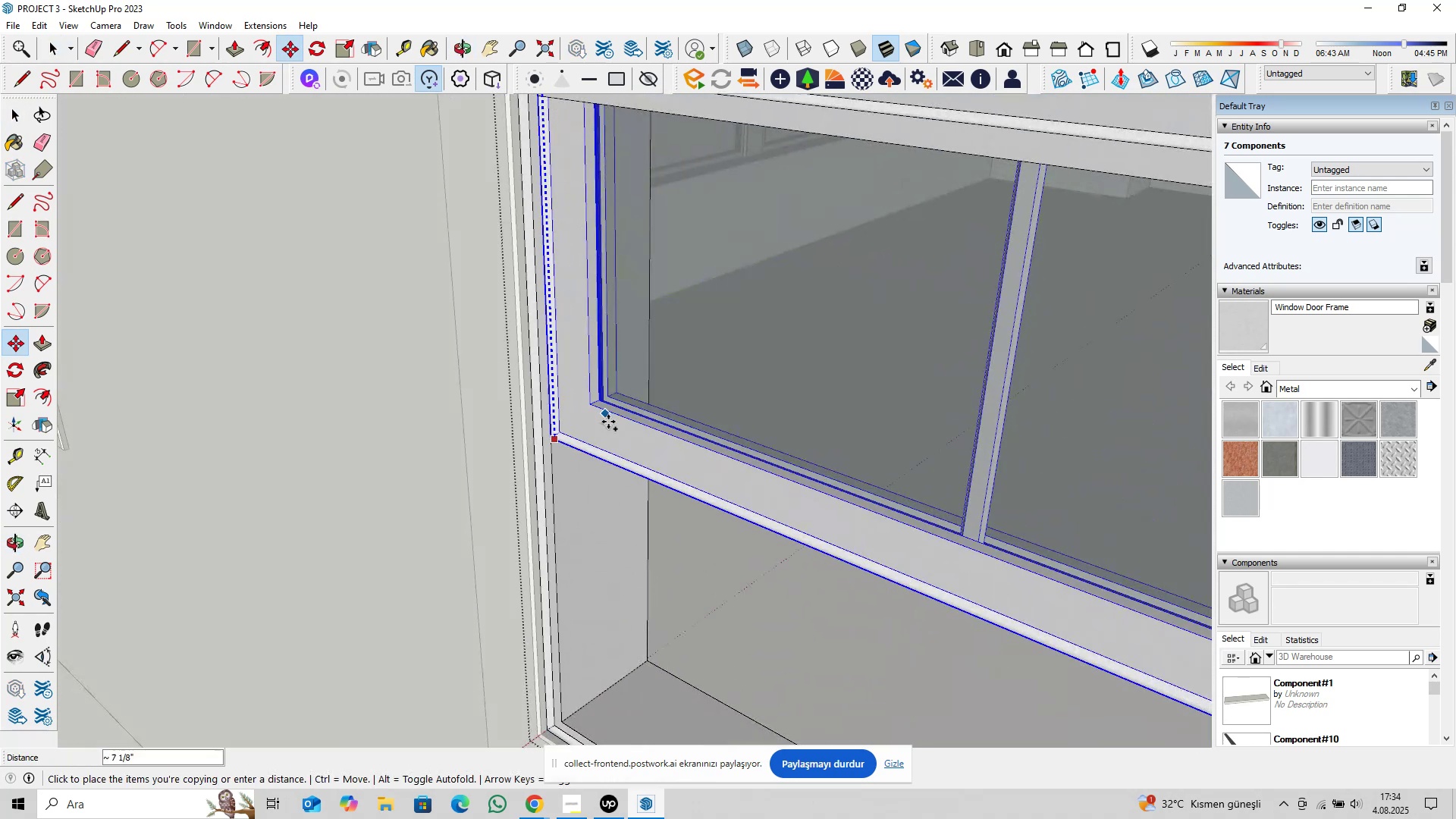 
hold_key(key=ShiftLeft, duration=0.3)
 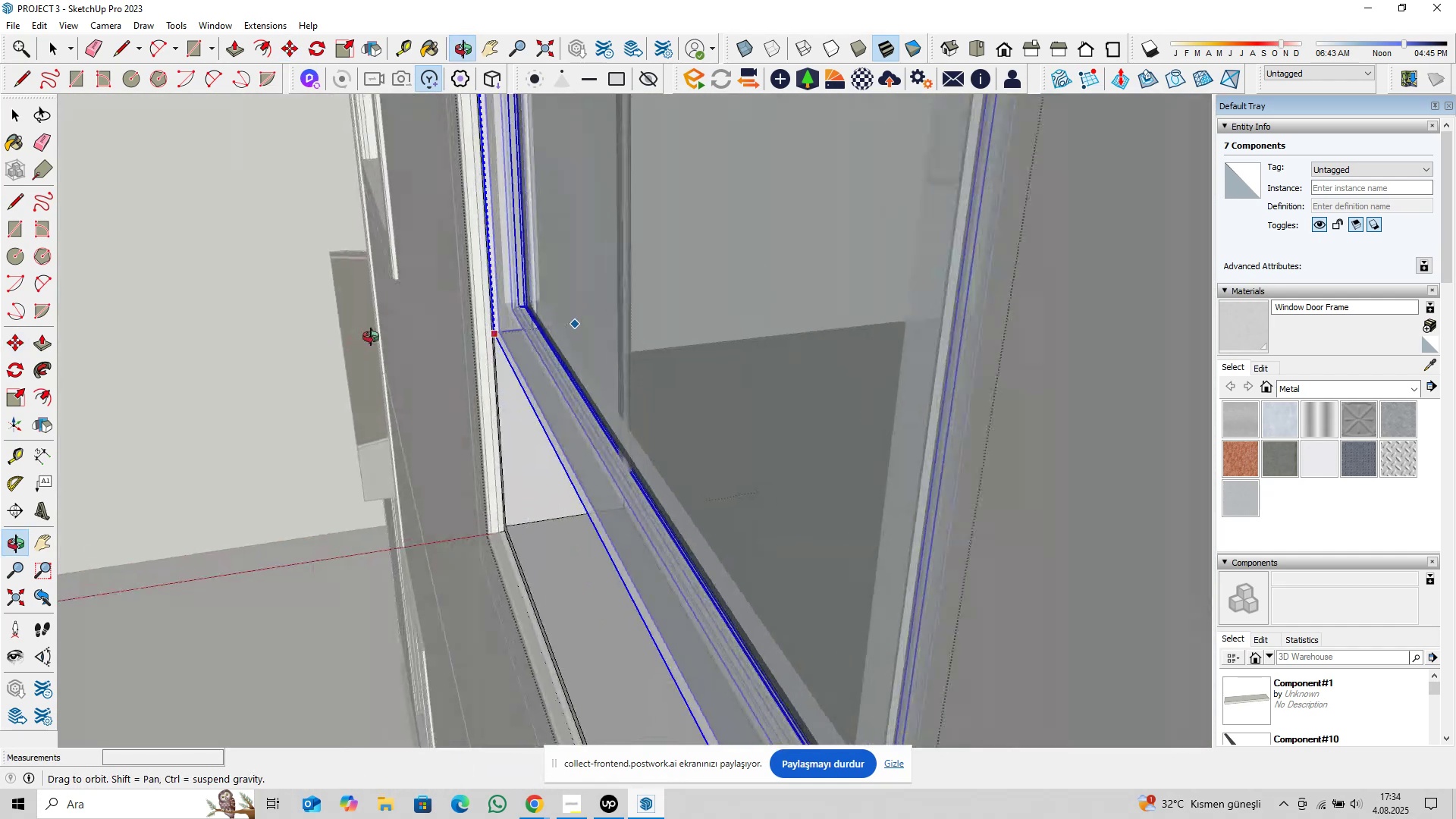 
scroll: coordinate [457, 442], scroll_direction: up, amount: 5.0
 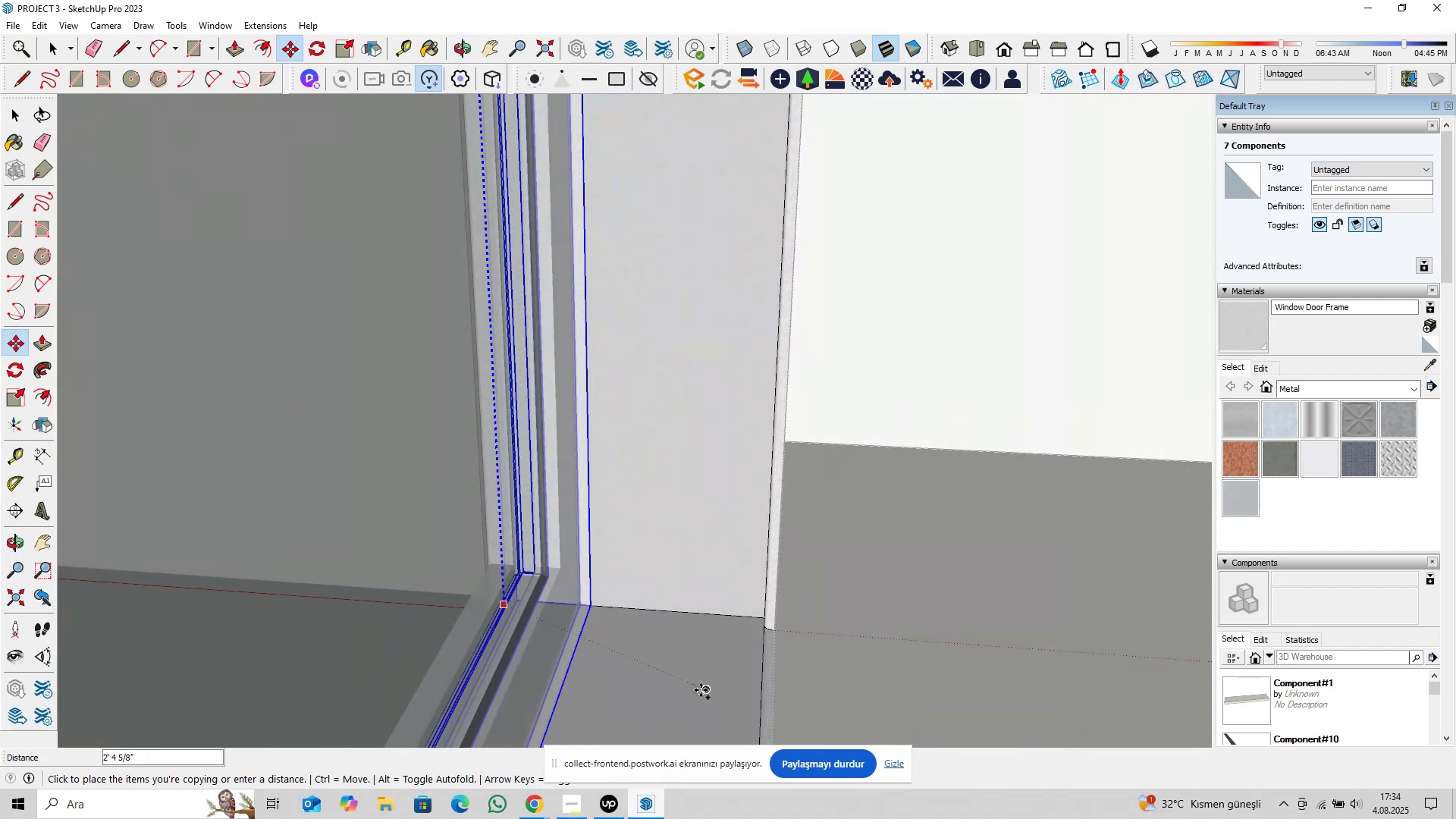 
left_click([676, 681])
 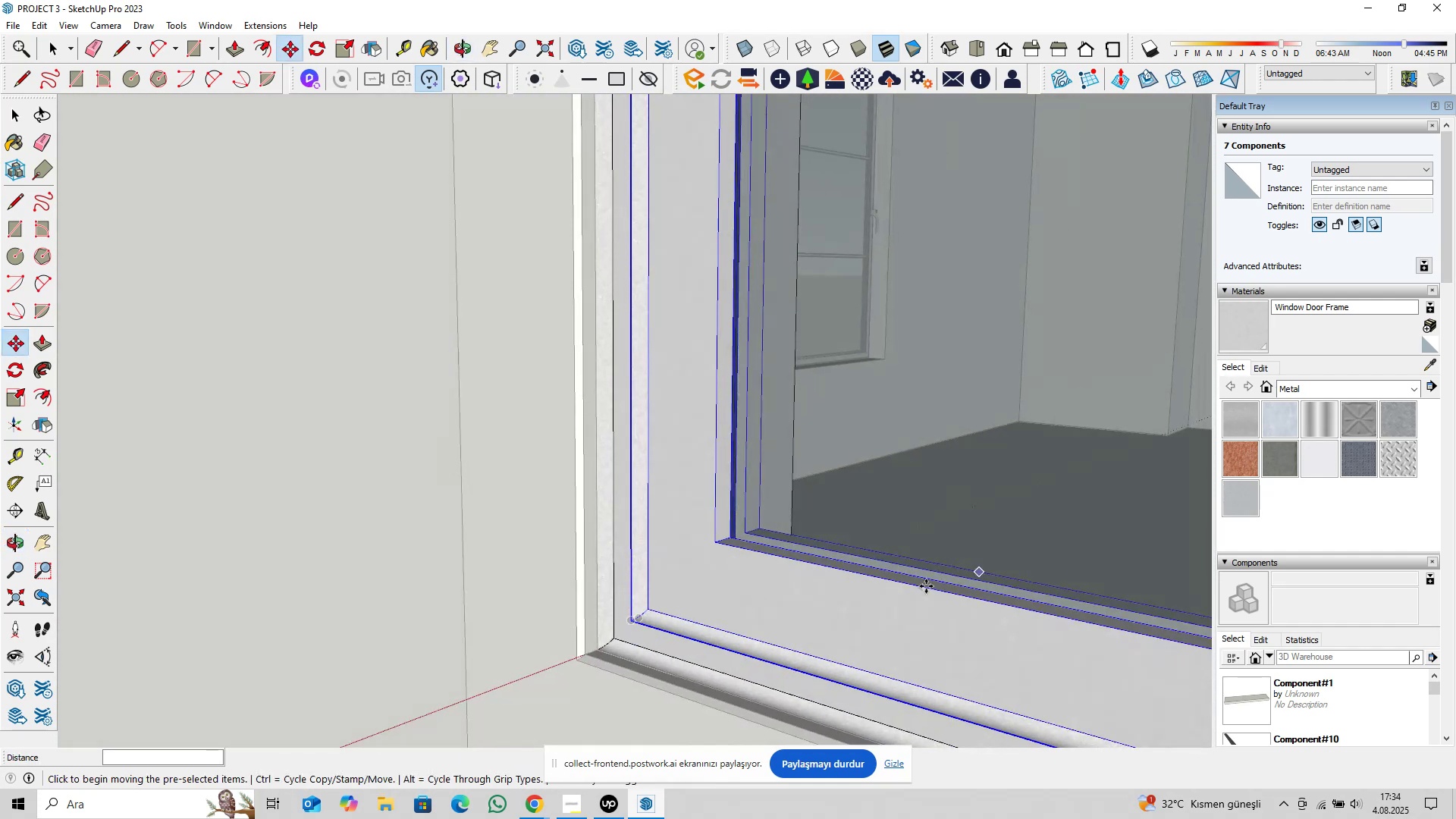 
scroll: coordinate [610, 497], scroll_direction: down, amount: 13.0
 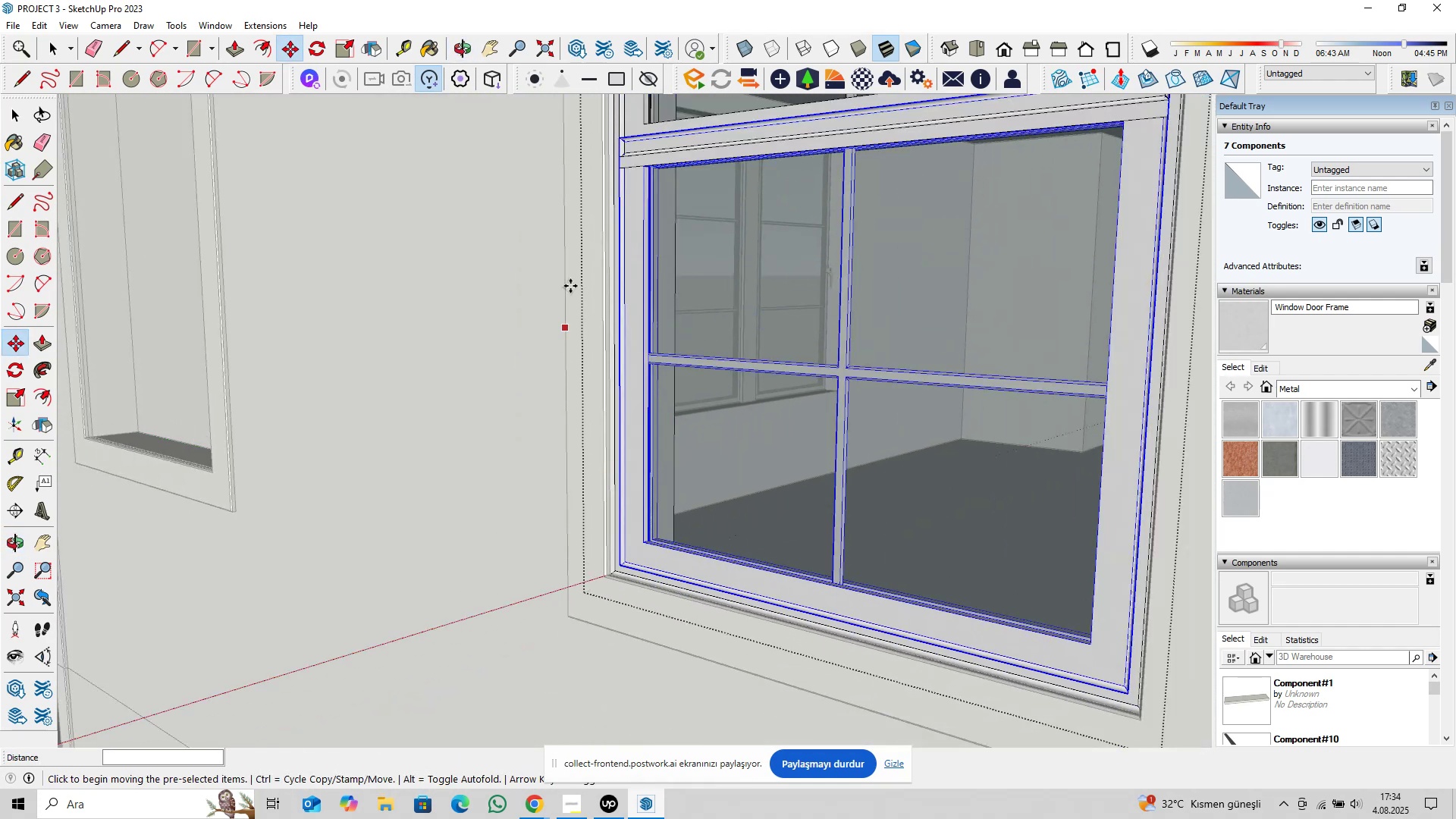 
hold_key(key=ShiftLeft, duration=0.36)
 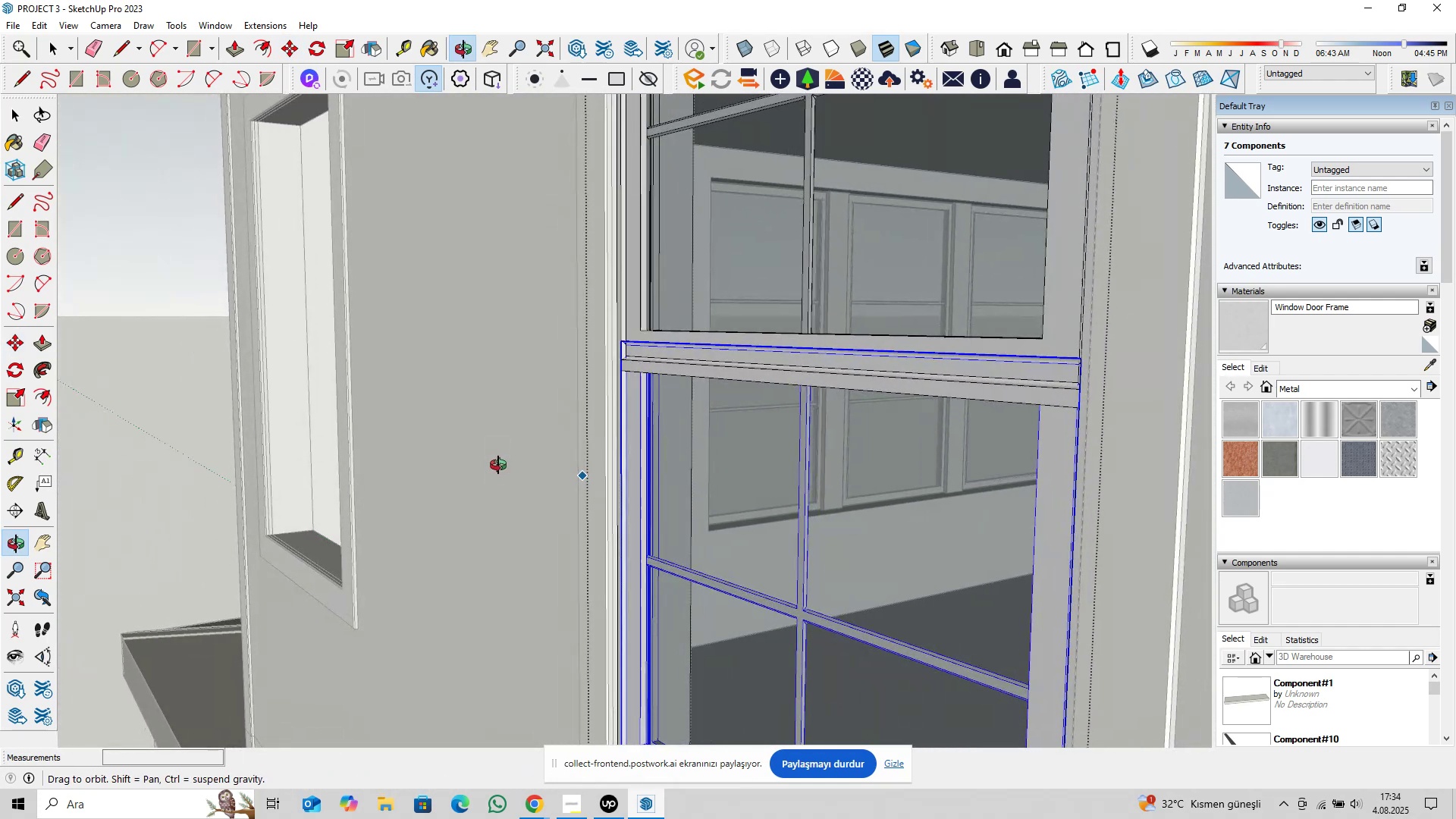 
scroll: coordinate [616, 379], scroll_direction: up, amount: 7.0
 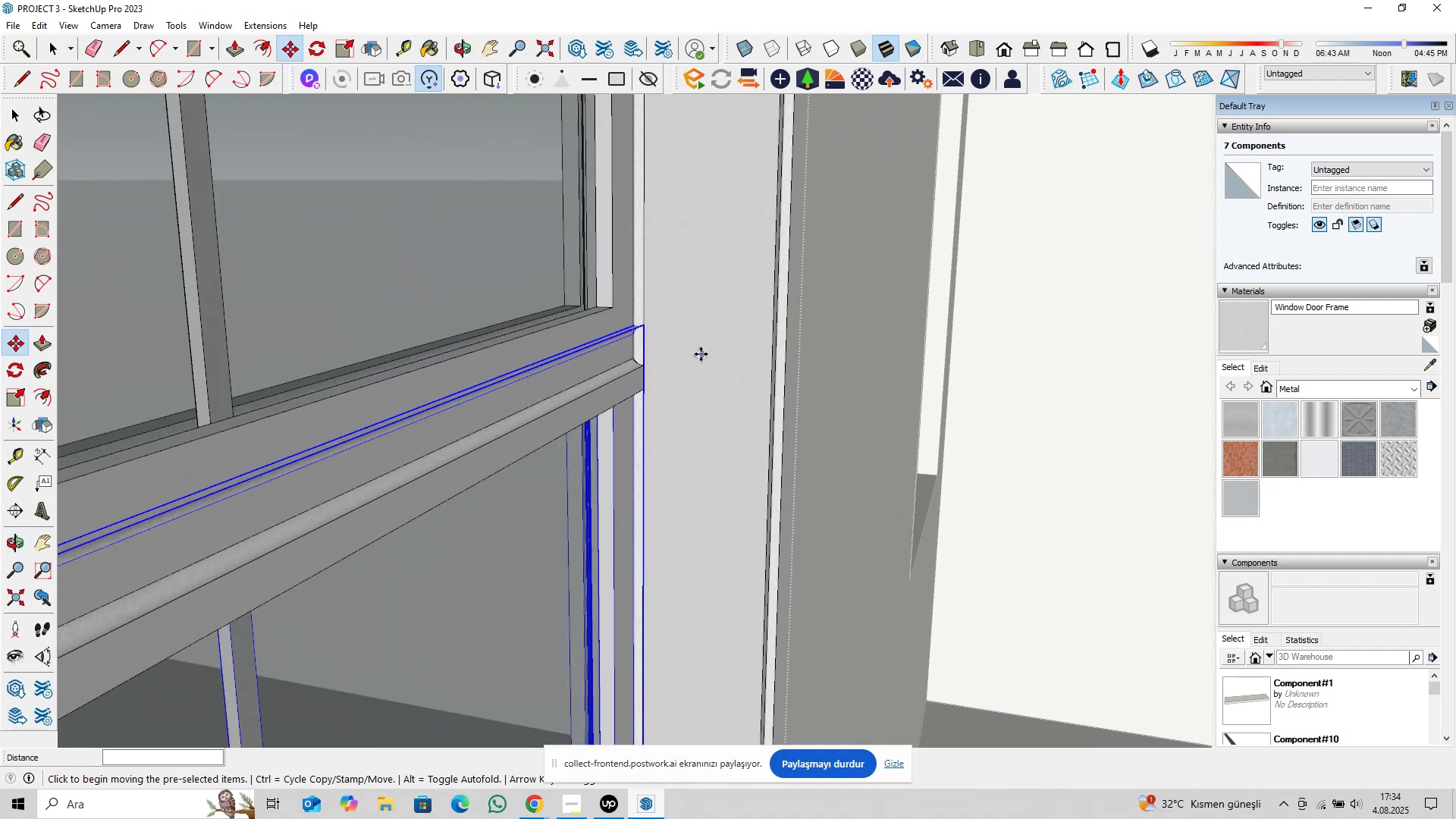 
left_click([699, 353])
 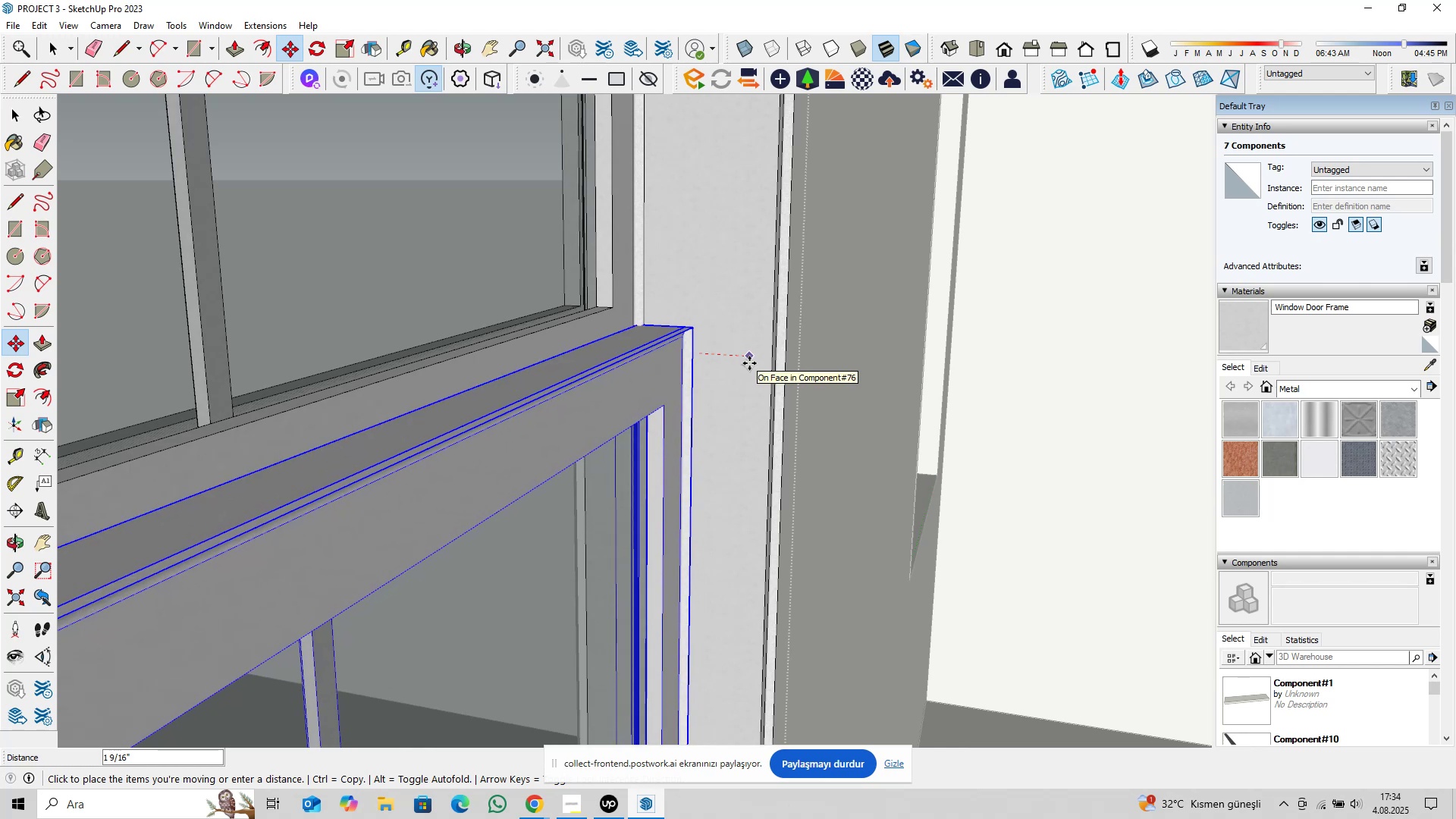 
wait(6.86)
 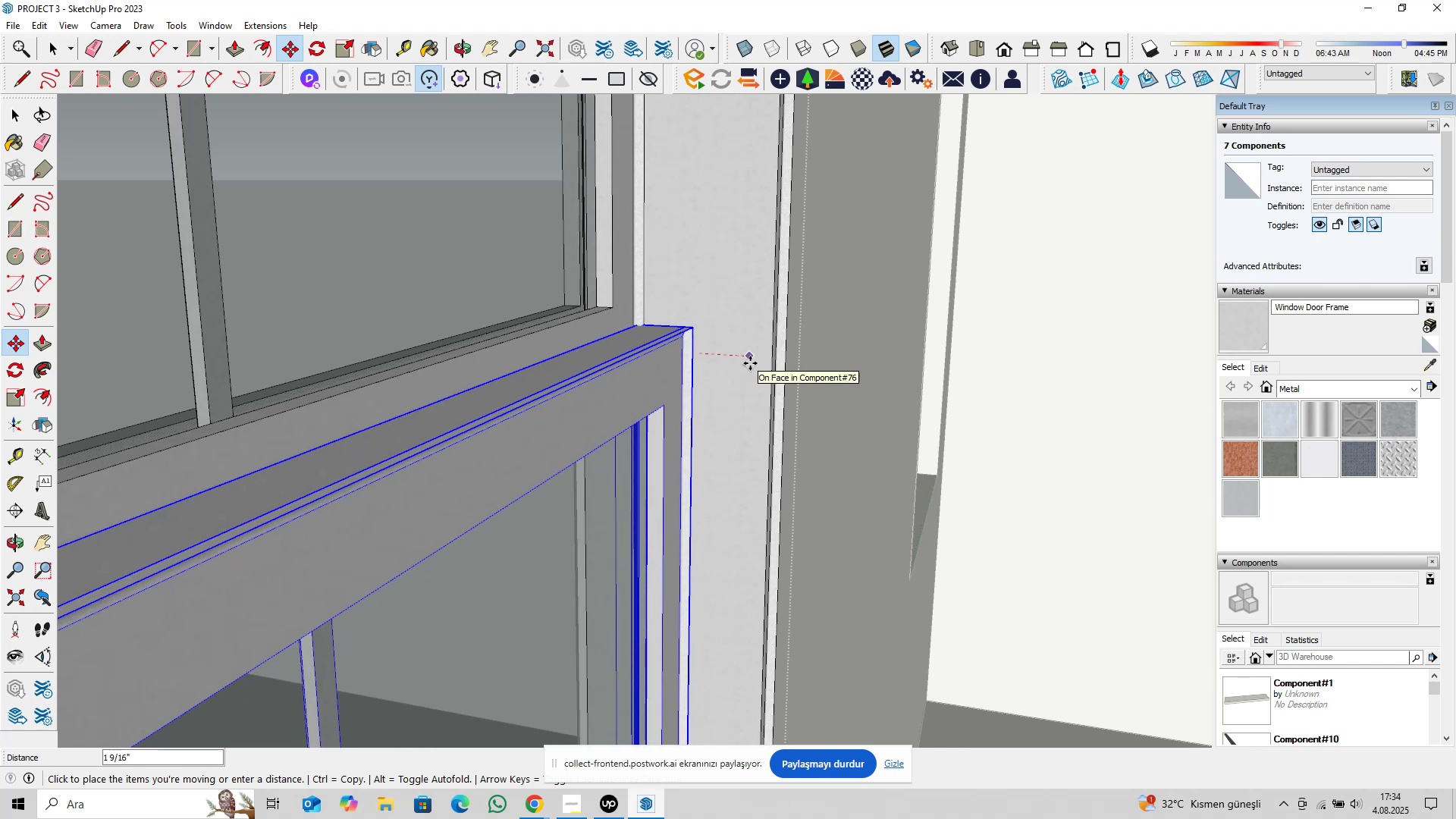 
key(1)
 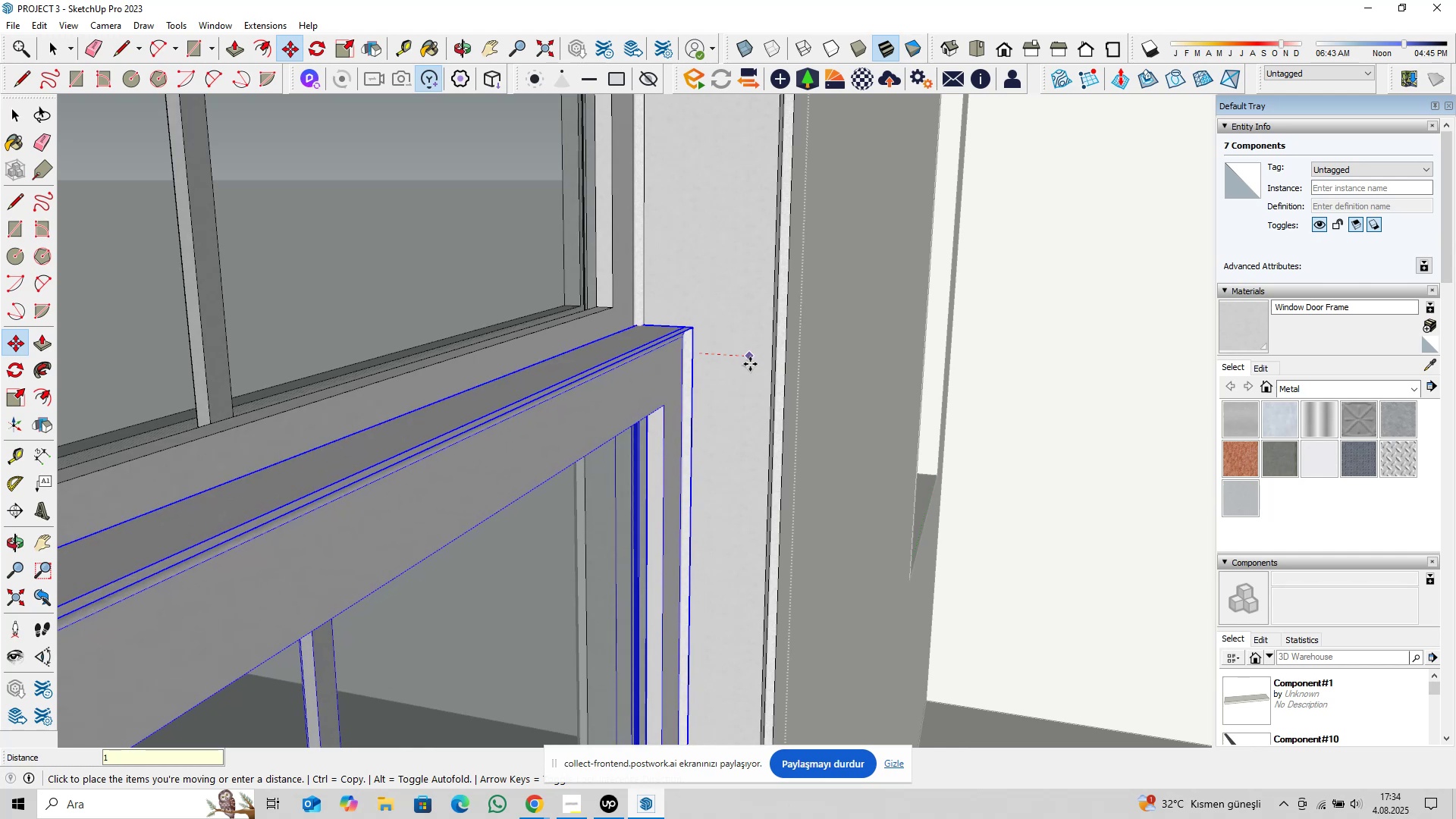 
key(Comma)
 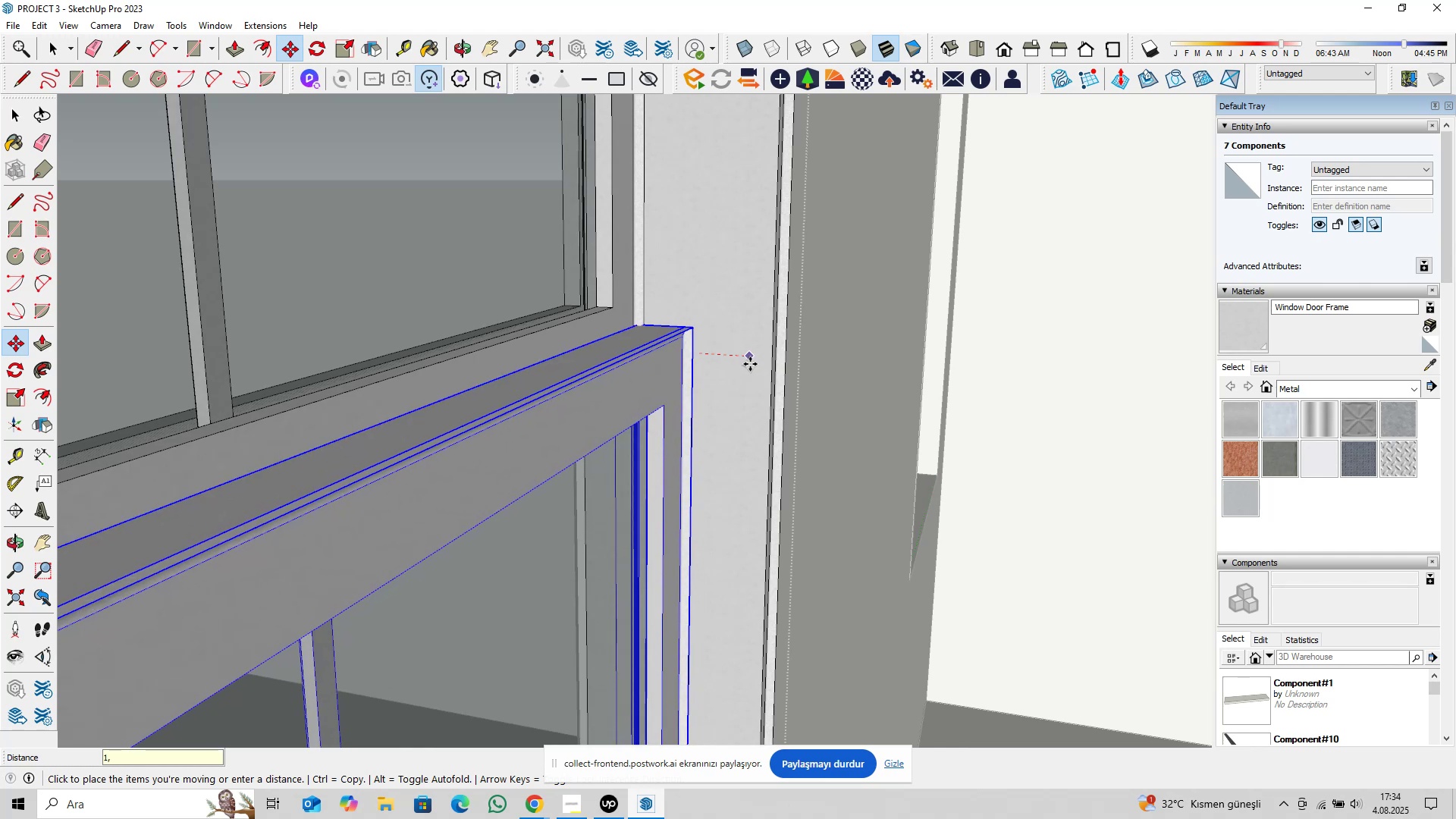 
key(5)
 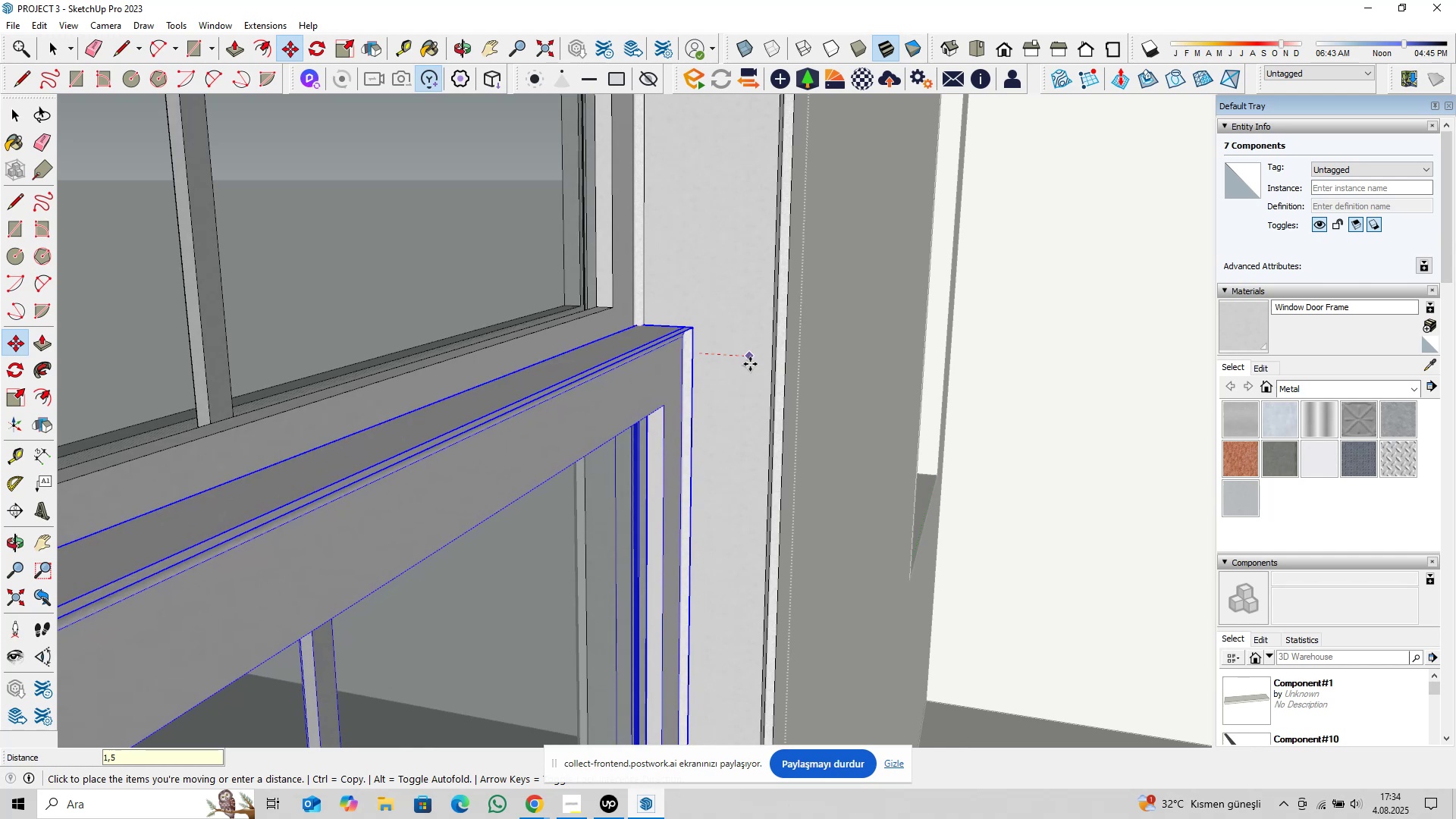 
key(Enter)
 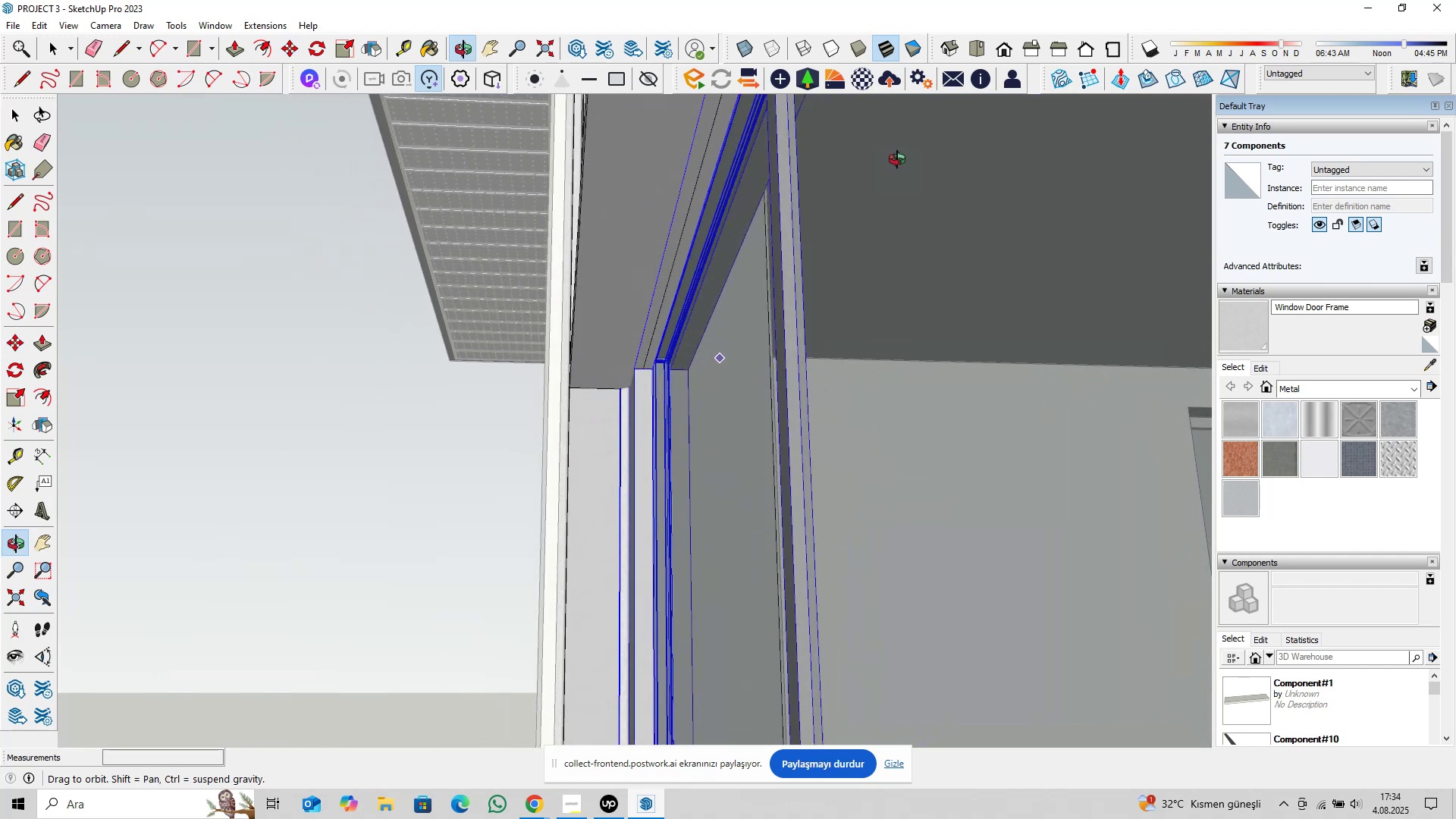 
scroll: coordinate [605, 413], scroll_direction: up, amount: 5.0
 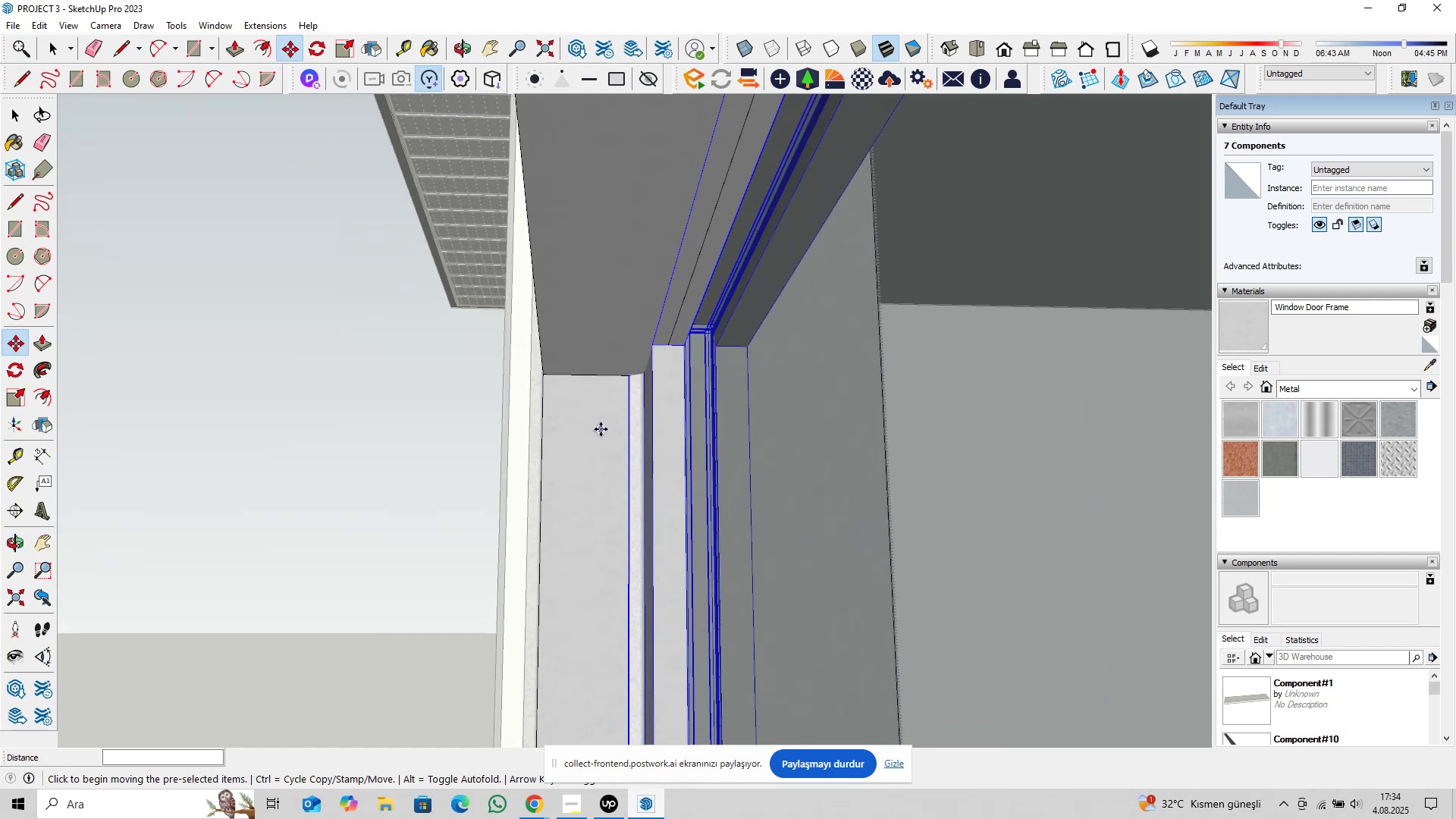 
left_click([601, 429])
 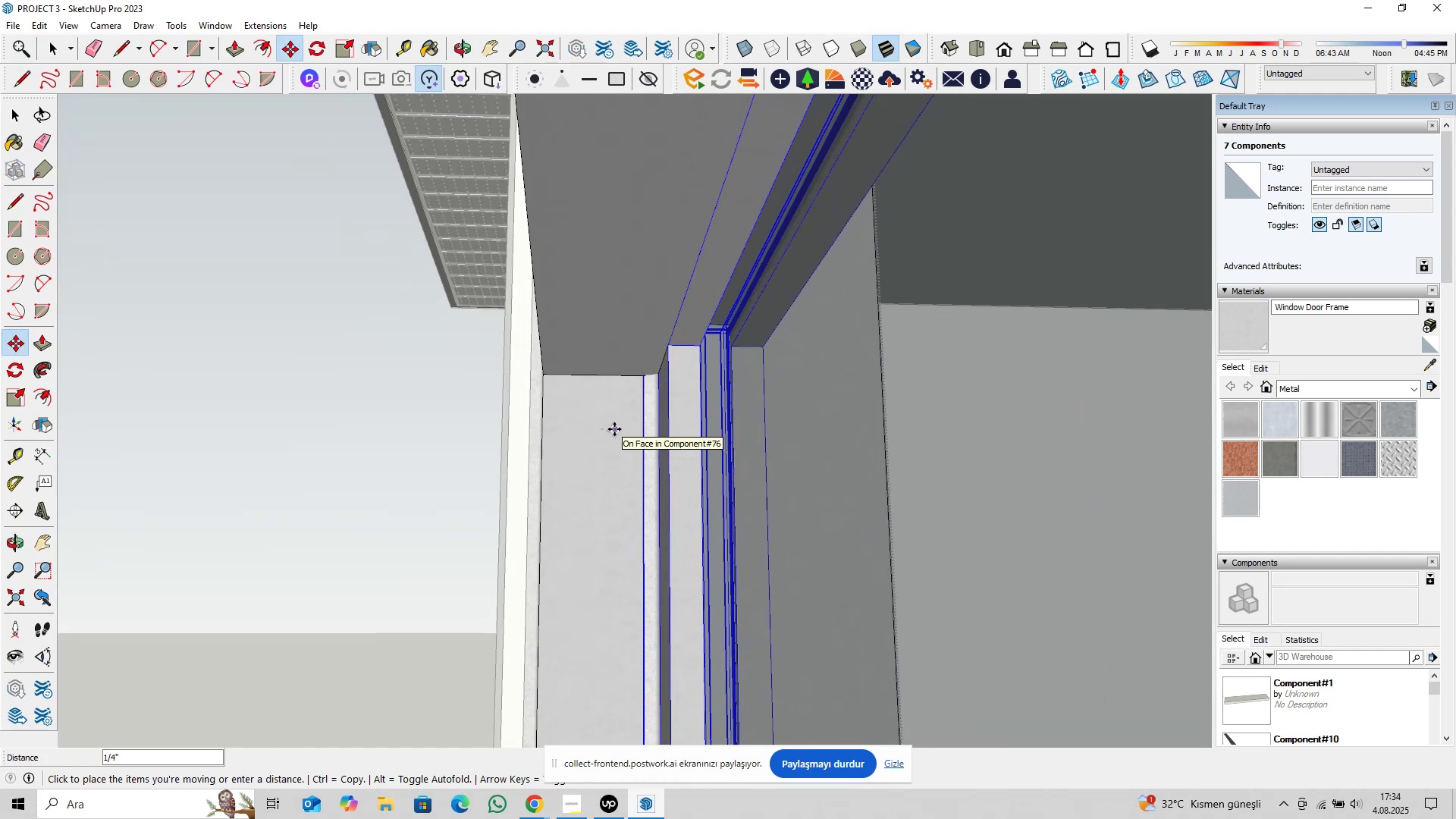 
type(0,25)
 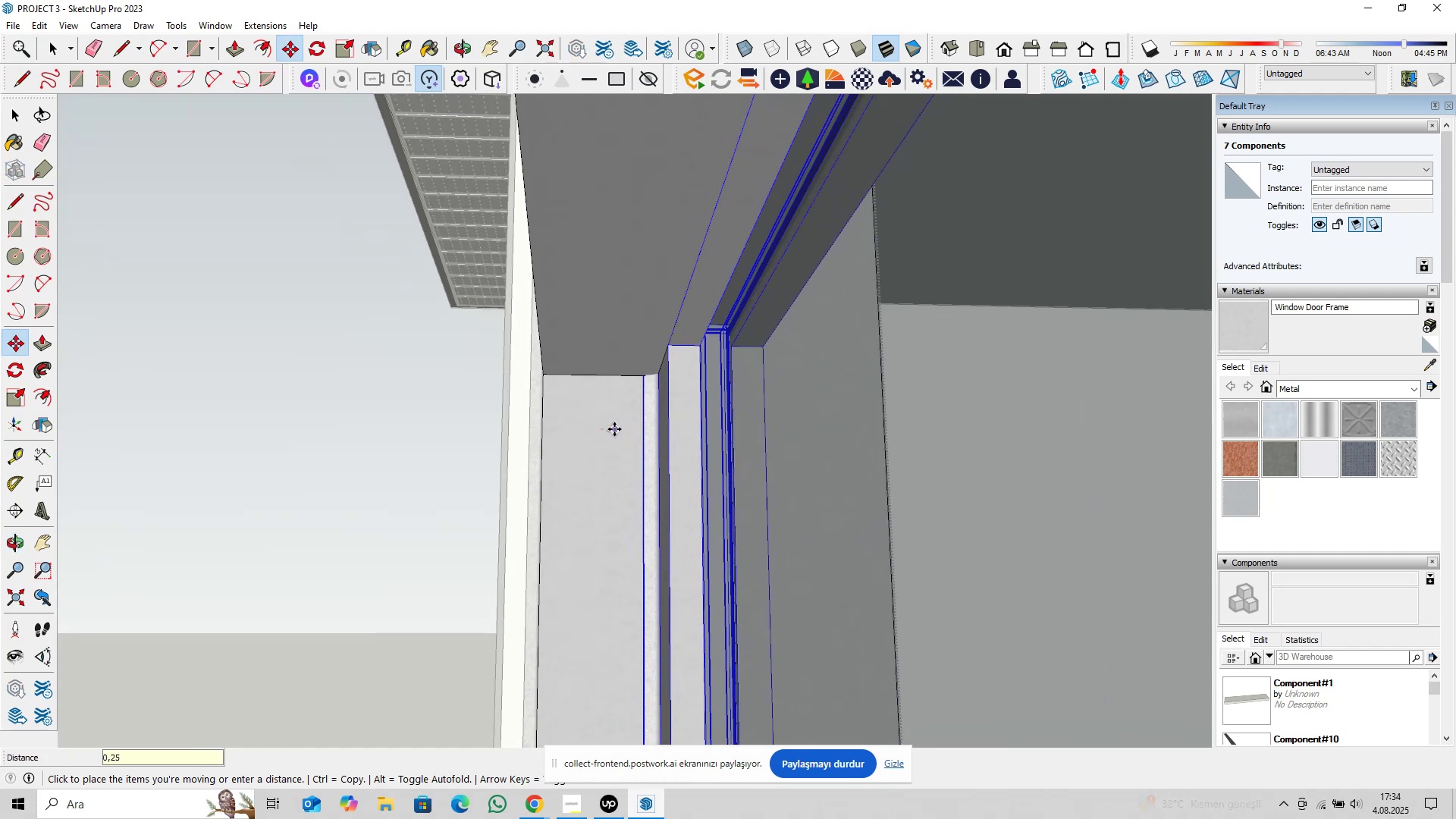 
key(Enter)
 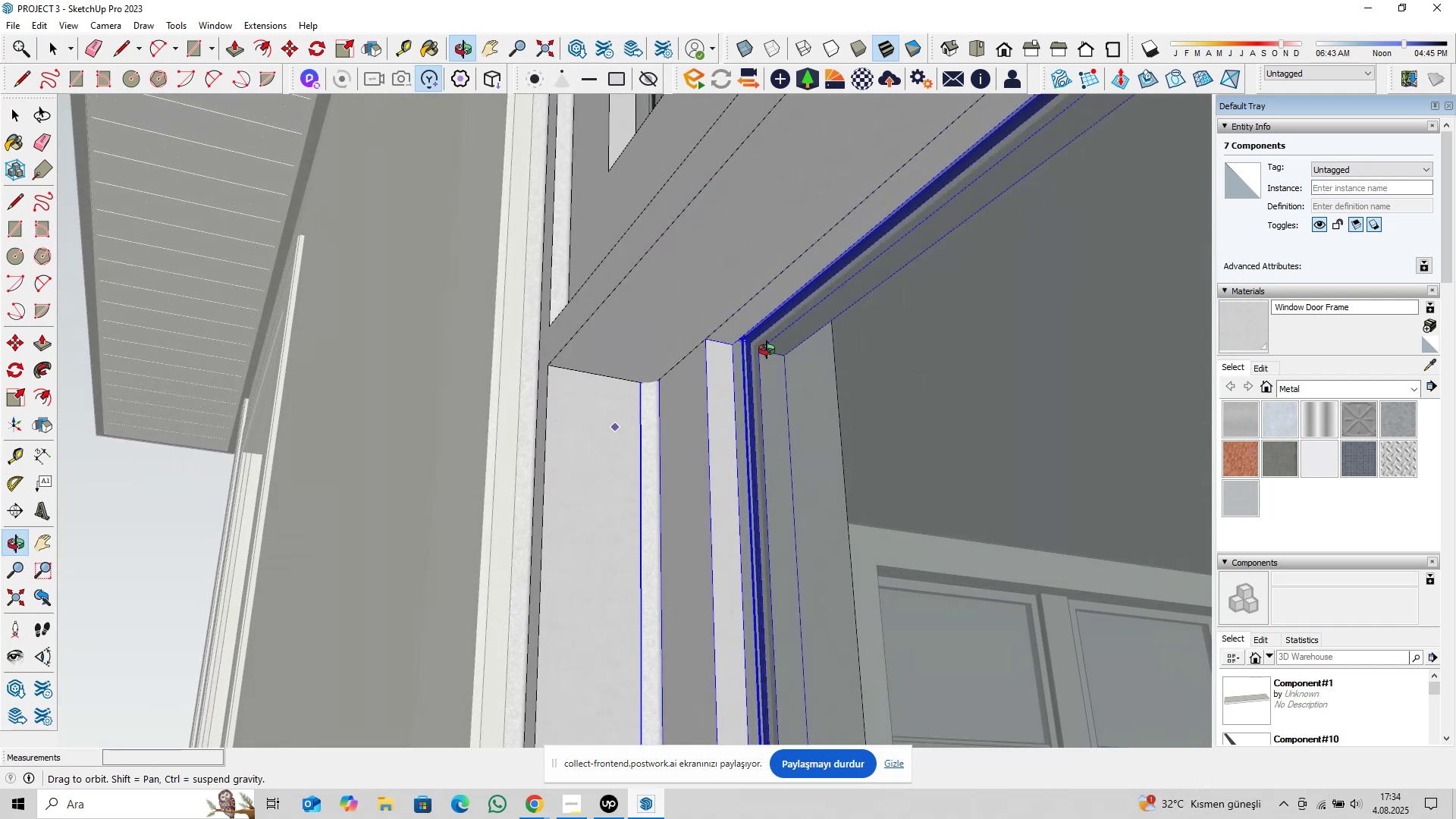 
wait(10.21)
 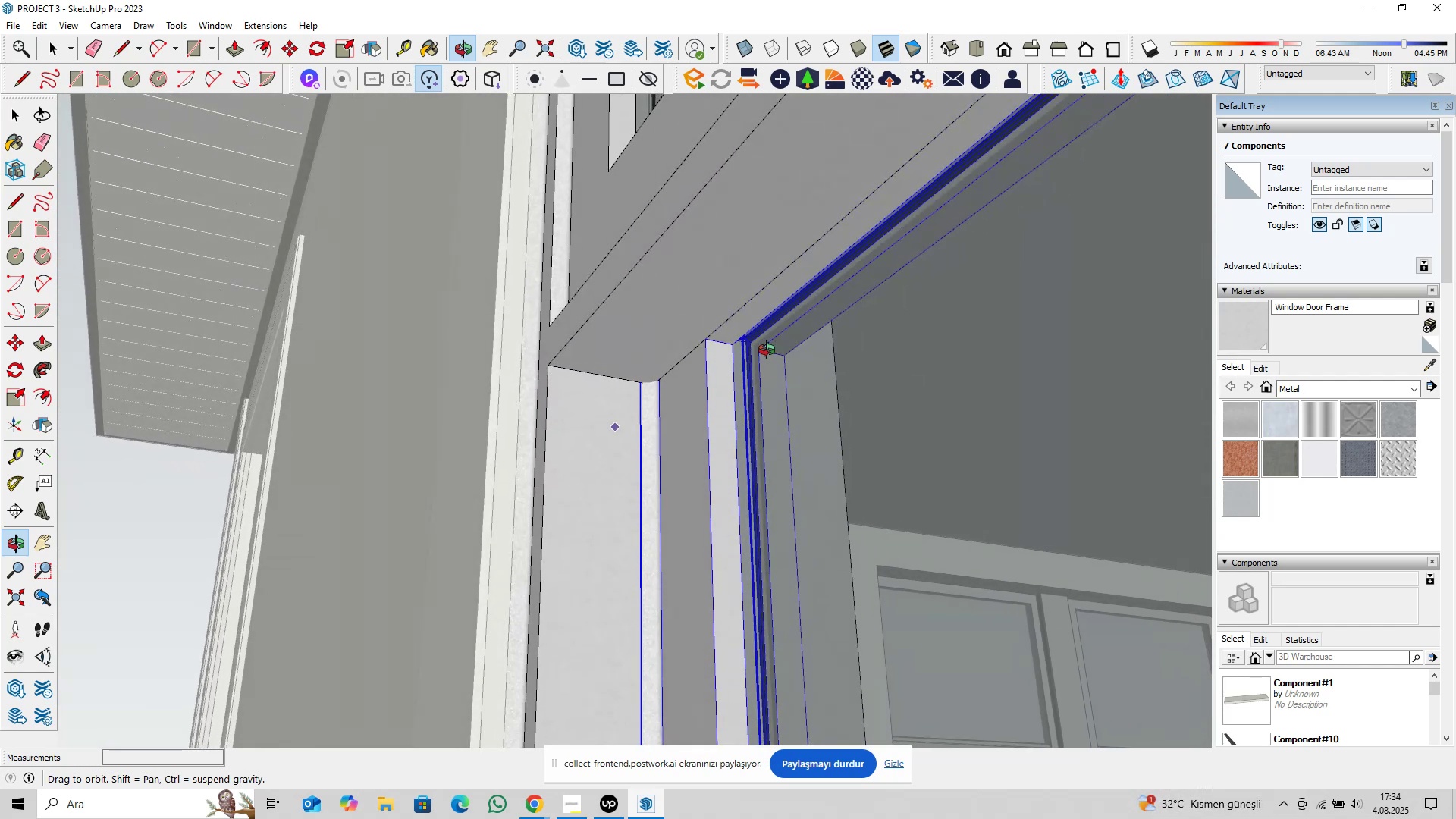 
scroll: coordinate [865, 350], scroll_direction: down, amount: 17.0
 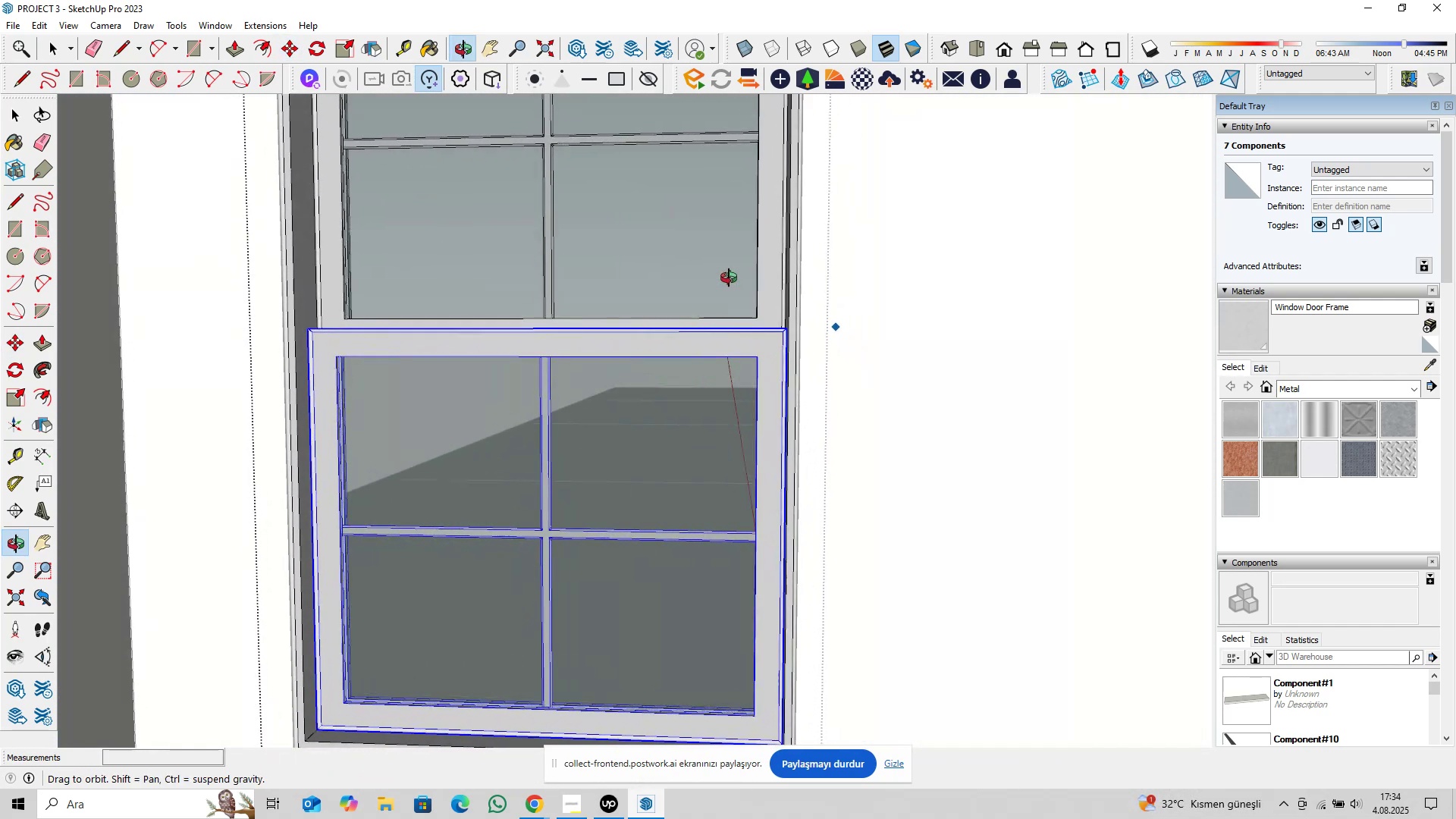 
hold_key(key=ShiftLeft, duration=0.85)
 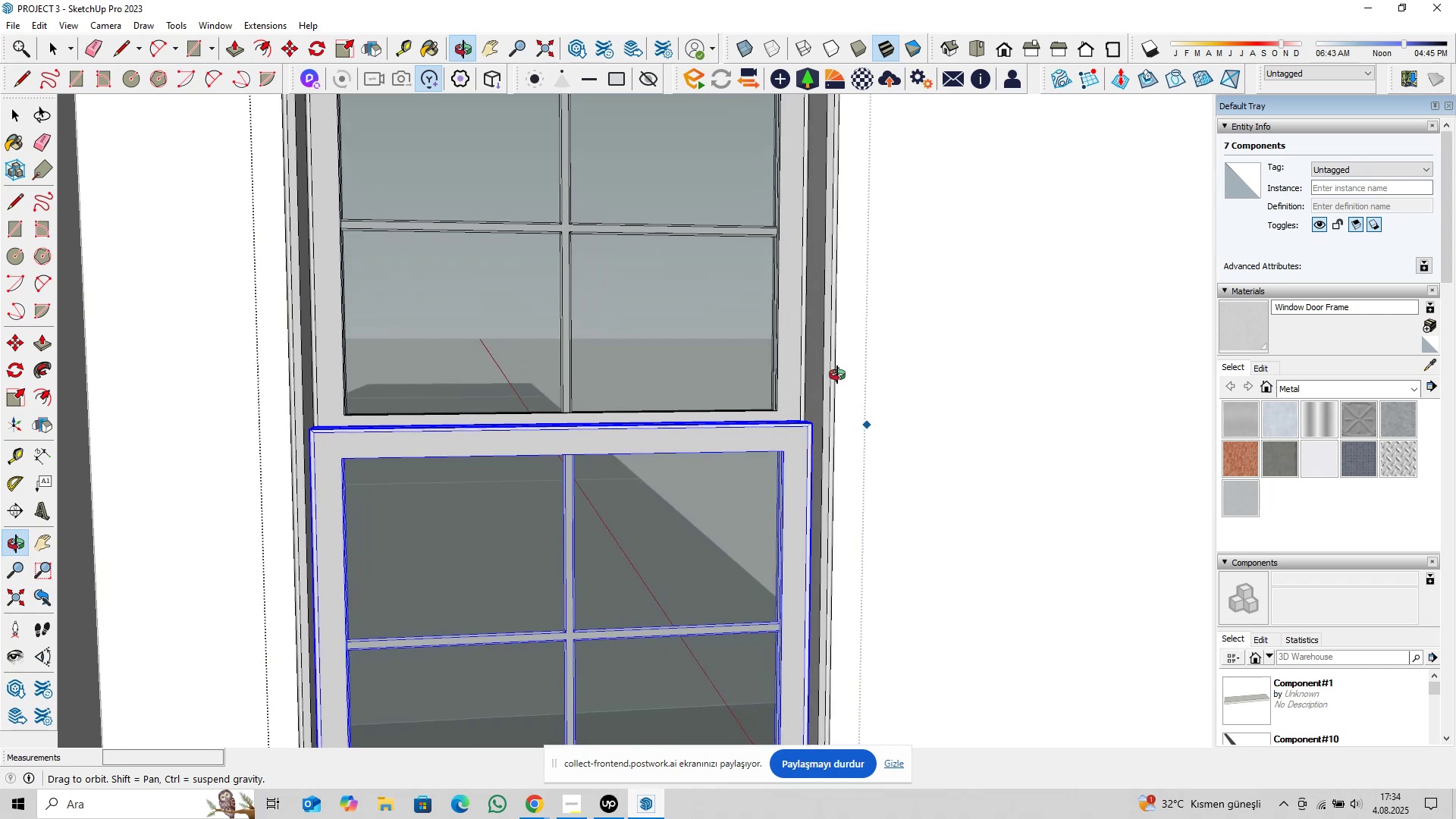 
scroll: coordinate [745, 365], scroll_direction: down, amount: 5.0
 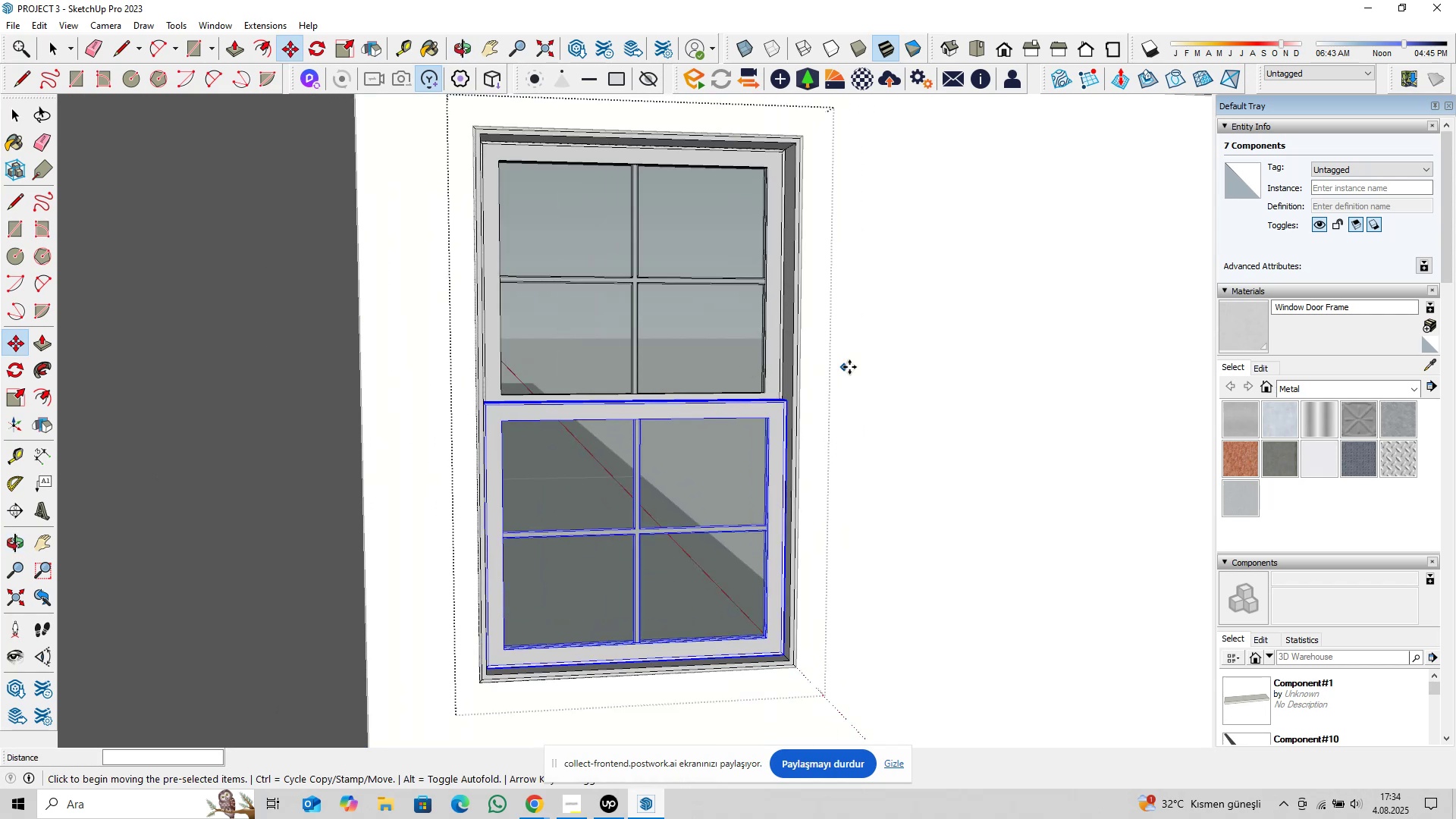 
hold_key(key=ShiftLeft, duration=0.48)
 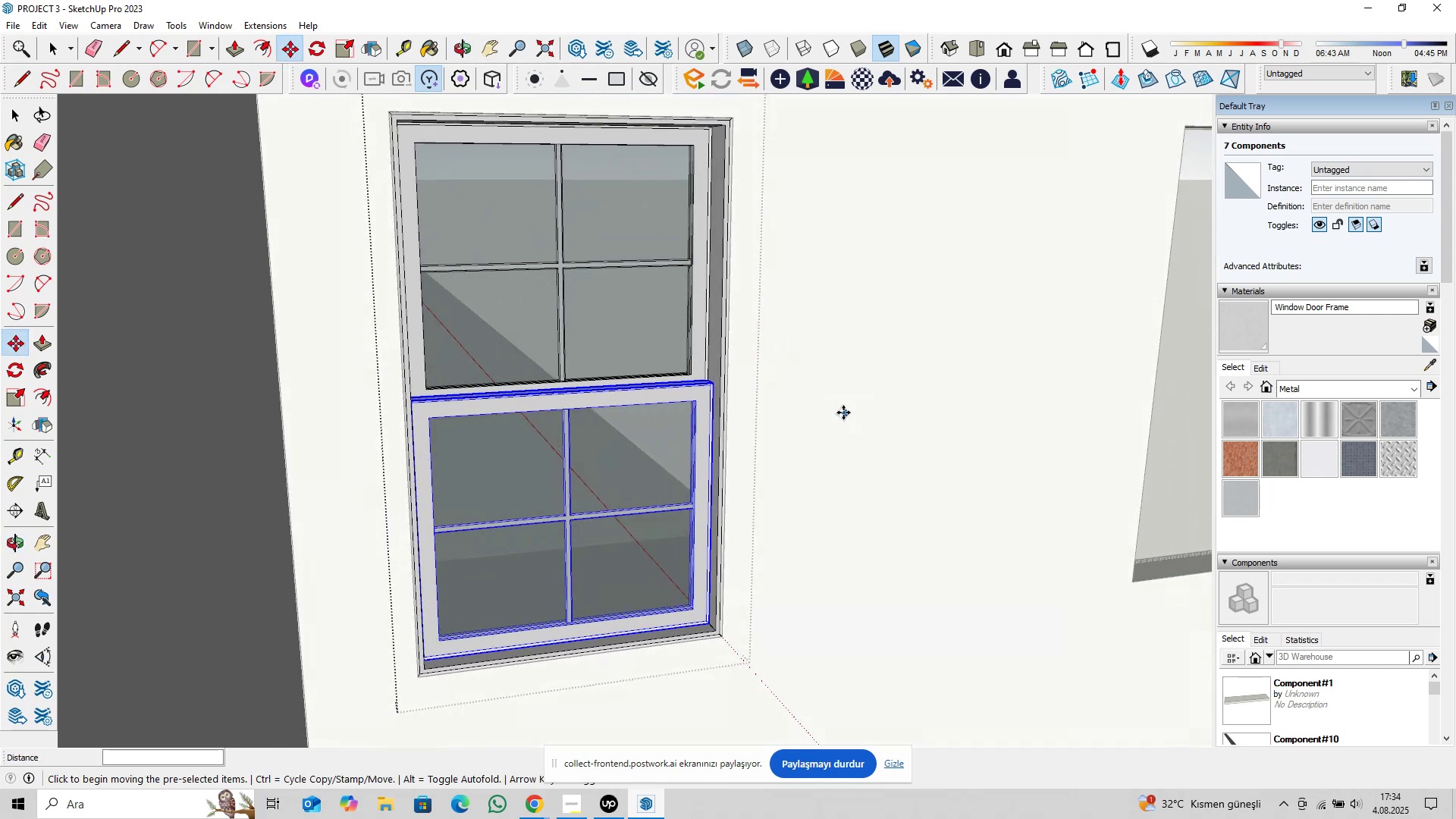 
scroll: coordinate [717, 405], scroll_direction: up, amount: 11.0
 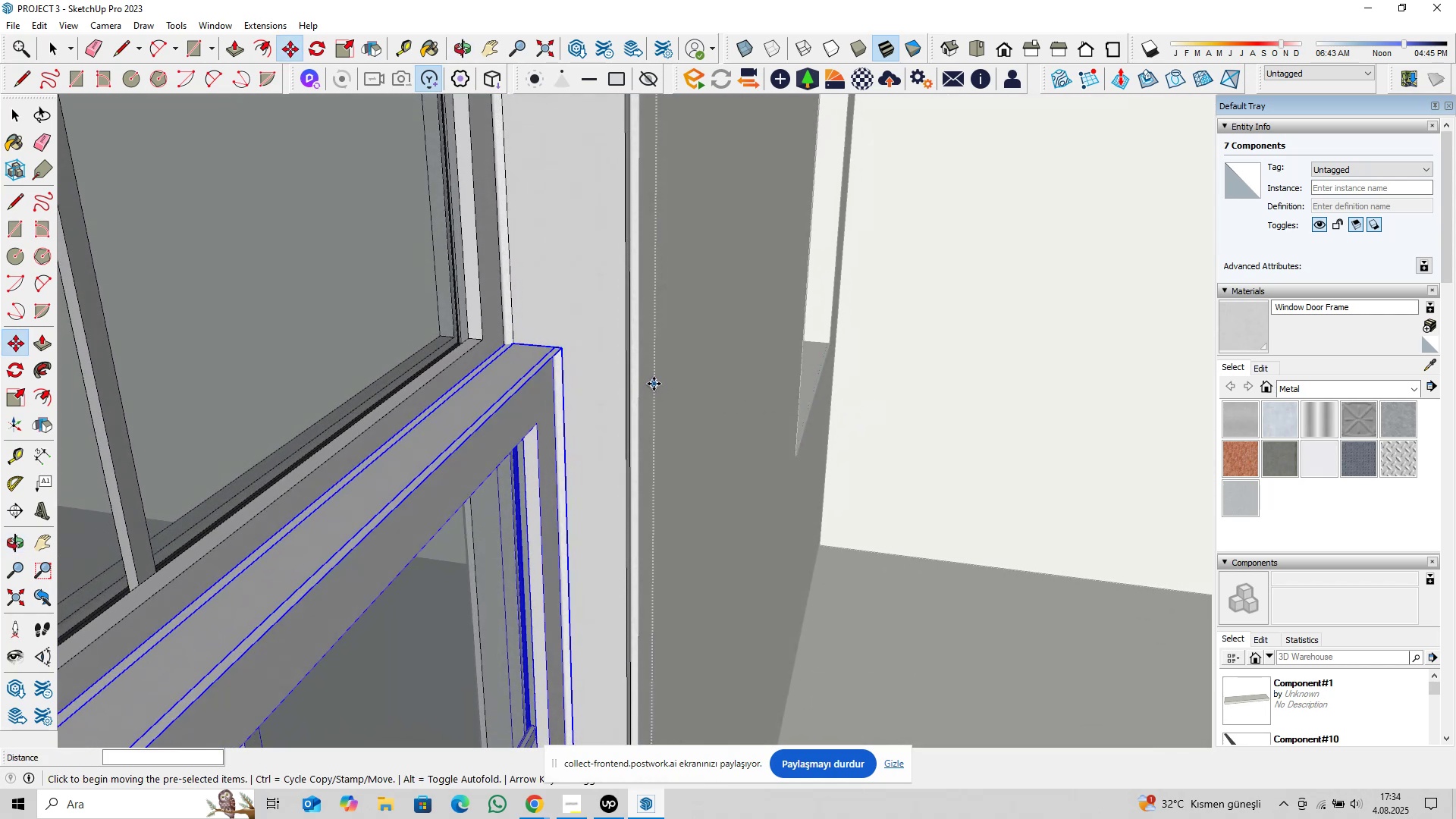 
wait(5.74)
 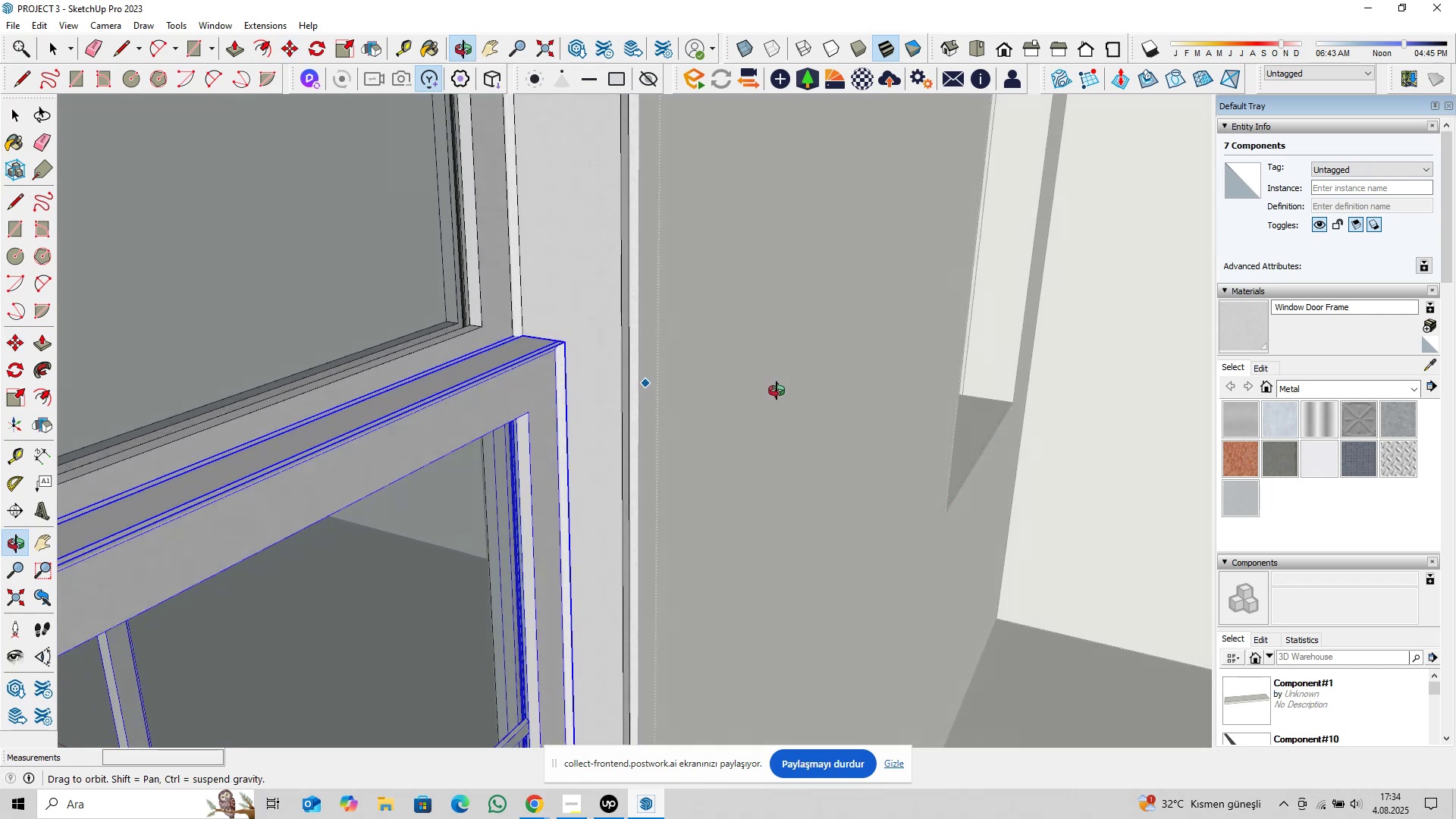 
key(Space)
 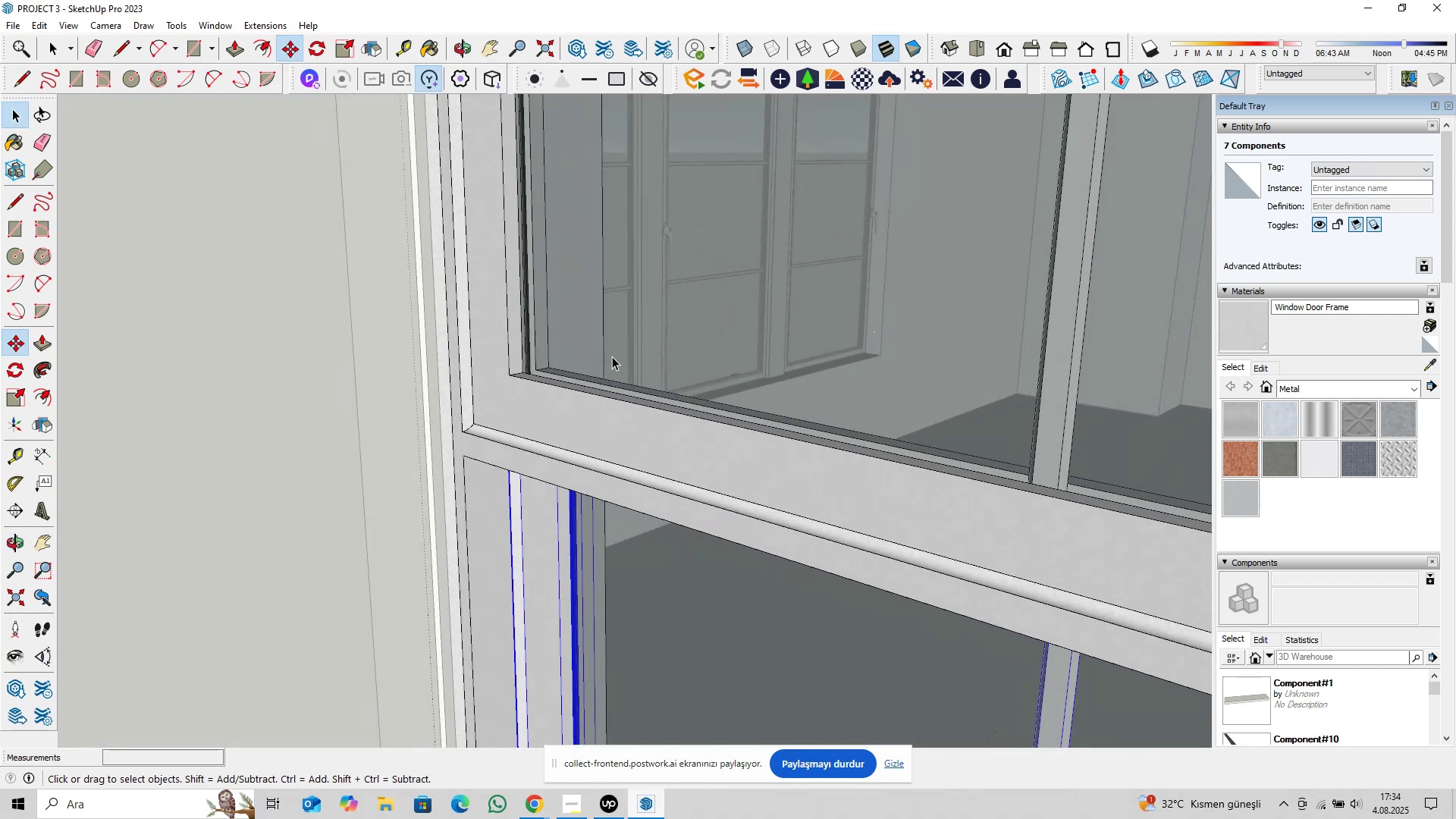 
scroll: coordinate [581, 372], scroll_direction: down, amount: 11.0
 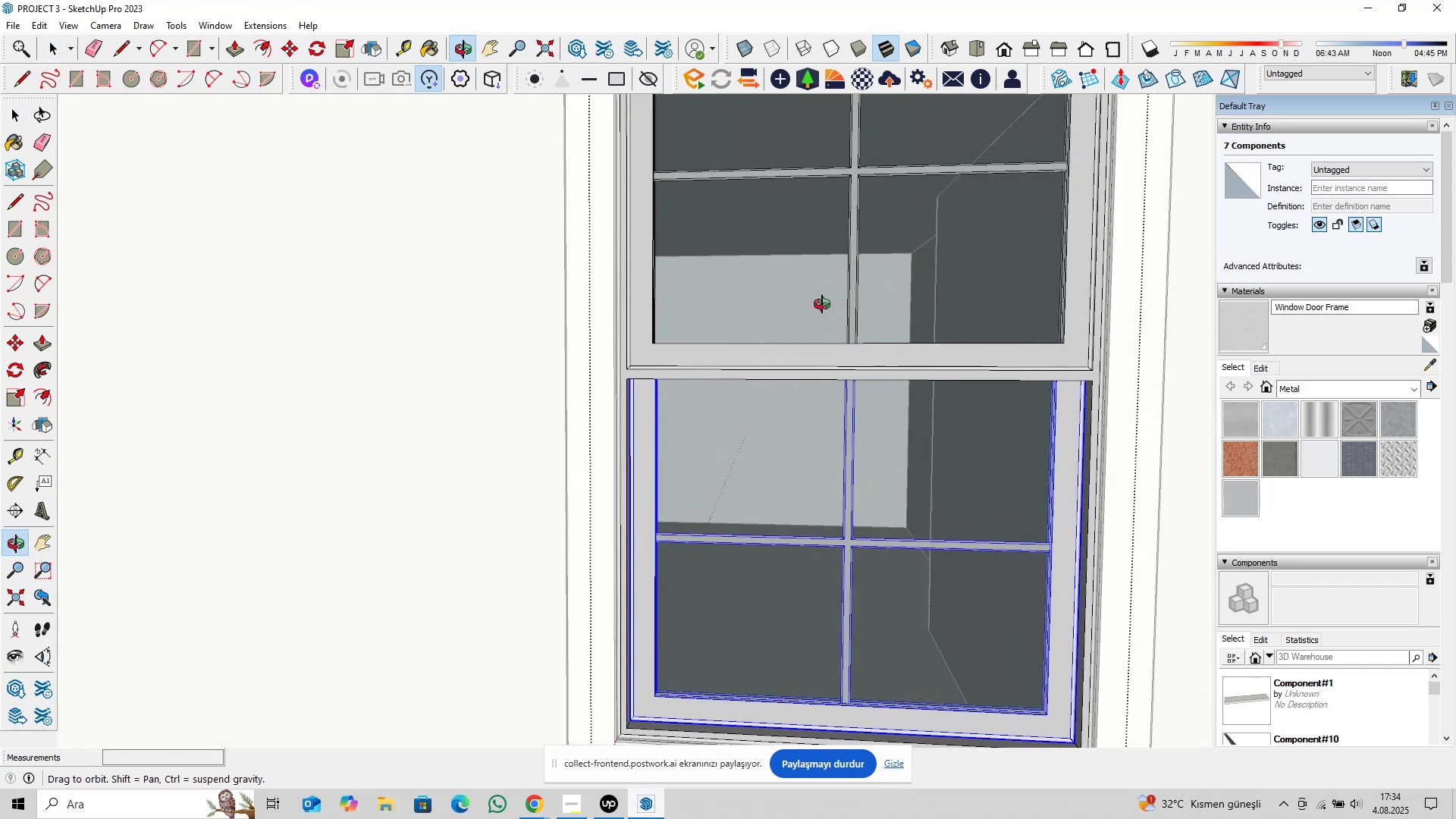 
hold_key(key=ShiftLeft, duration=0.45)
 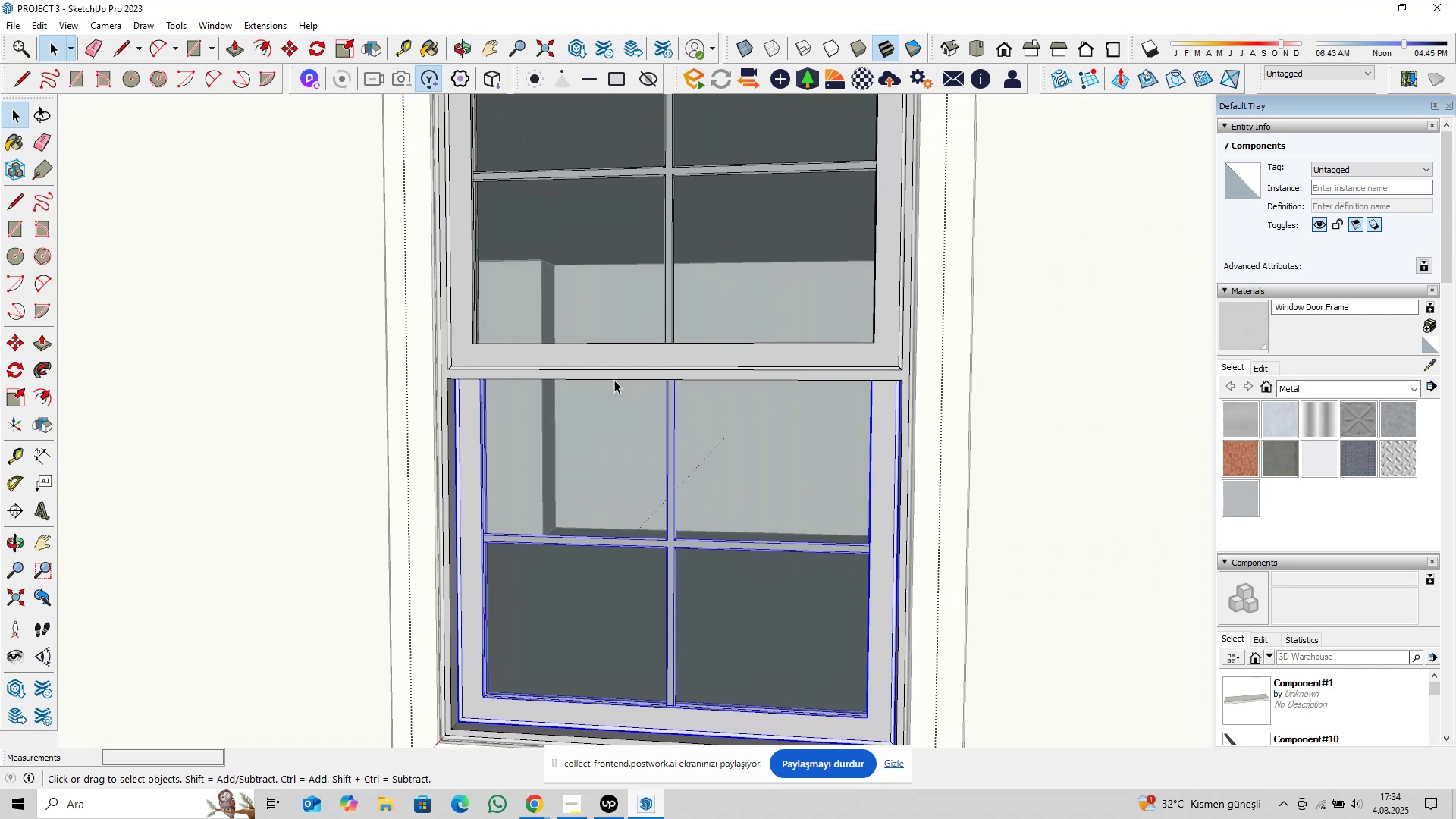 
scroll: coordinate [610, 383], scroll_direction: down, amount: 6.0
 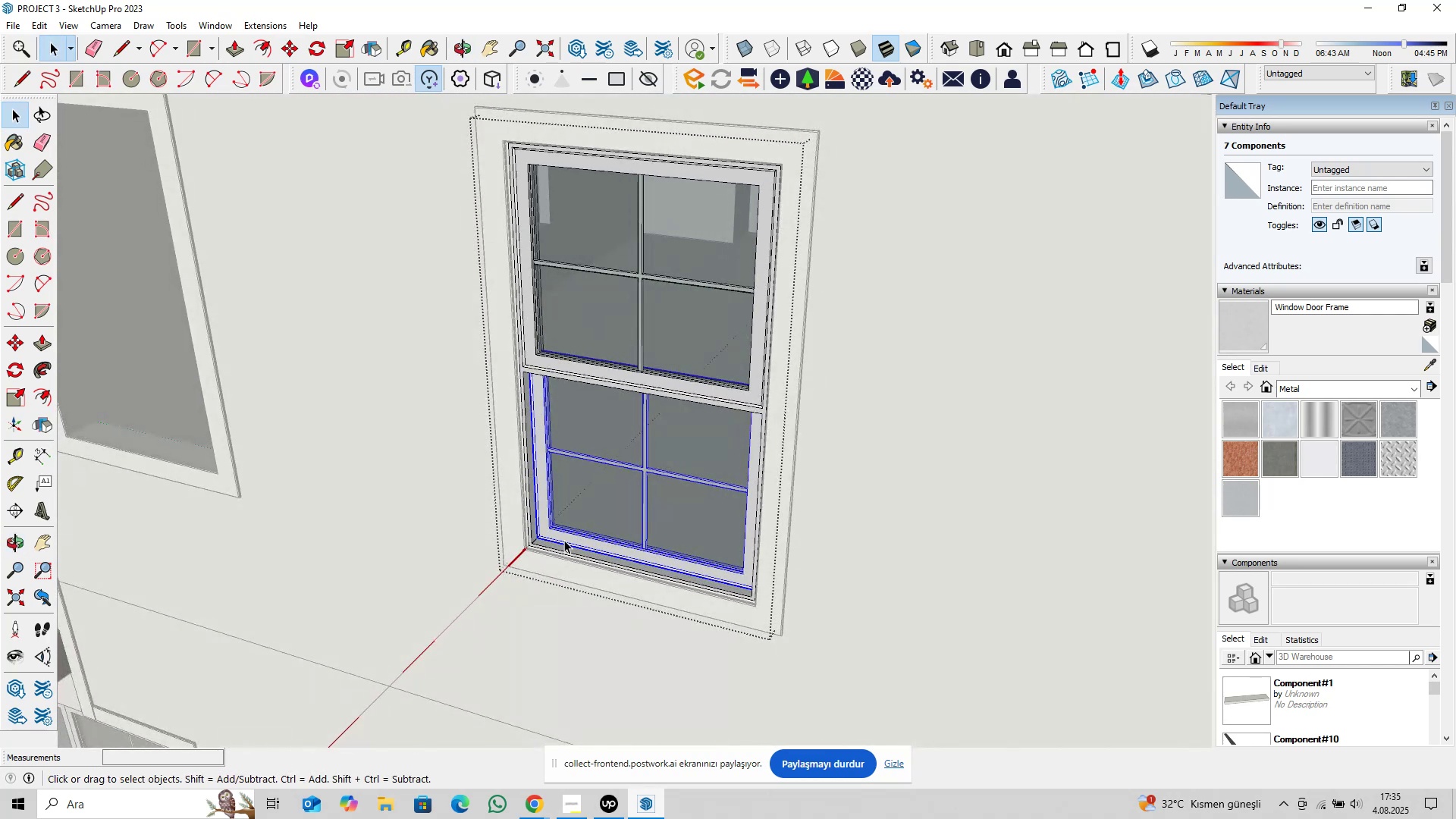 
wait(5.39)
 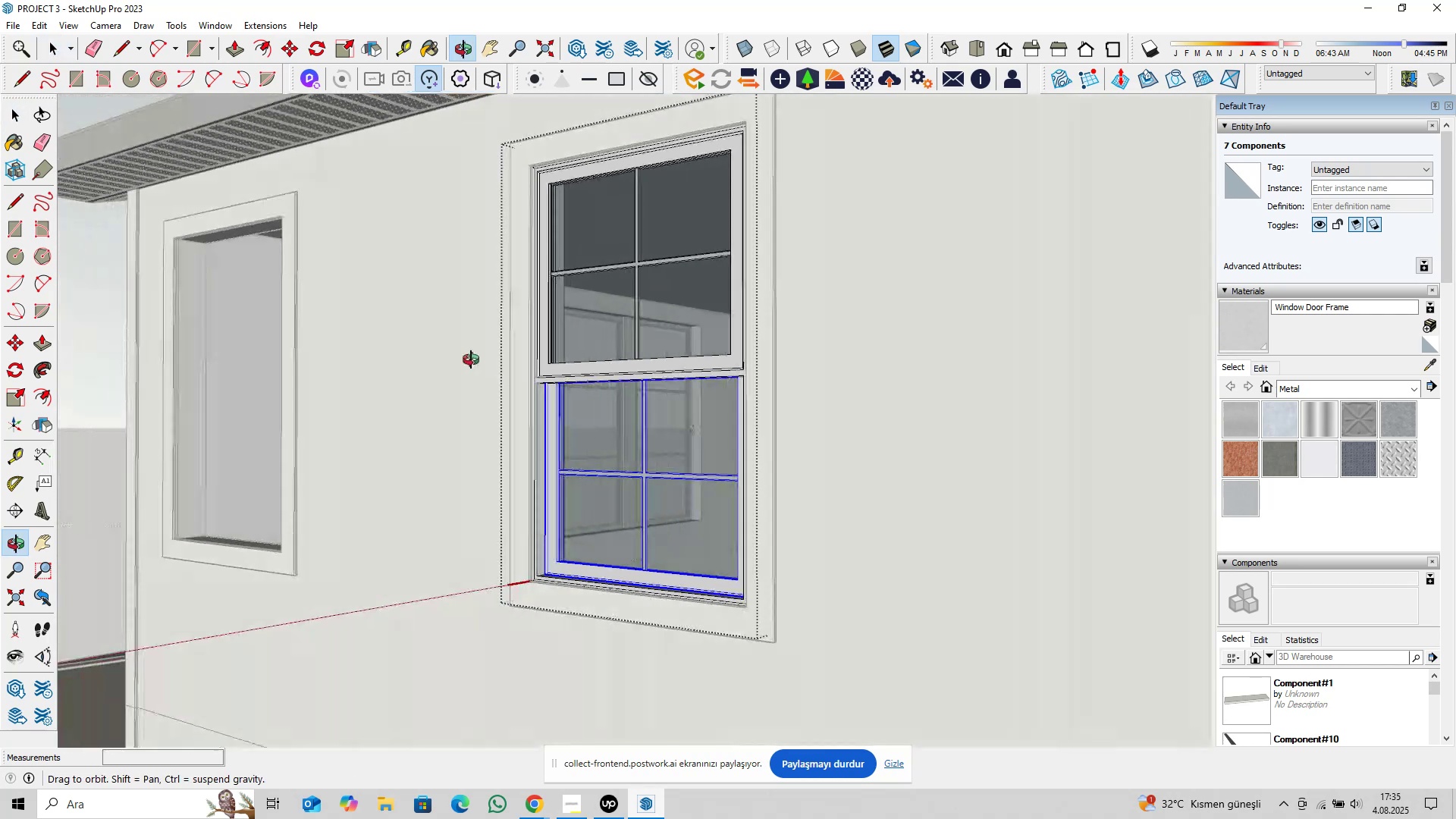 
scroll: coordinate [536, 567], scroll_direction: up, amount: 15.0
 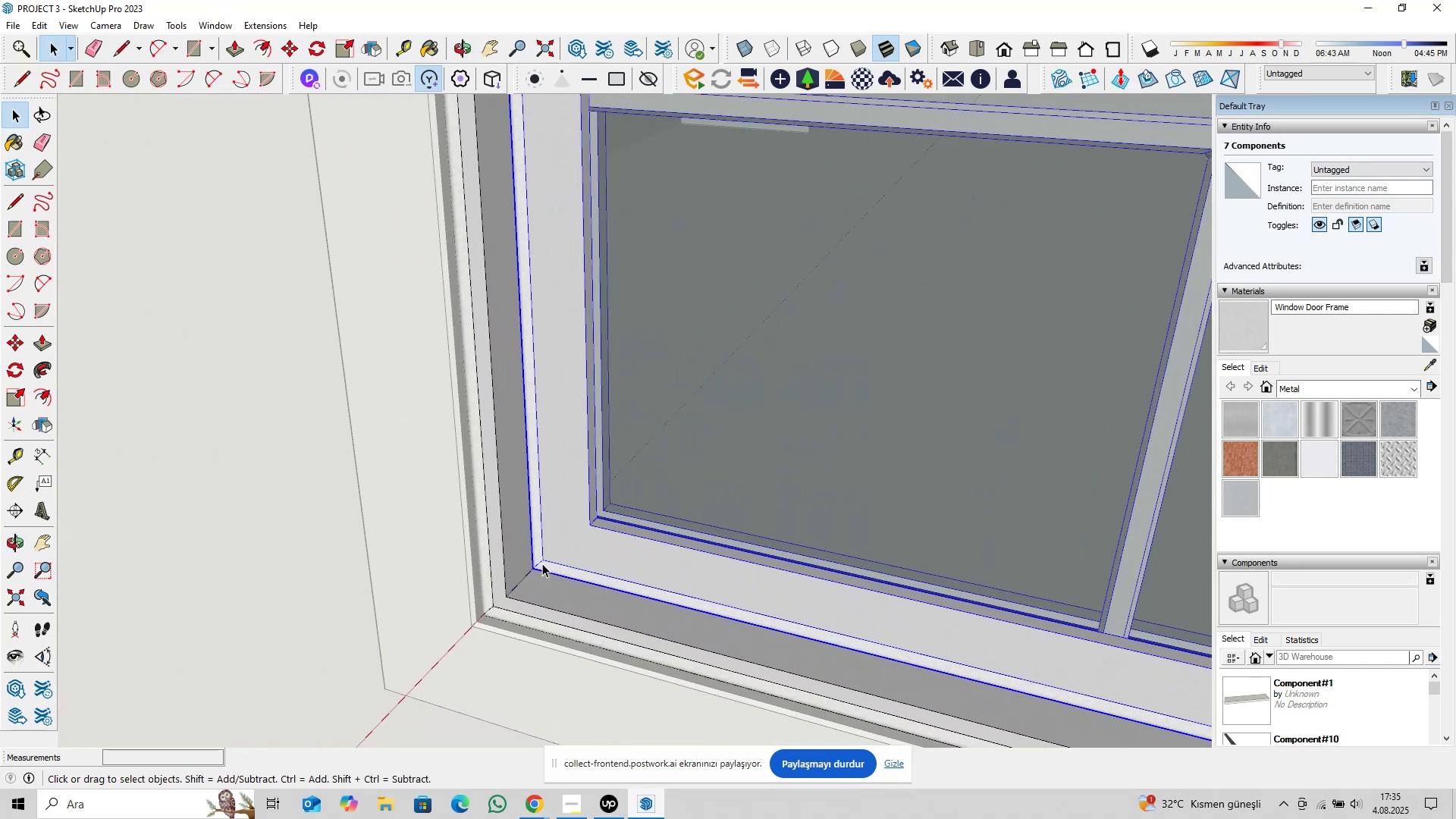 
left_click([542, 563])
 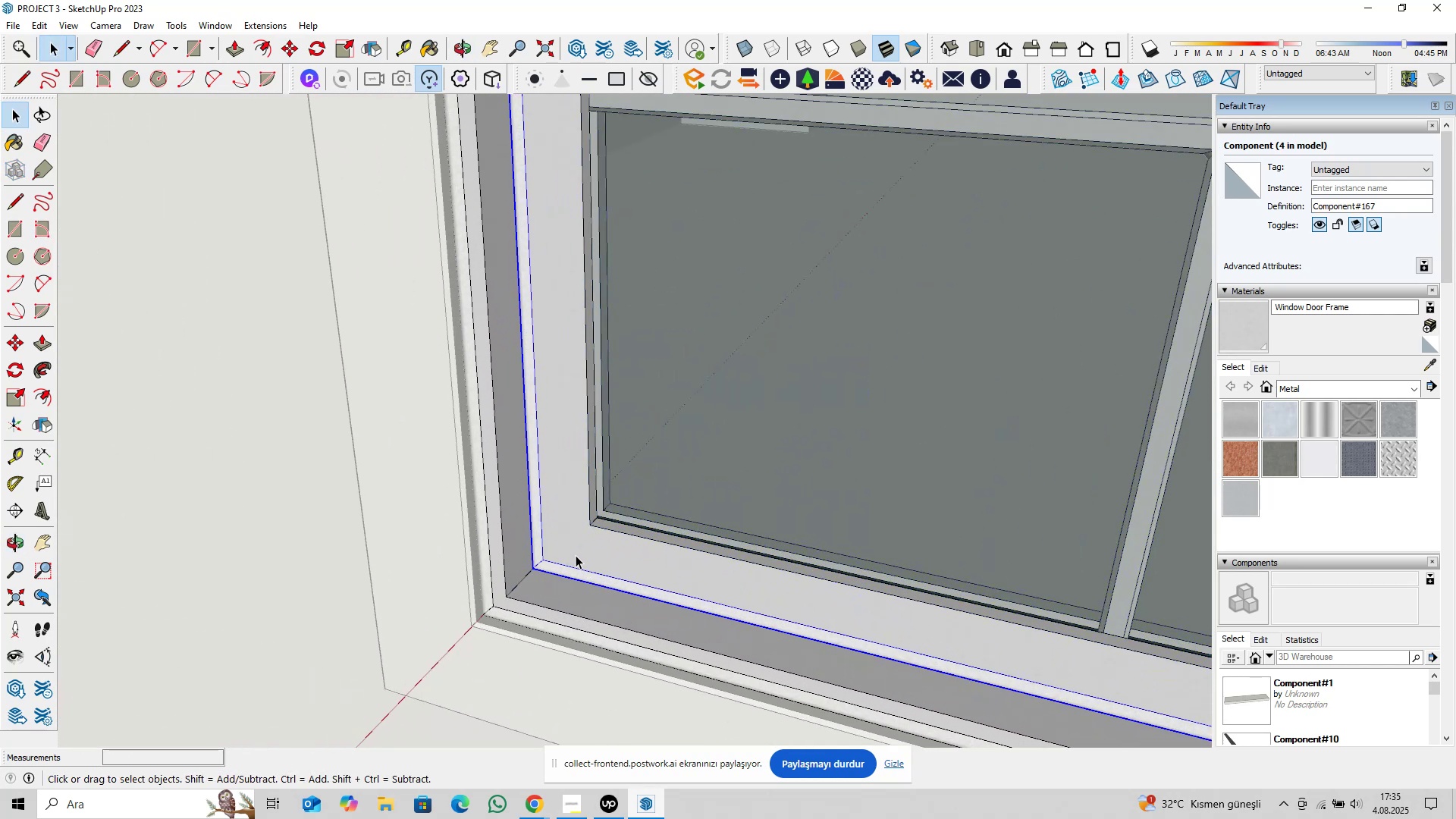 
key(Delete)
 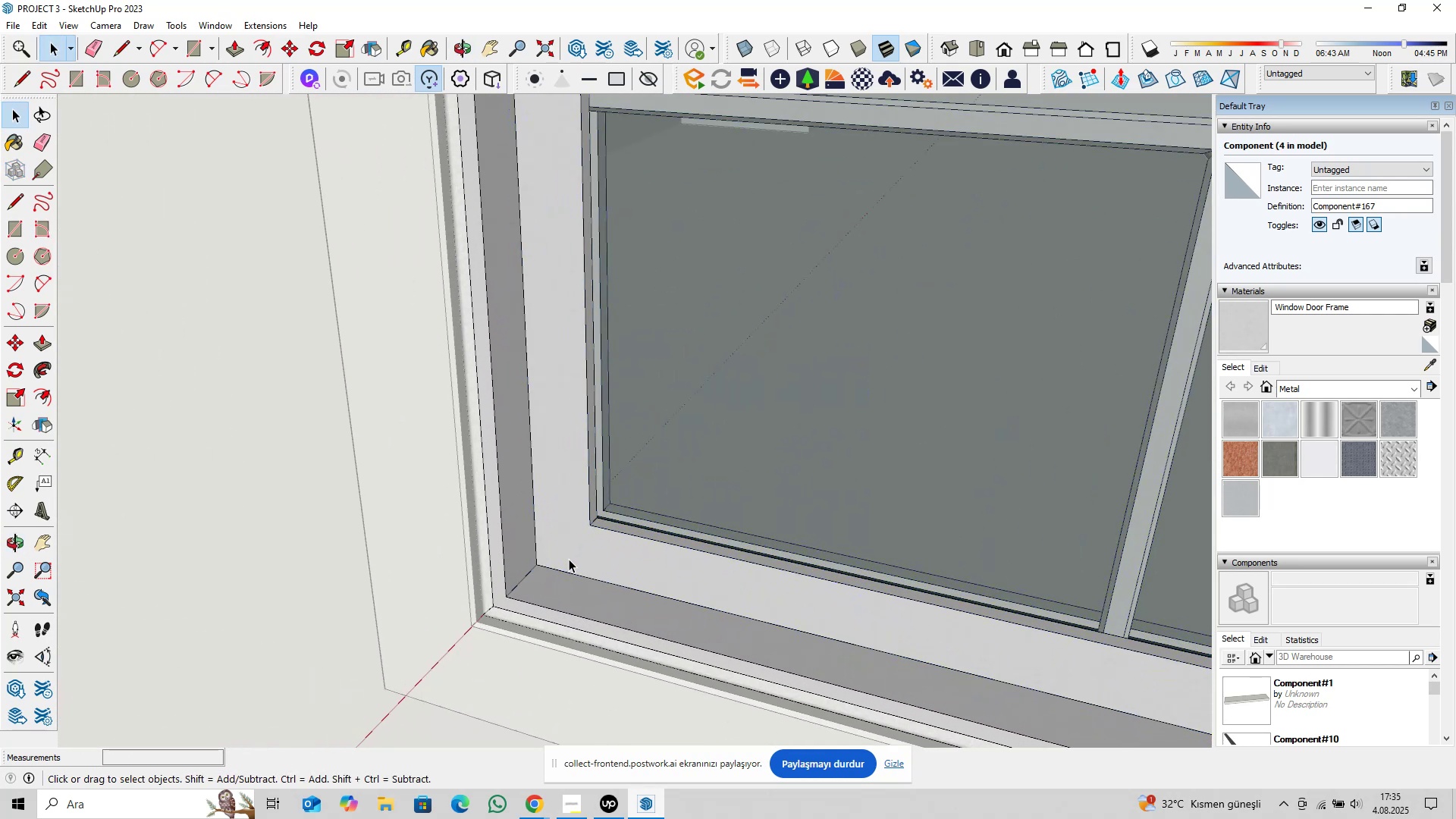 
scroll: coordinate [567, 559], scroll_direction: up, amount: 5.0
 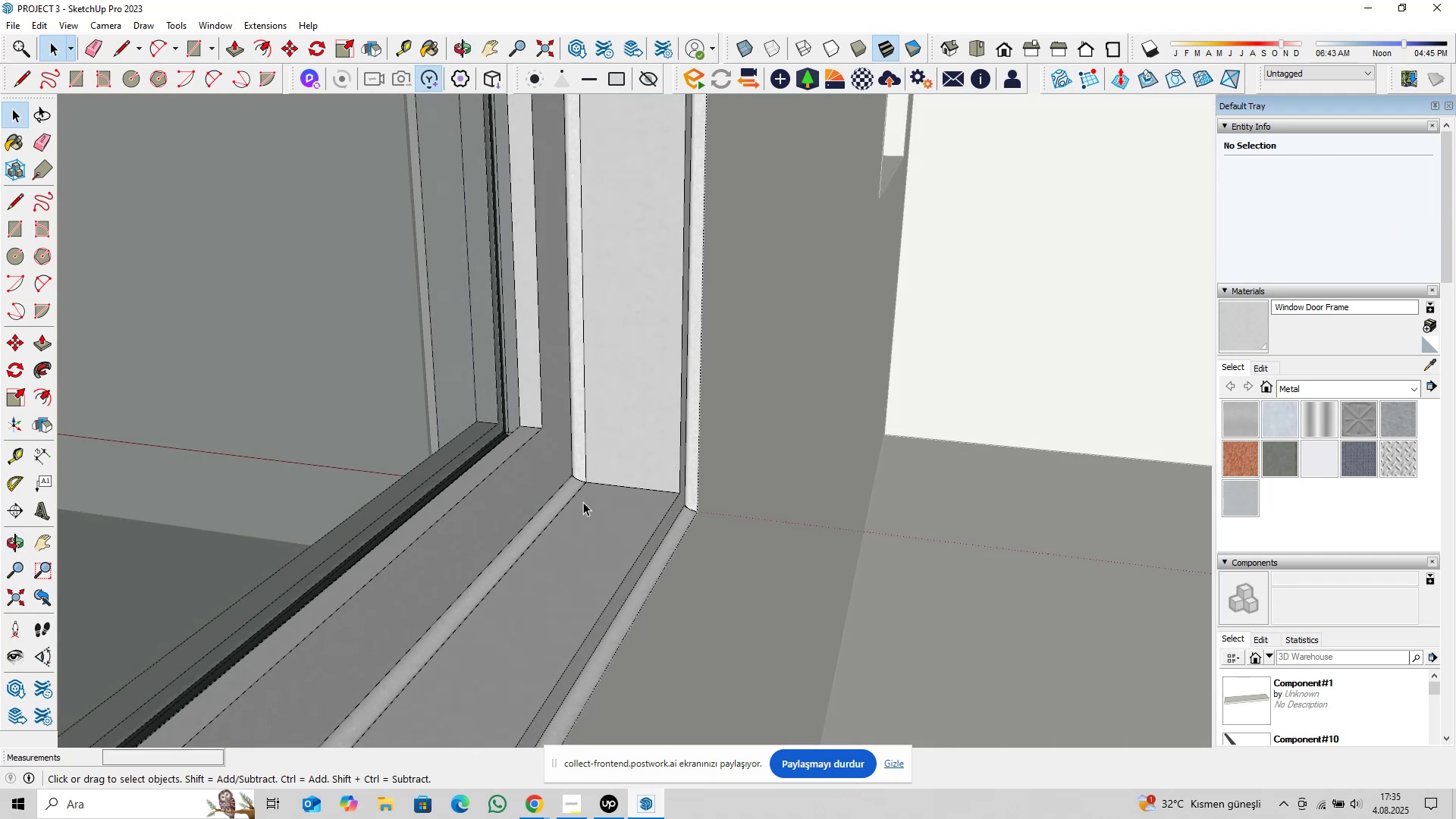 
left_click([573, 491])
 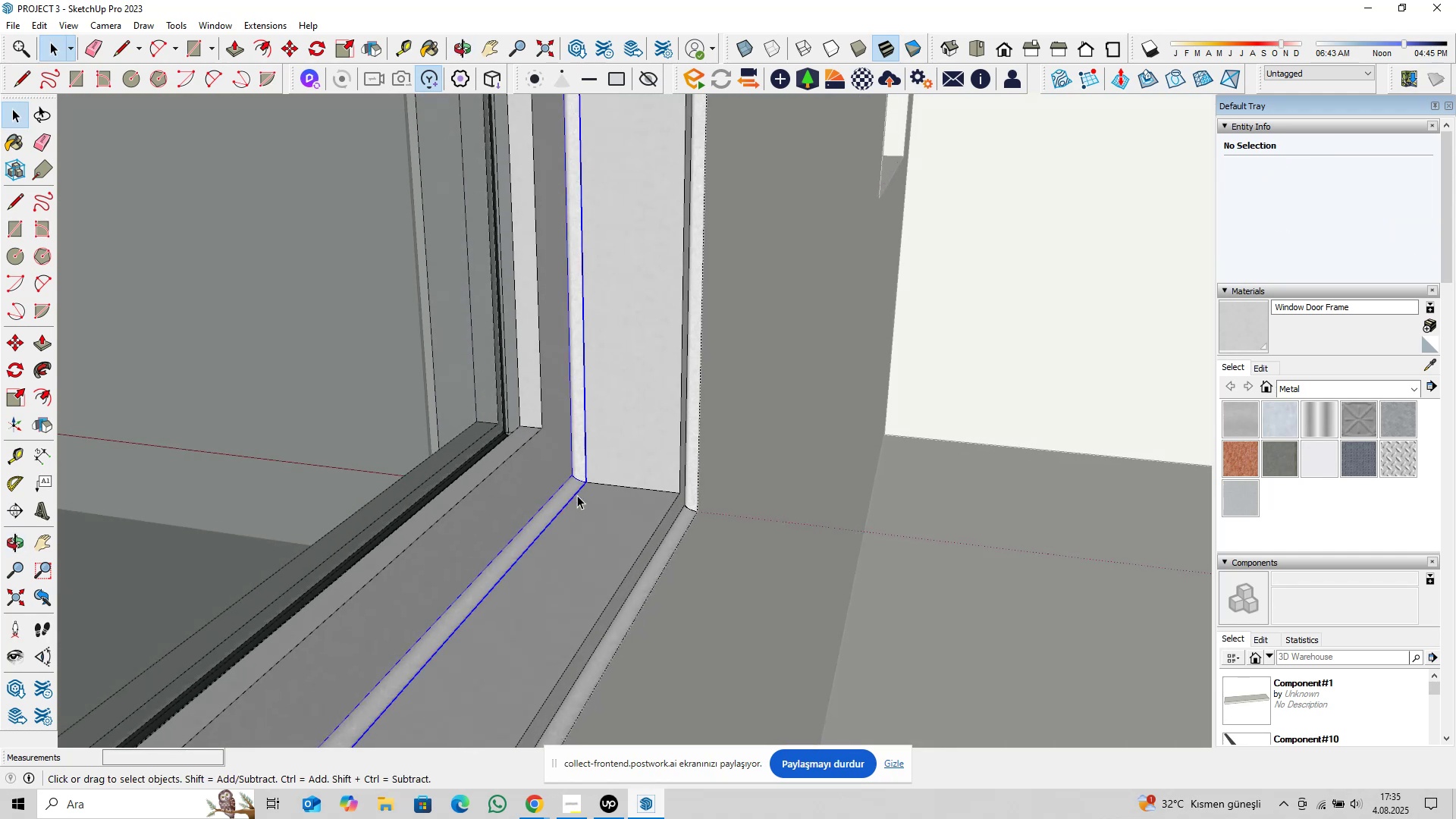 
key(Delete)
 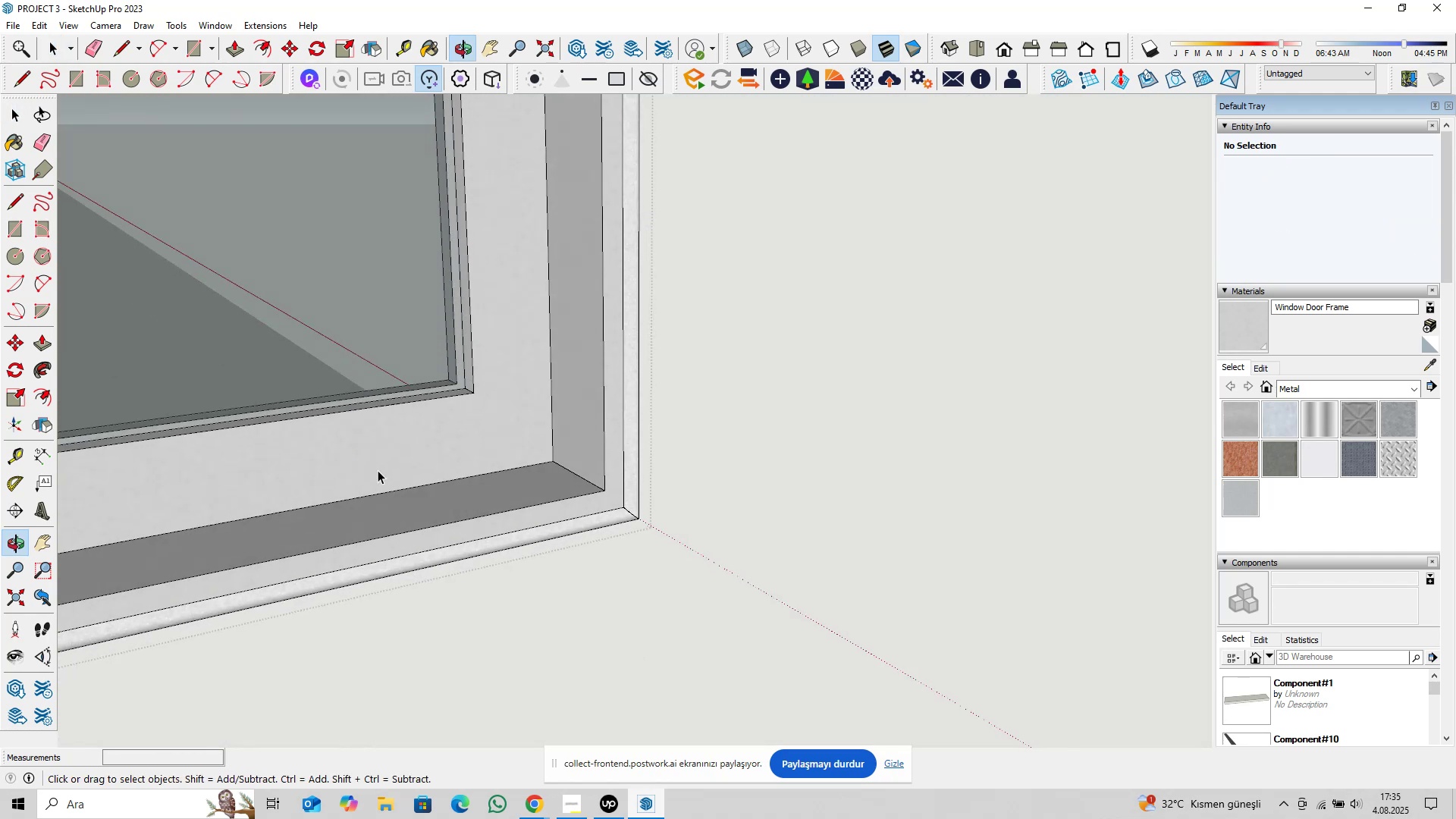 
scroll: coordinate [522, 481], scroll_direction: down, amount: 10.0
 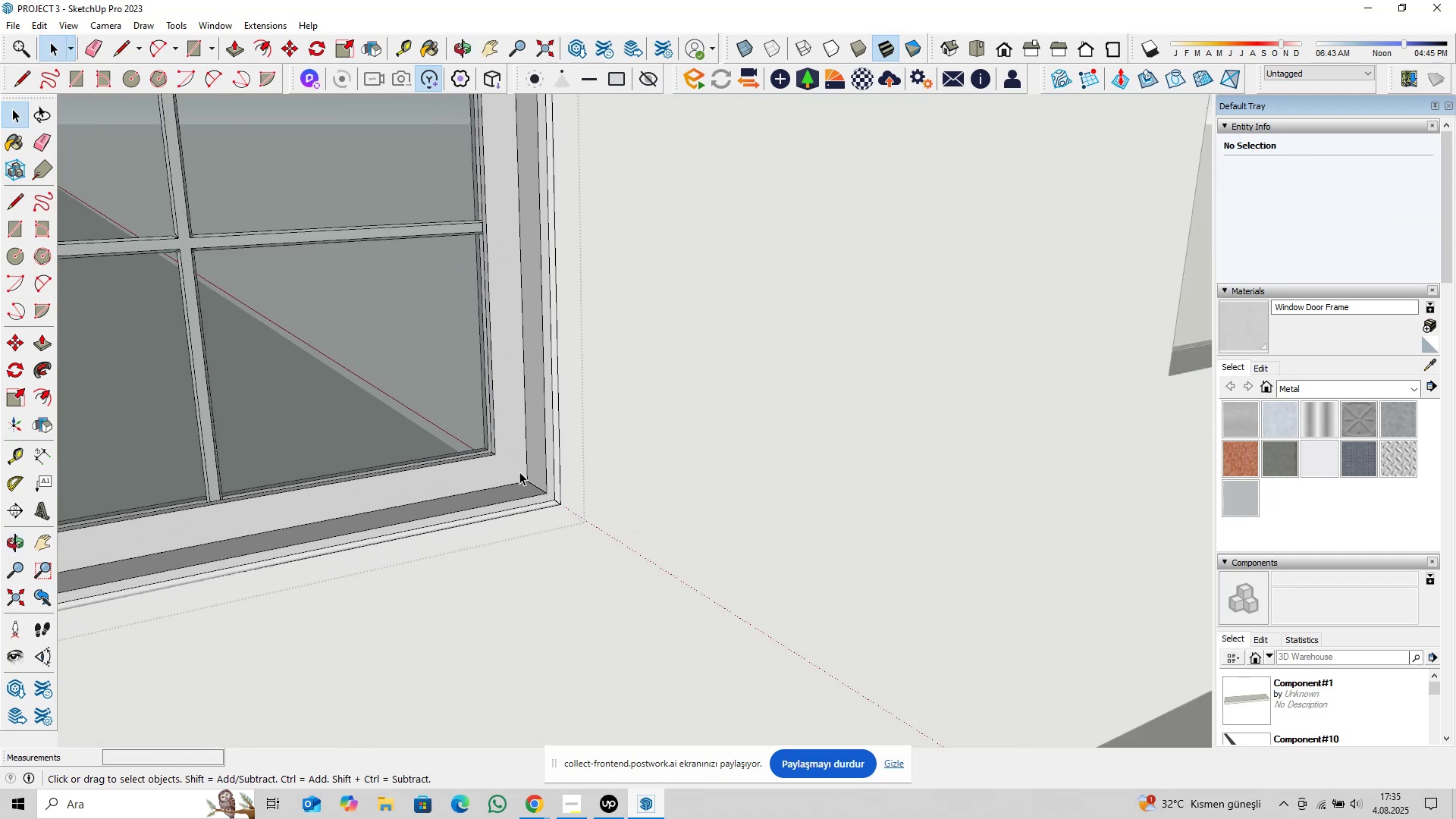 
hold_key(key=ShiftLeft, duration=0.45)
 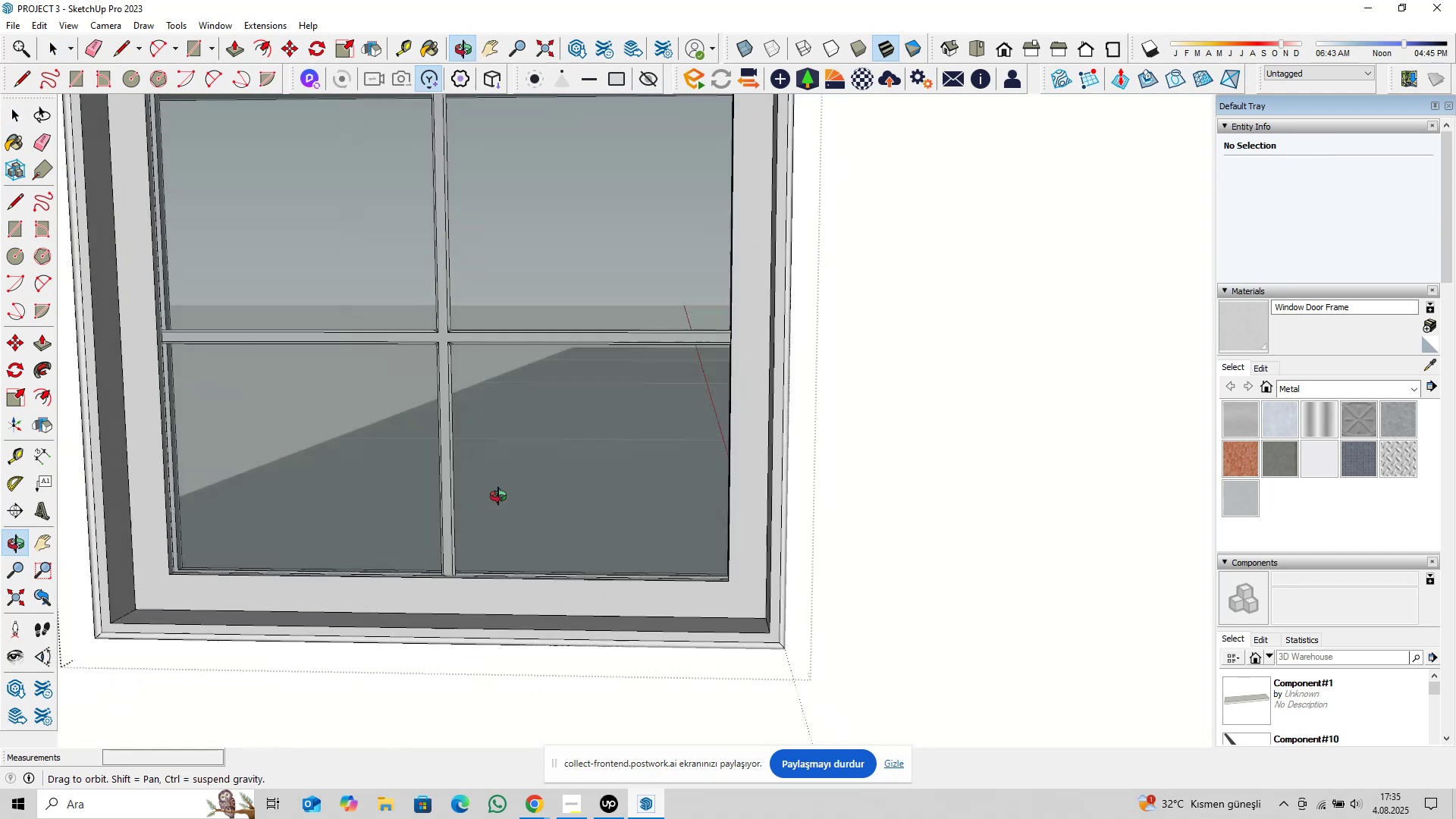 
hold_key(key=ShiftLeft, duration=0.37)
 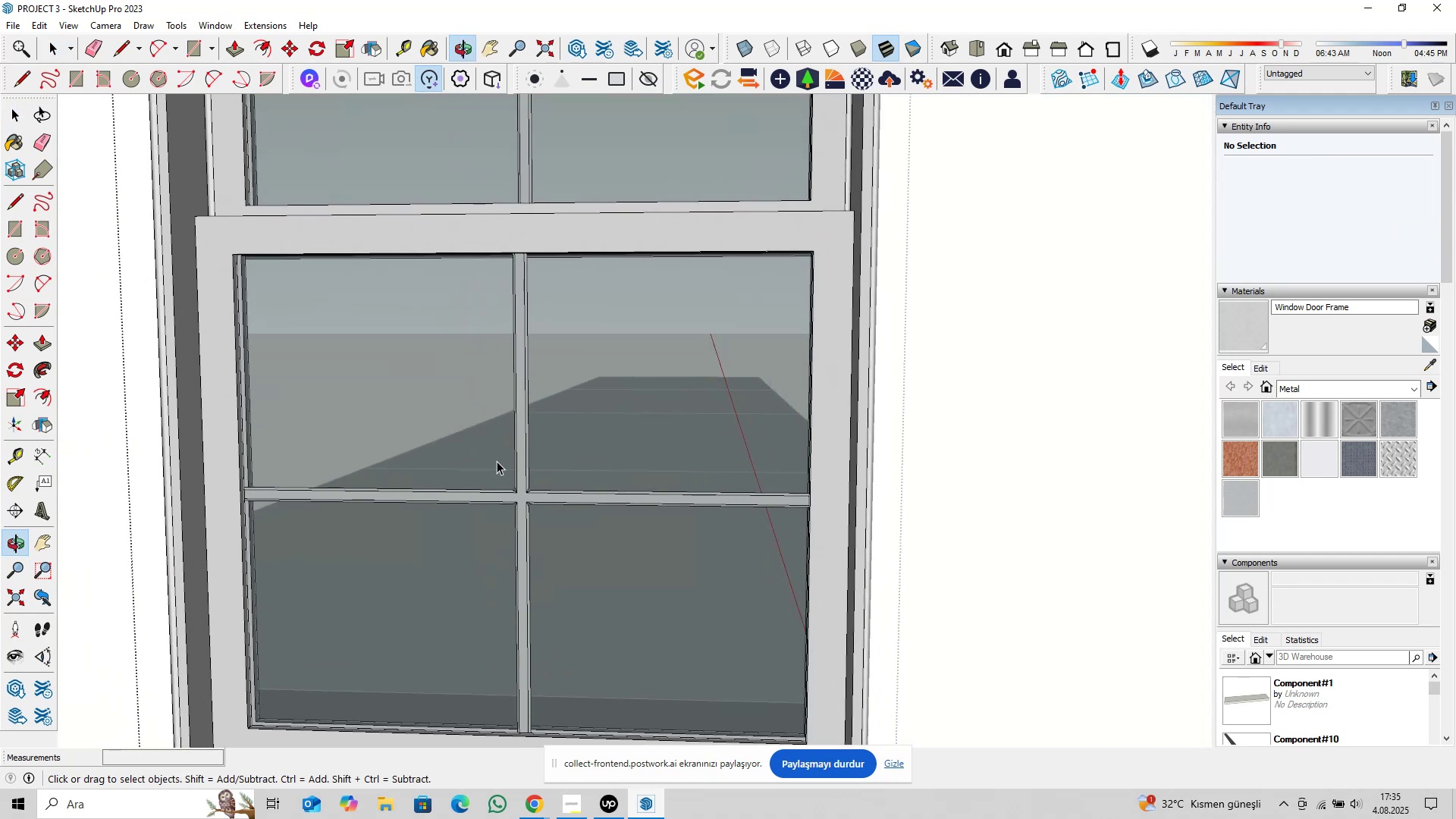 
hold_key(key=ShiftLeft, duration=0.35)
 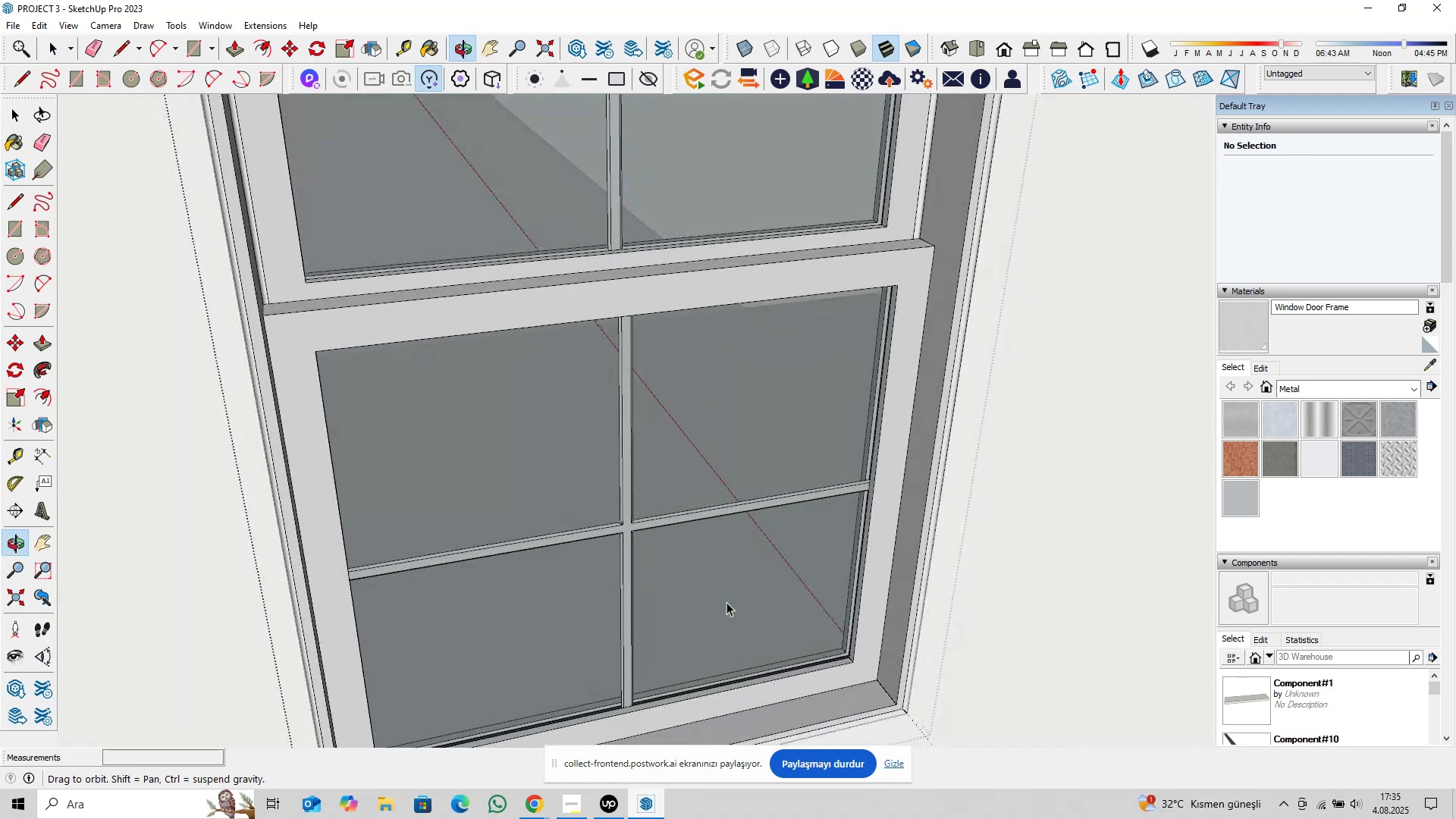 
hold_key(key=ShiftLeft, duration=0.32)
 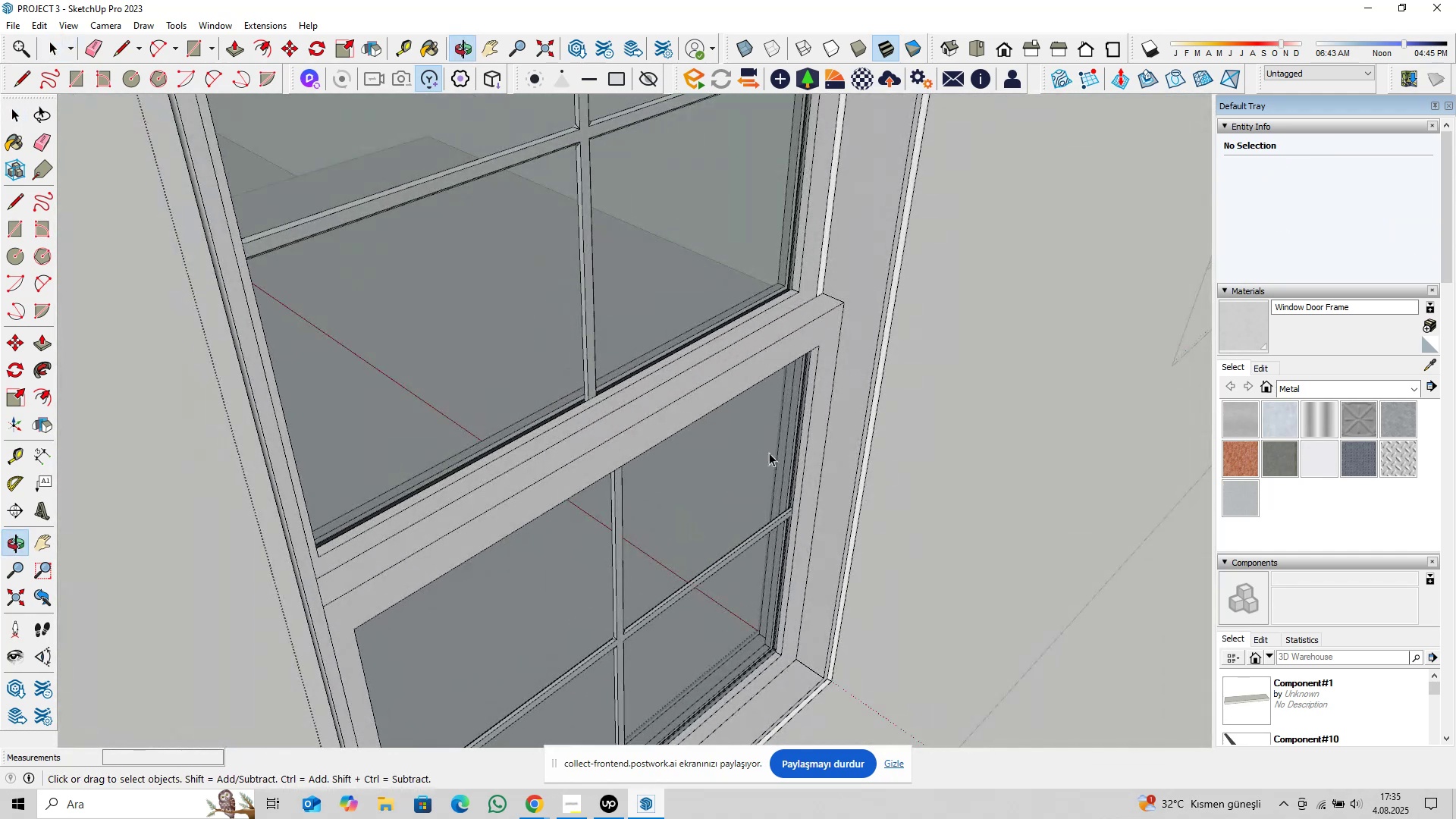 
scroll: coordinate [827, 318], scroll_direction: up, amount: 8.0
 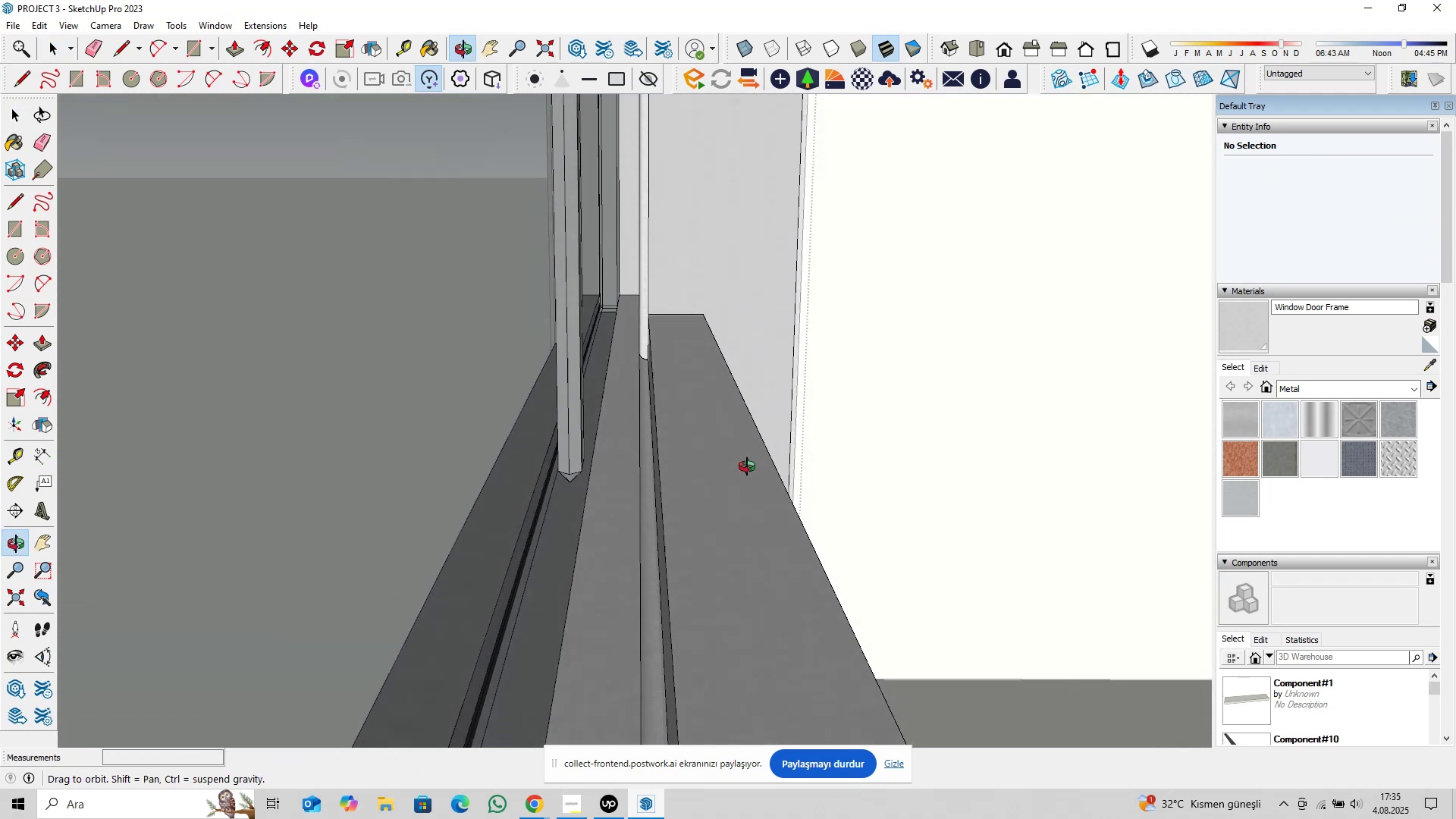 
hold_key(key=ShiftLeft, duration=1.52)
 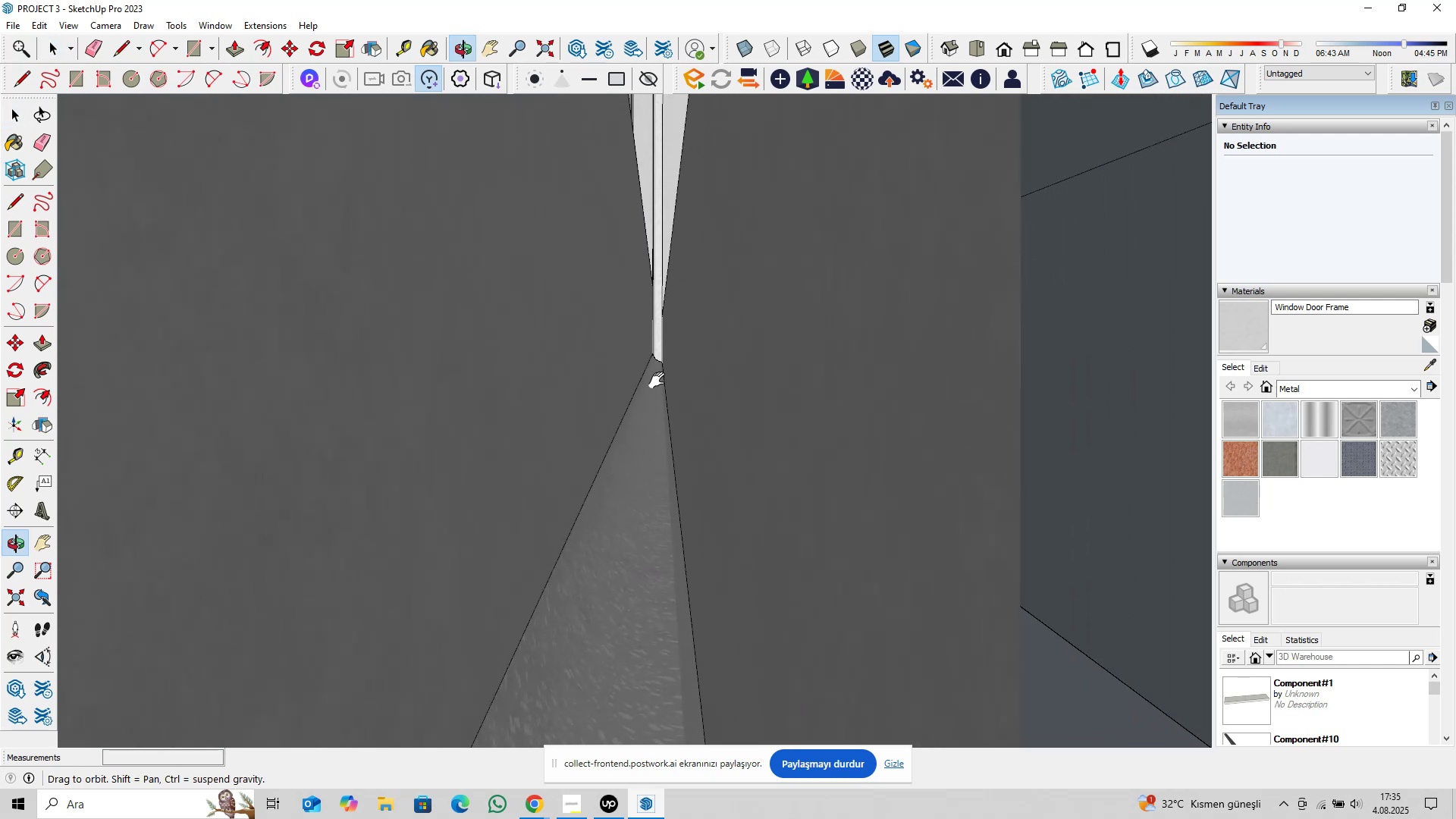 
hold_key(key=ShiftLeft, duration=1.52)
 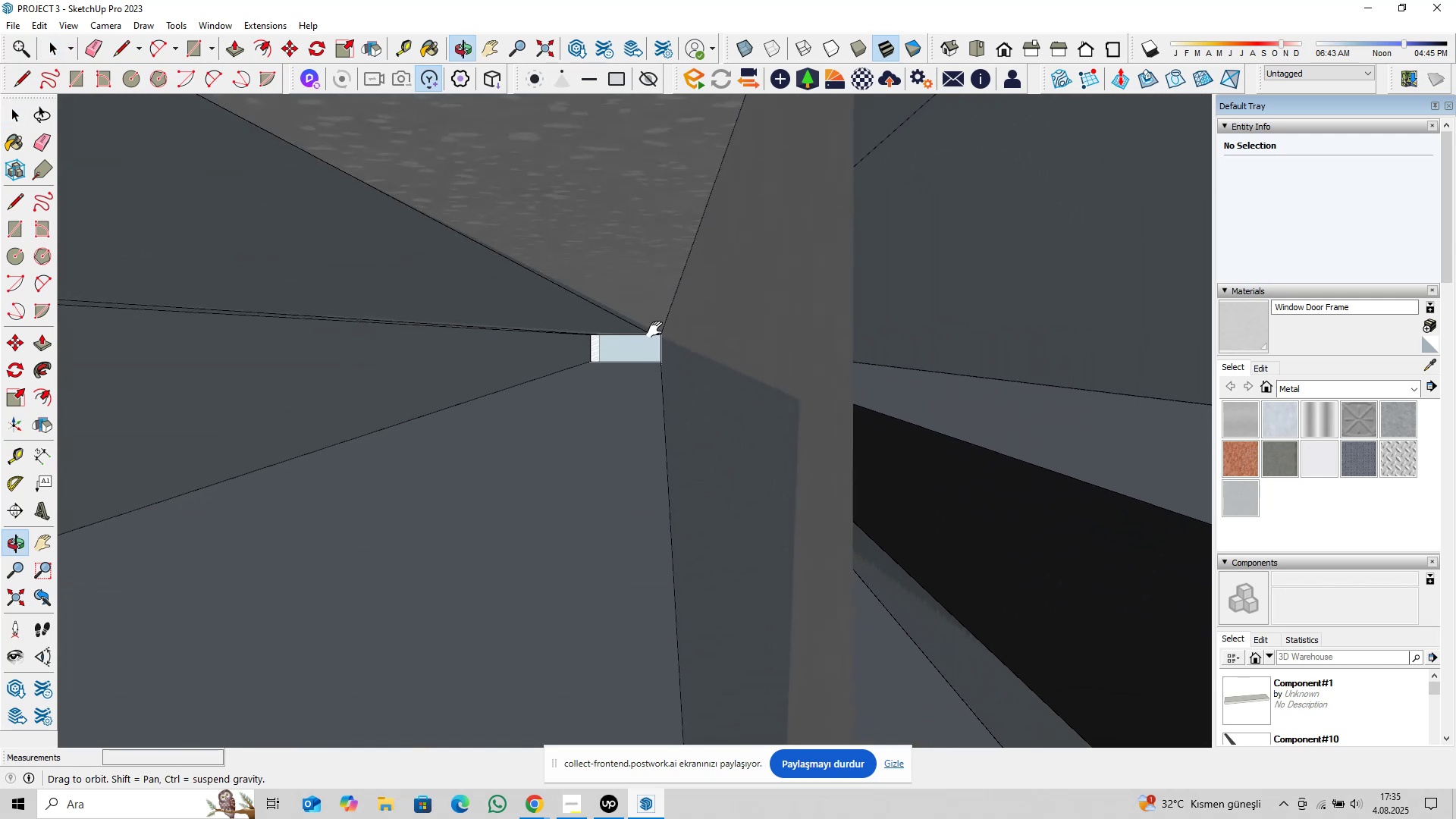 
hold_key(key=ShiftLeft, duration=1.52)
 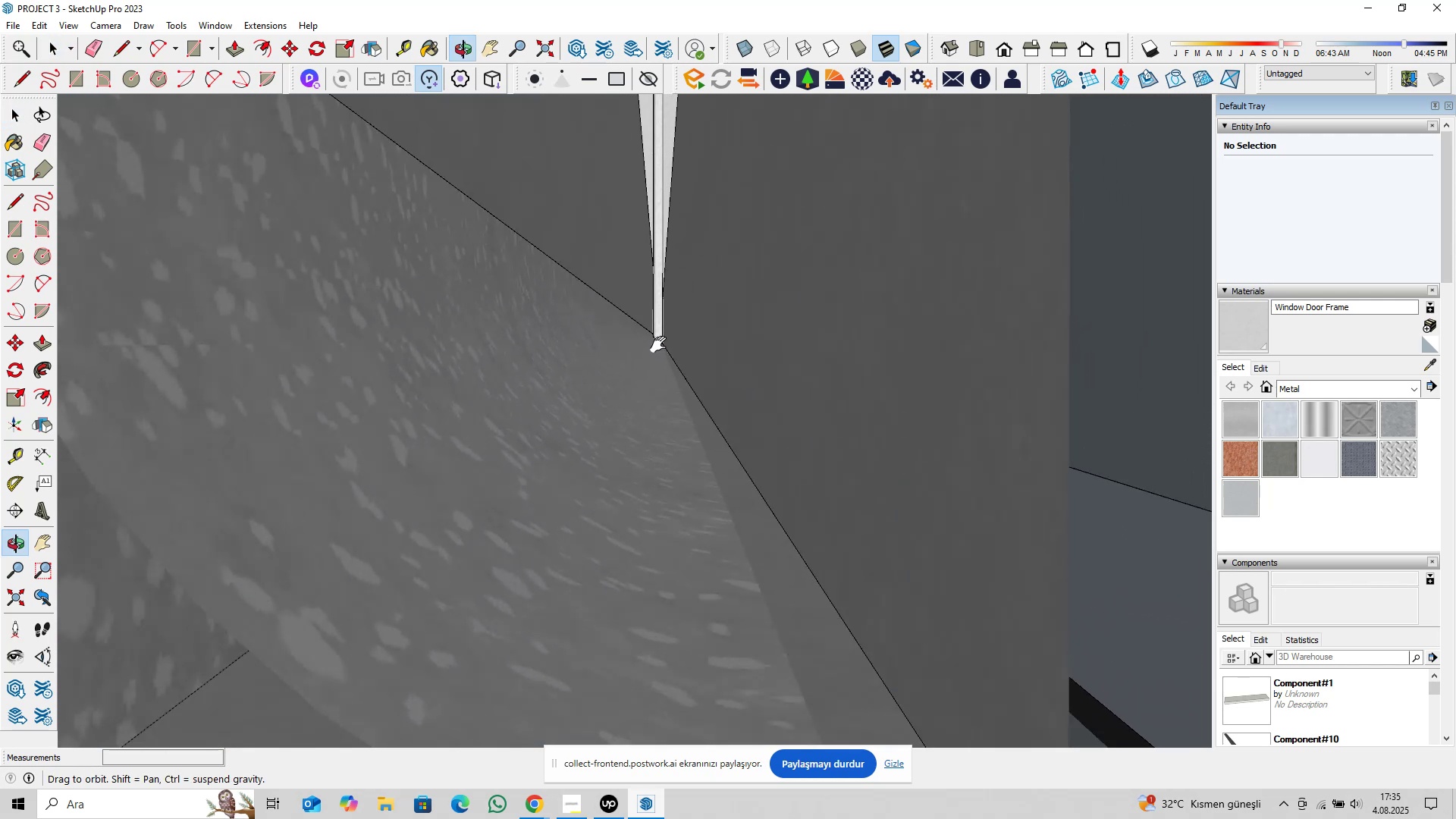 
hold_key(key=ShiftLeft, duration=1.52)
 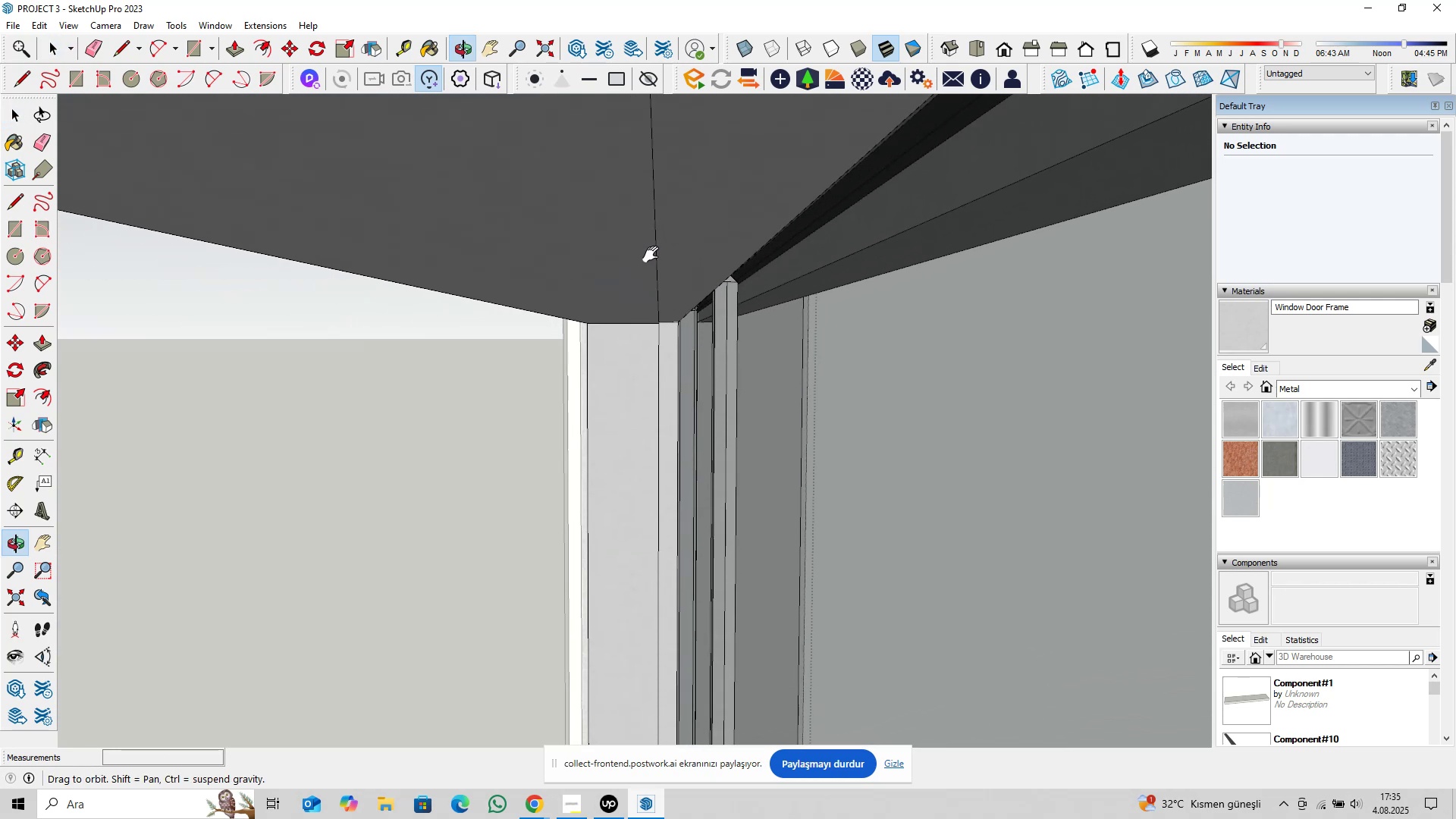 
key(Shift+ShiftLeft)
 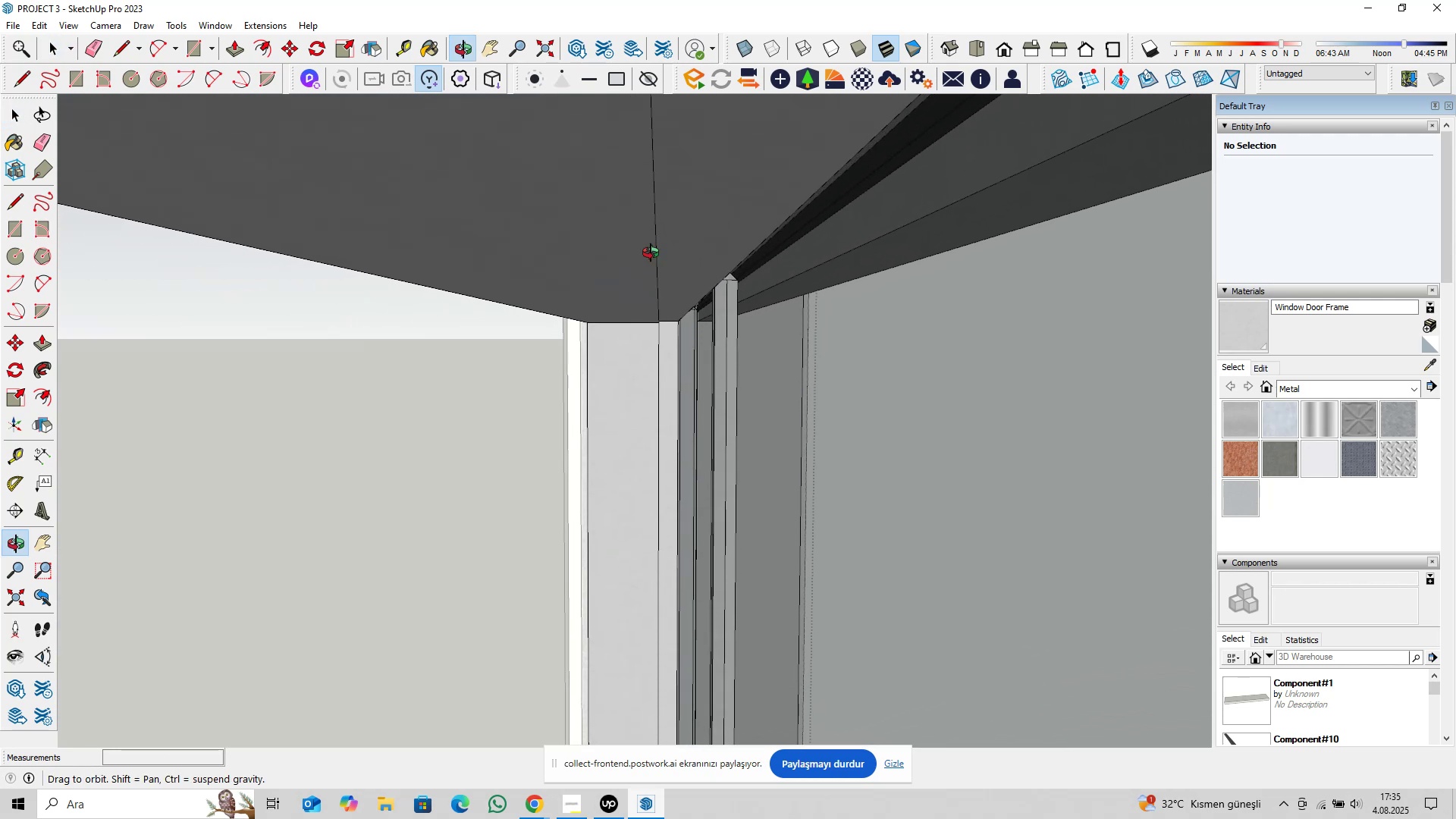 
key(Shift+ShiftLeft)
 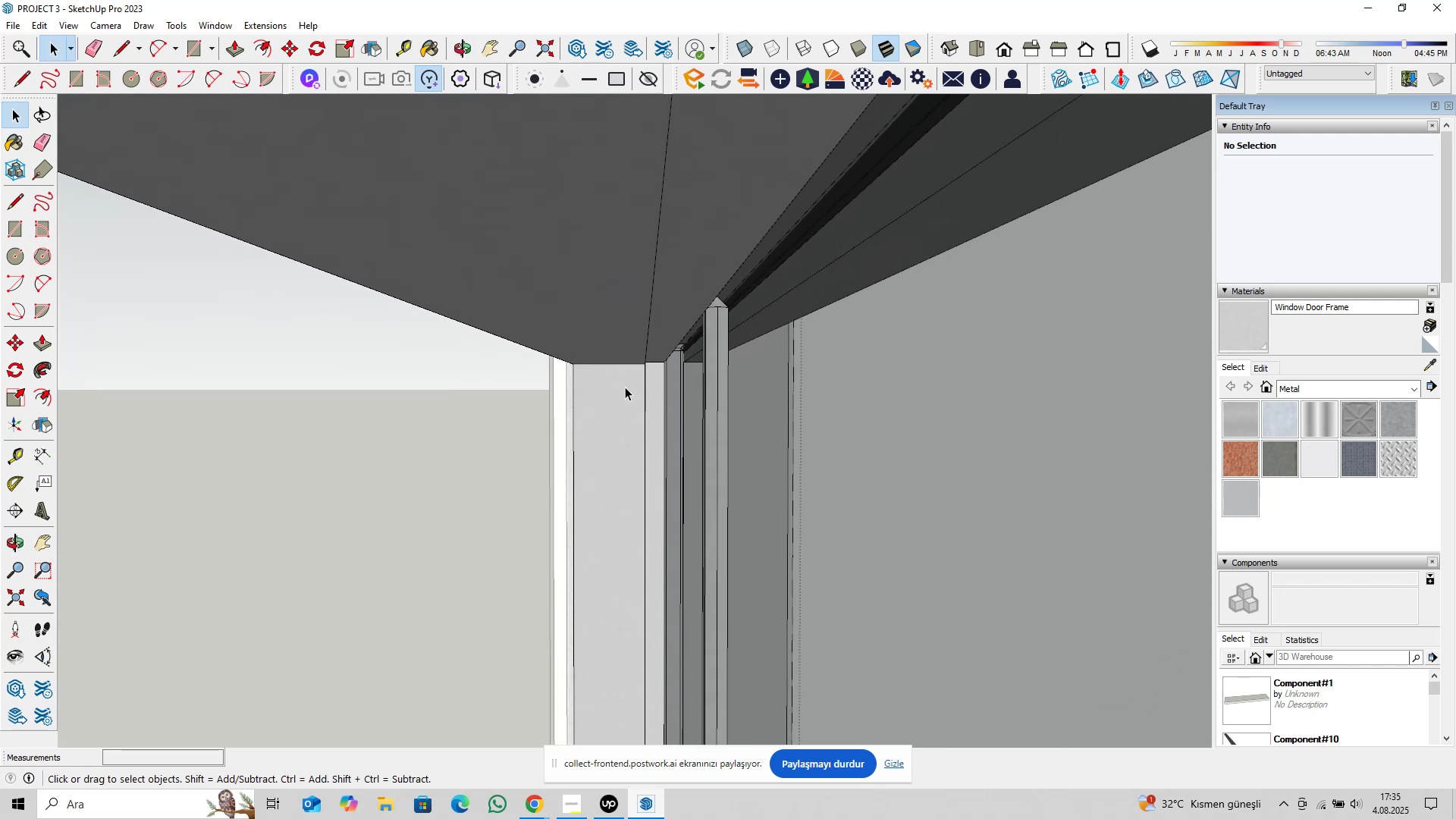 
hold_key(key=ShiftLeft, duration=1.5)
 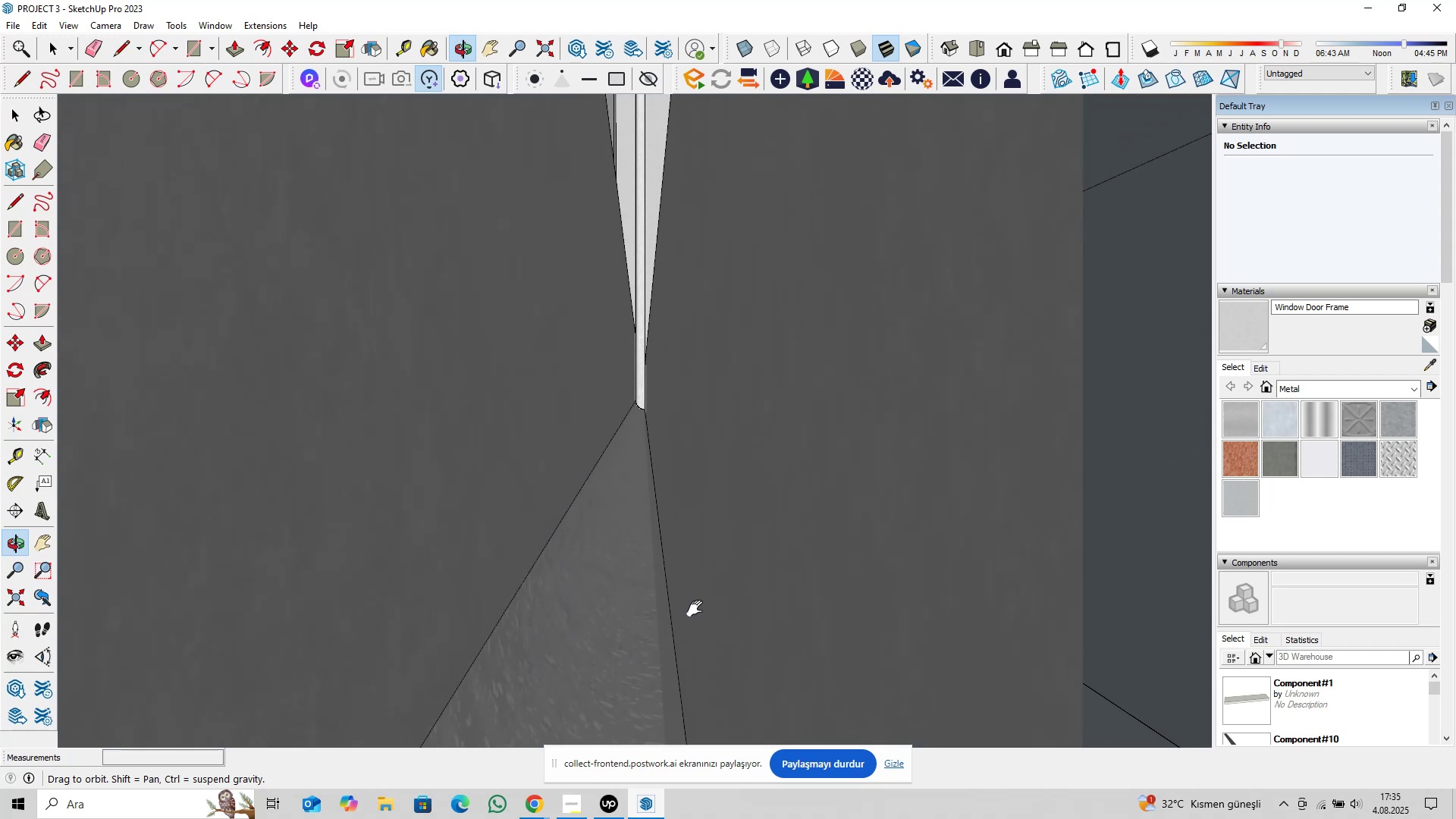 
key(Shift+ShiftLeft)
 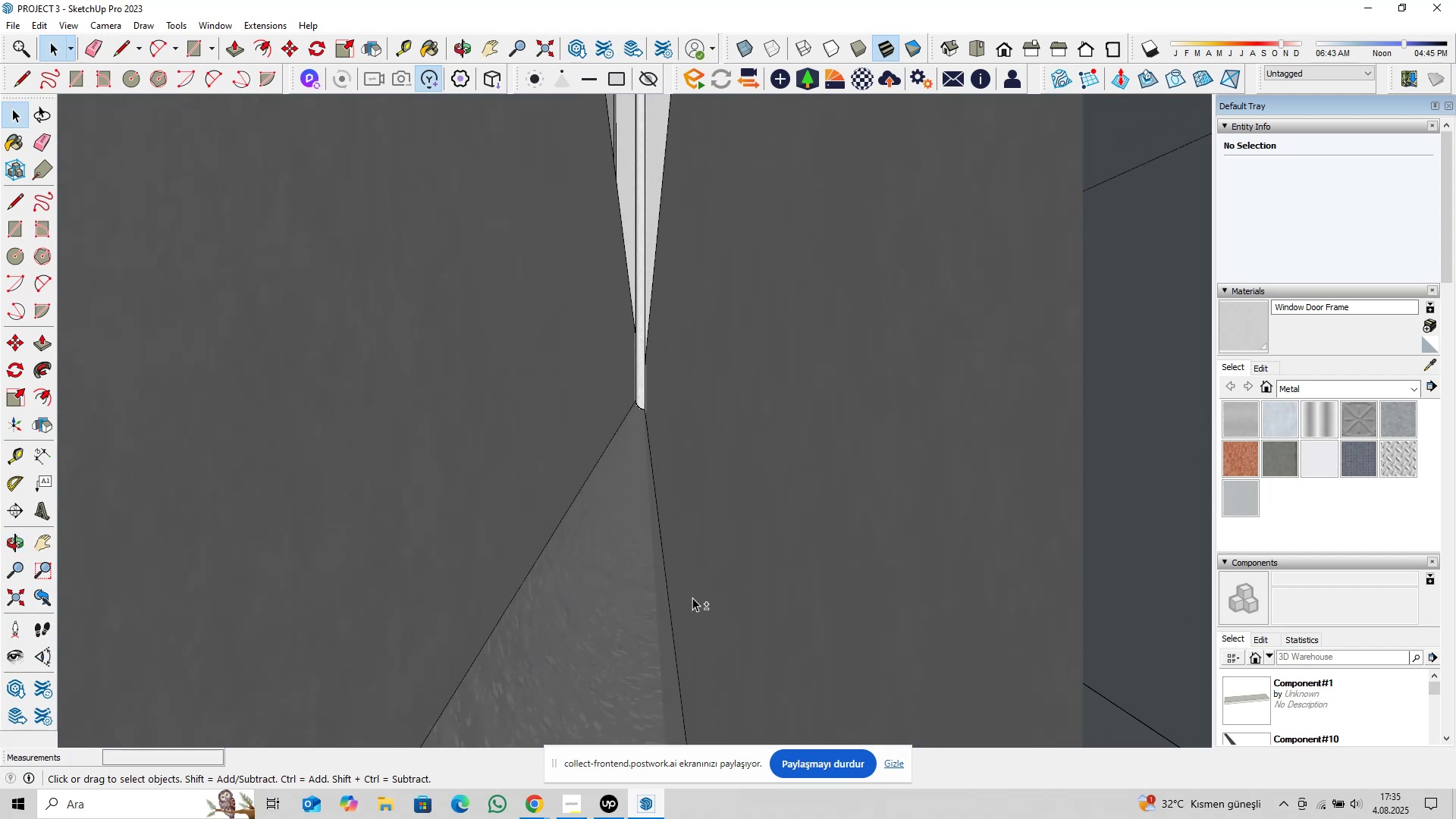 
key(Shift+ShiftLeft)
 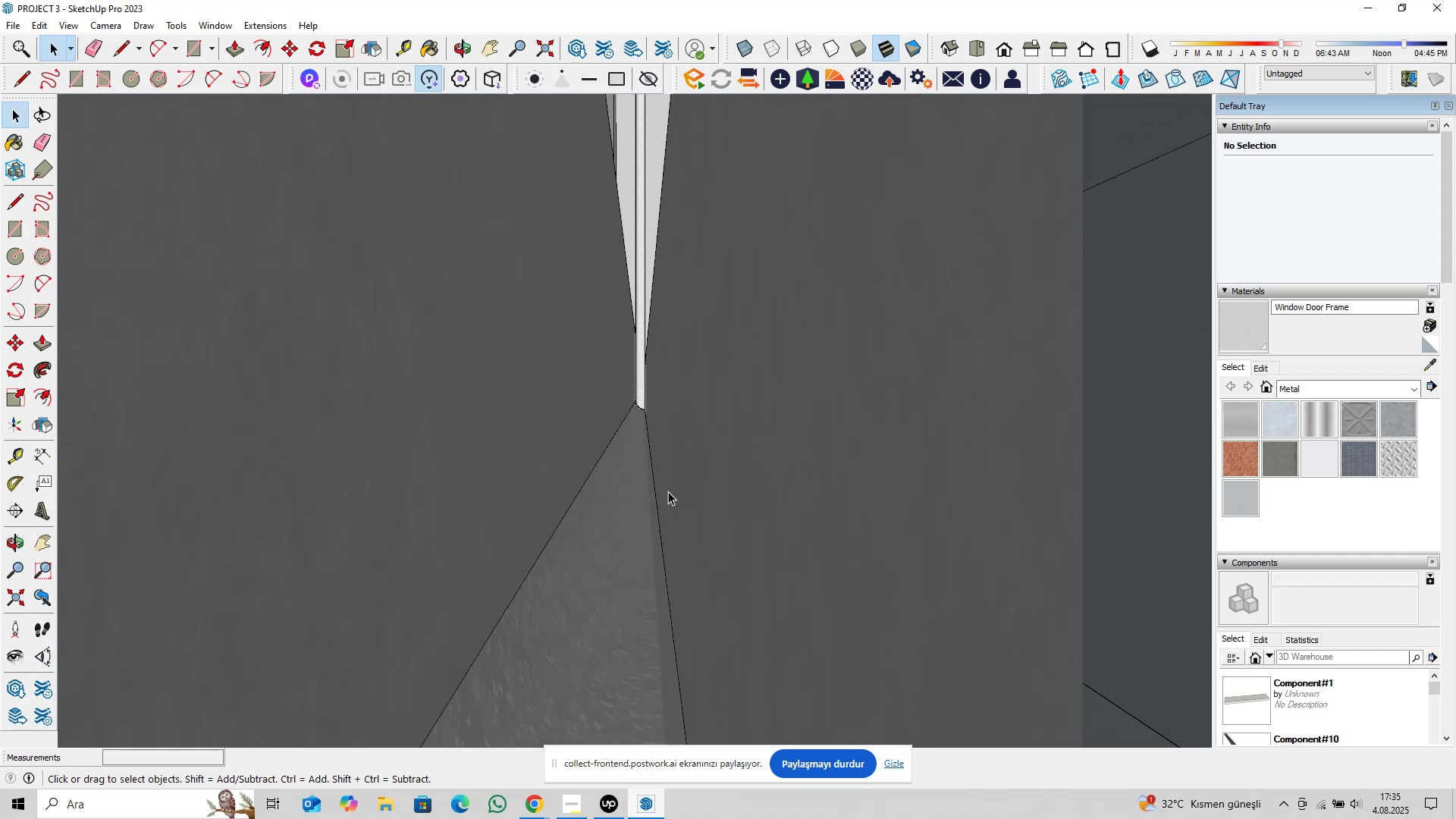 
key(Shift+ShiftLeft)
 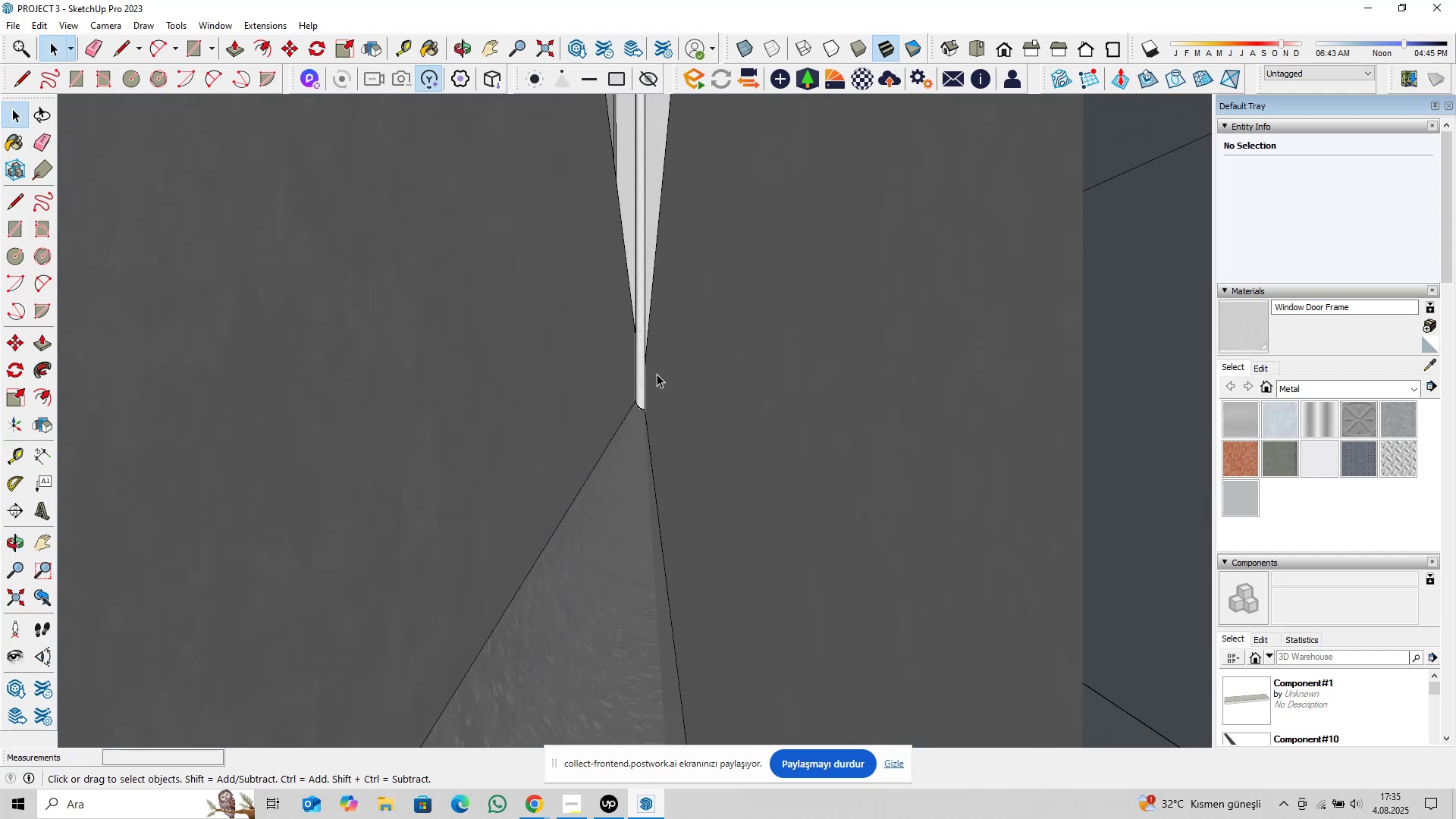 
hold_key(key=ShiftLeft, duration=0.52)
 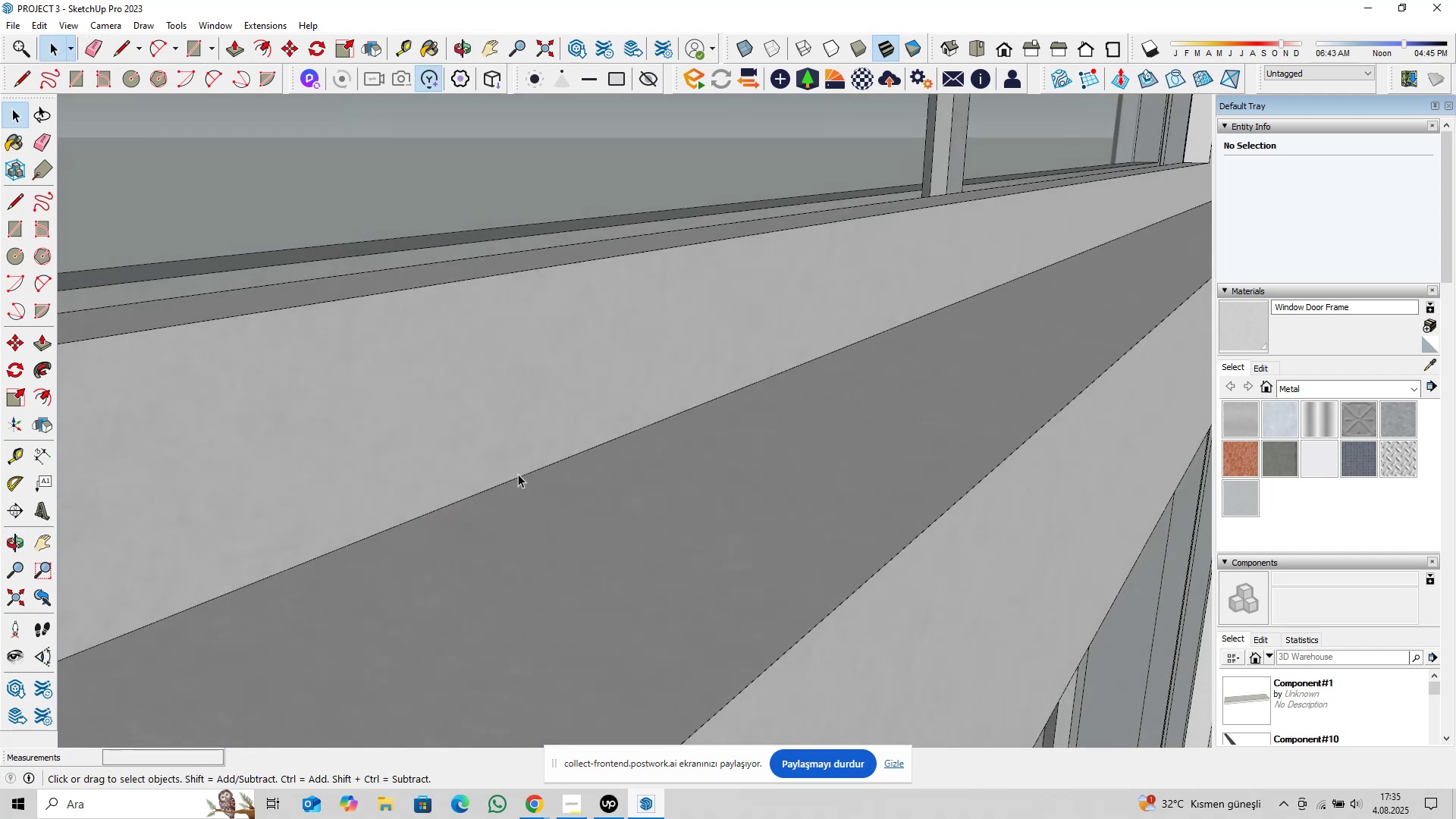 
key(Shift+ShiftLeft)
 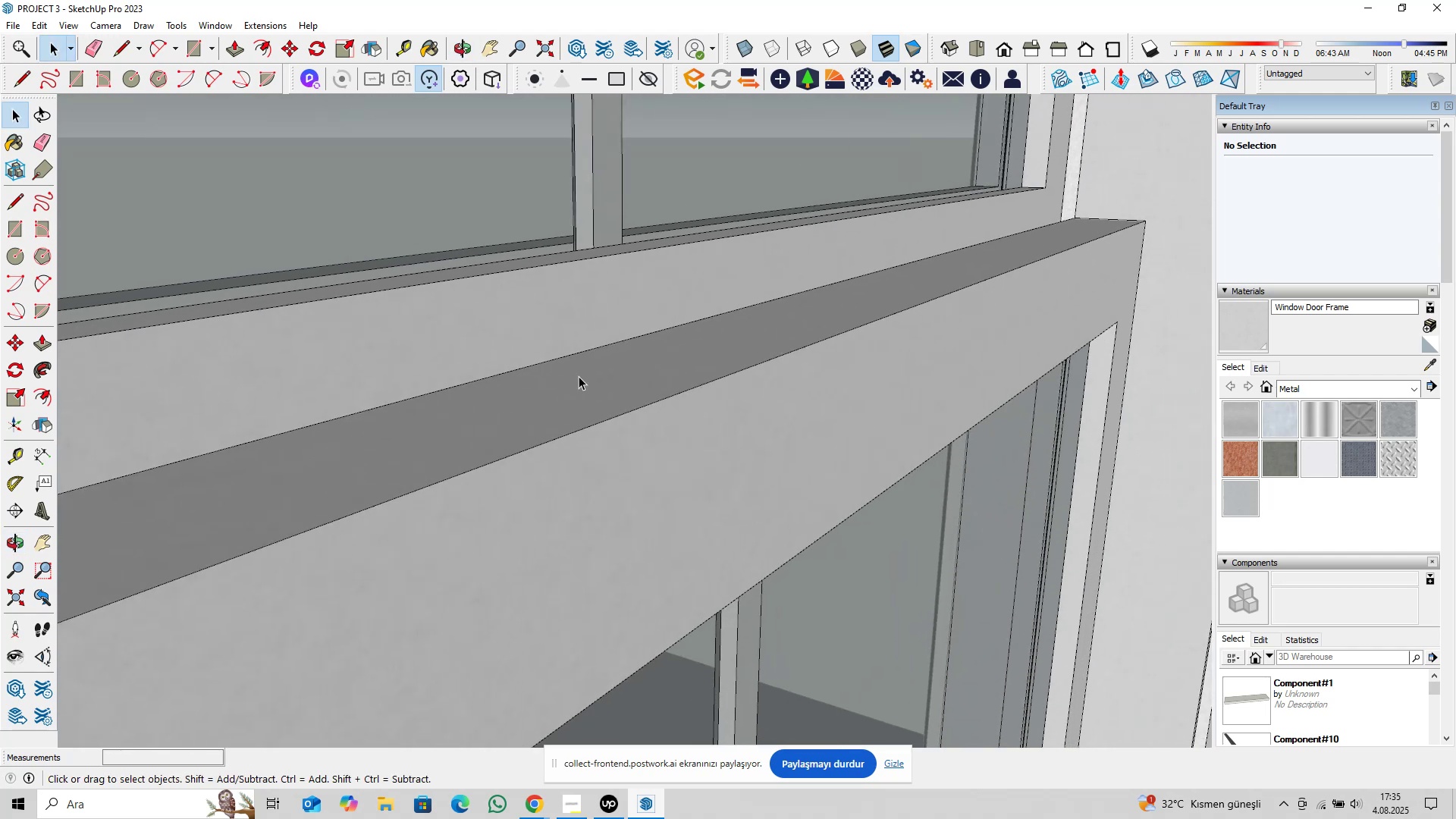 
scroll: coordinate [623, 378], scroll_direction: down, amount: 18.0
 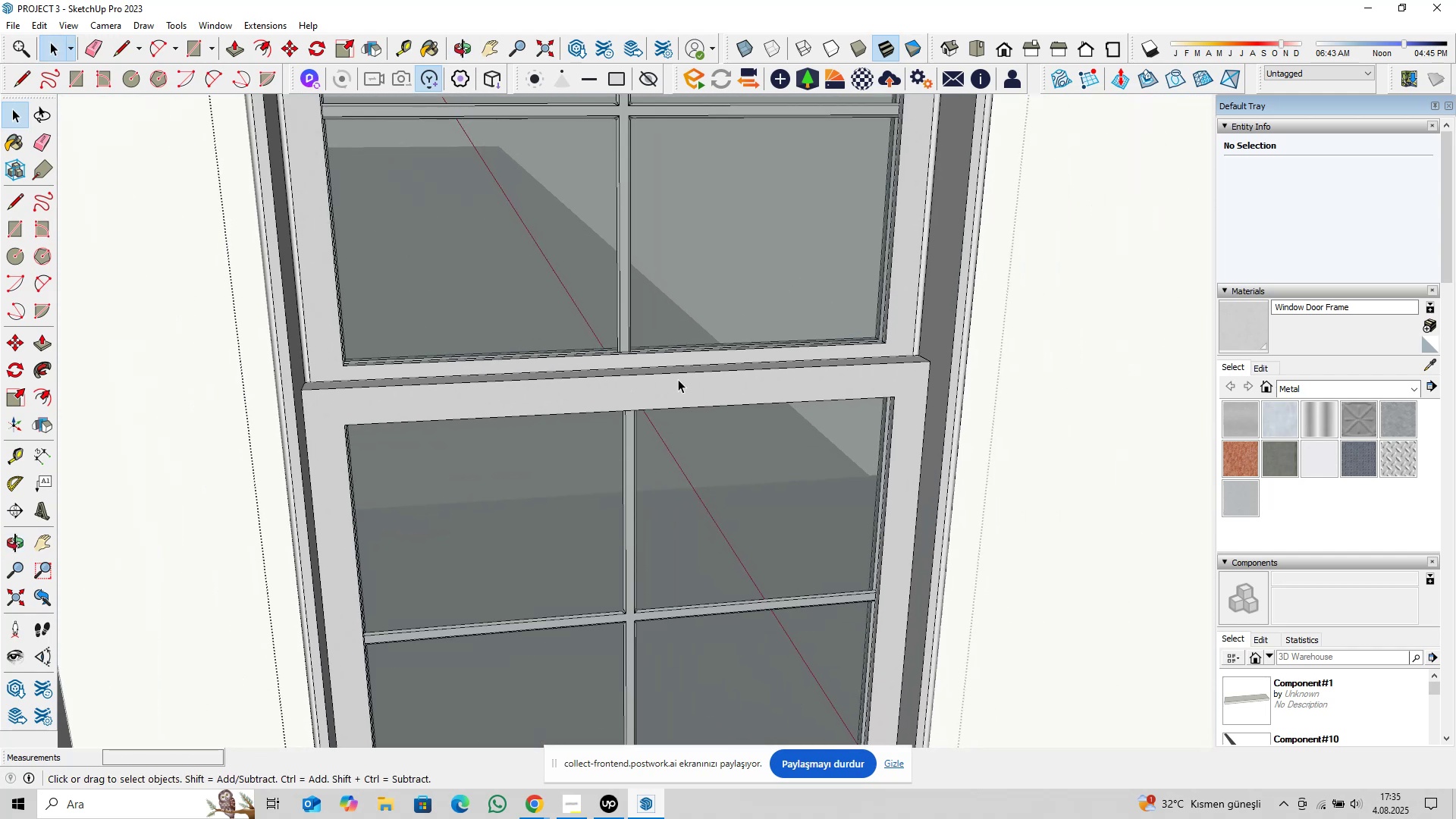 
hold_key(key=ShiftLeft, duration=0.38)
 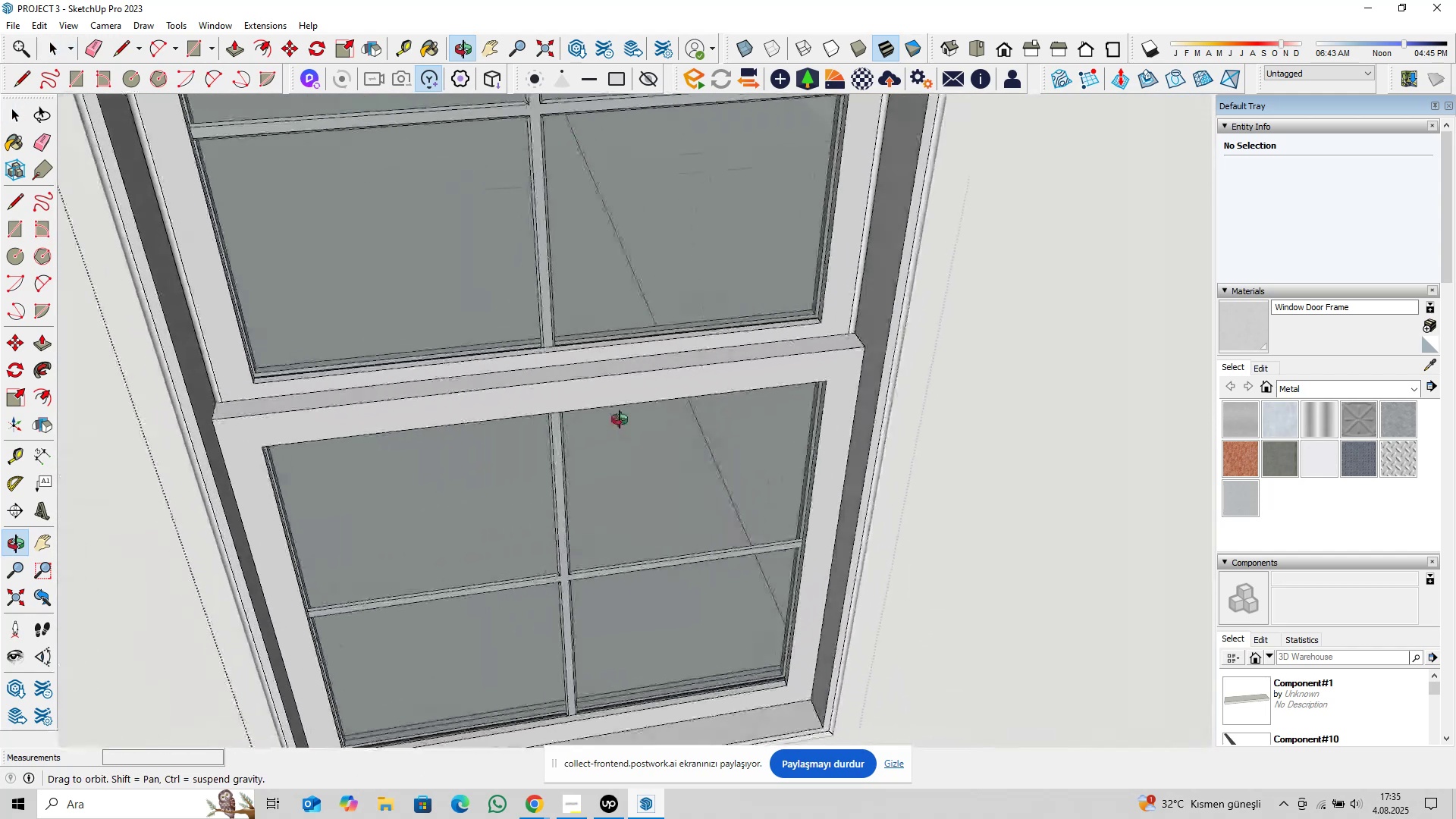 
scroll: coordinate [856, 332], scroll_direction: up, amount: 3.0
 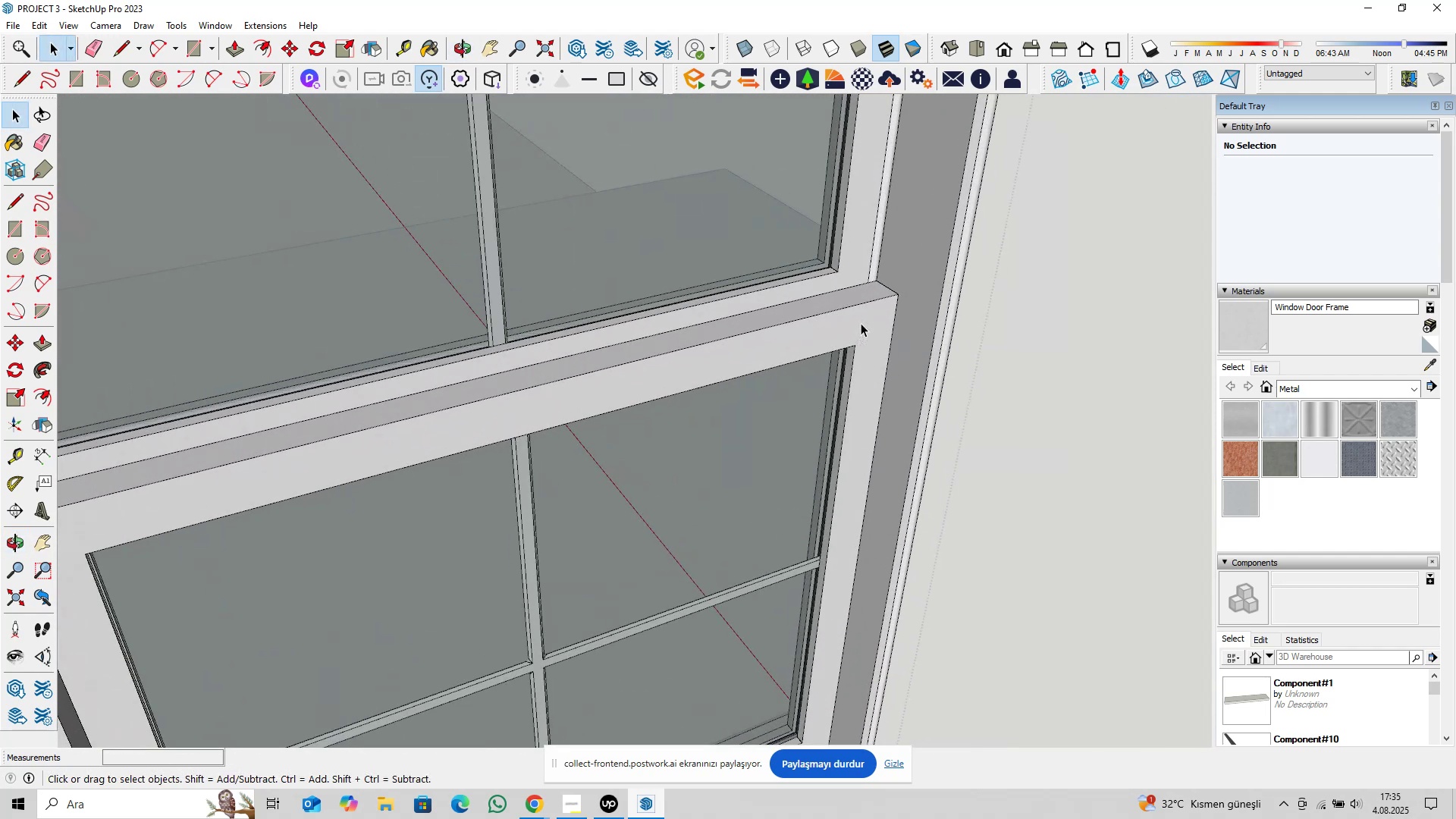 
left_click([861, 323])
 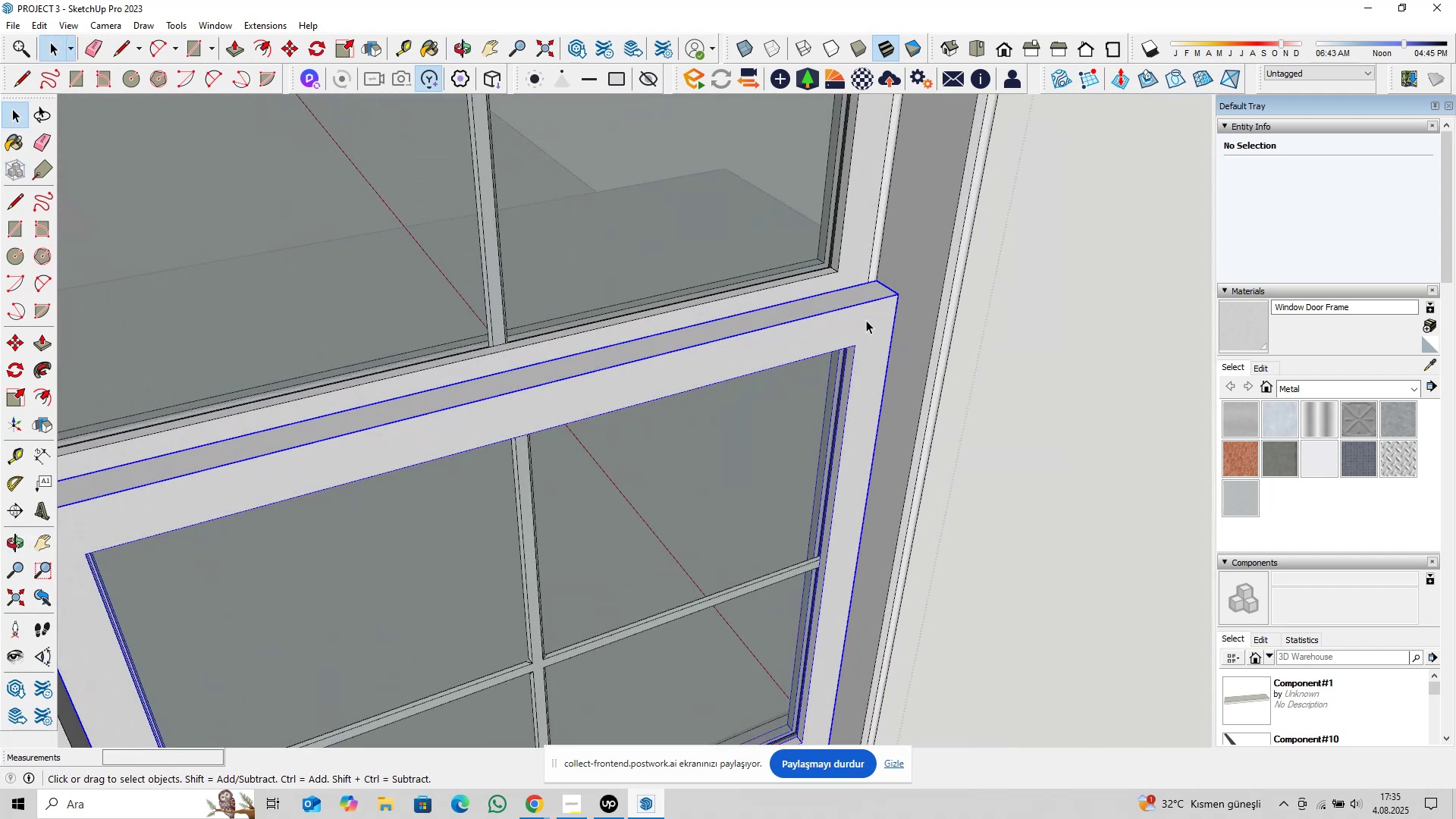 
right_click([867, 319])
 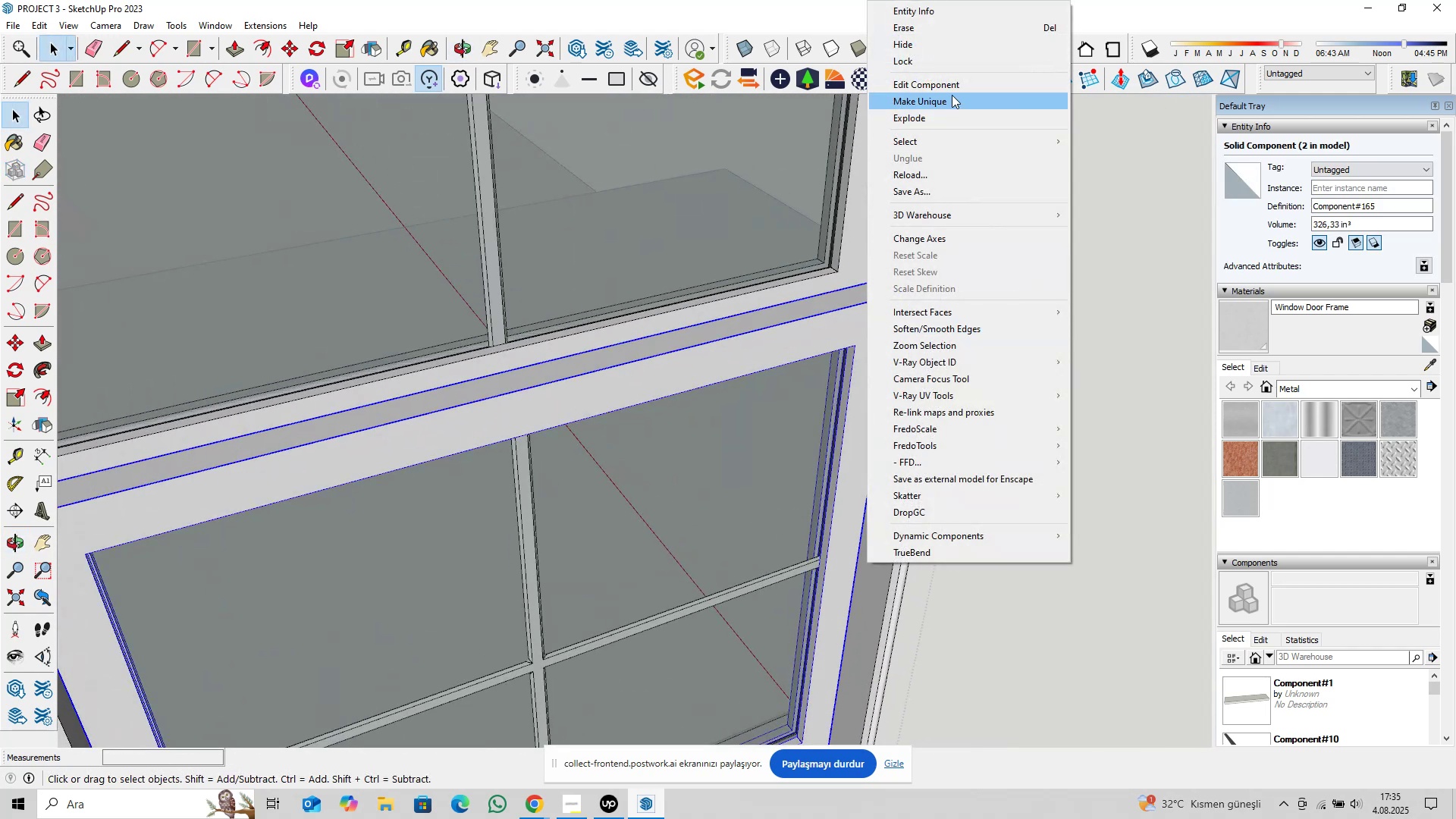 
left_click([952, 95])
 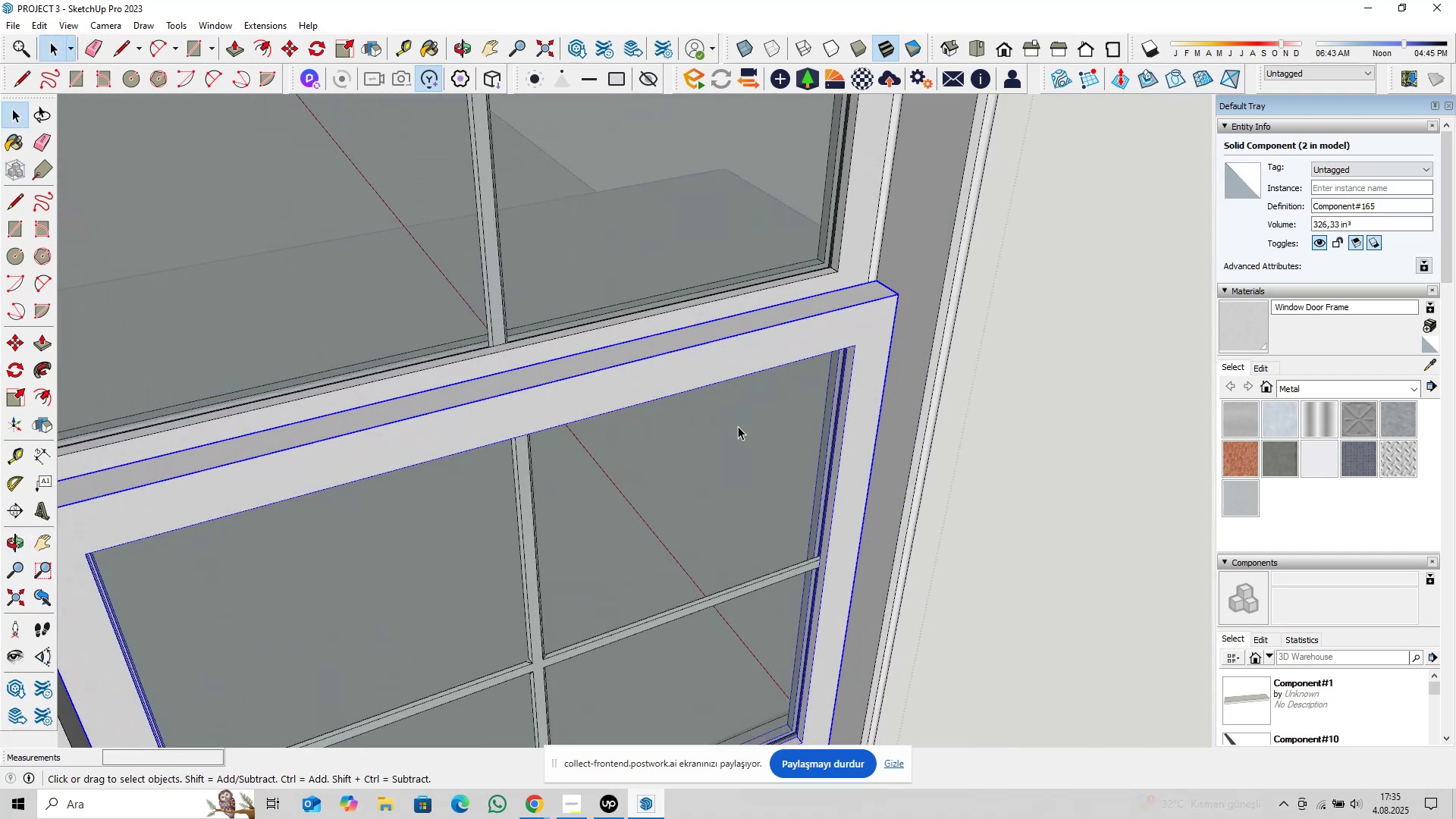 
hold_key(key=ShiftLeft, duration=0.44)
 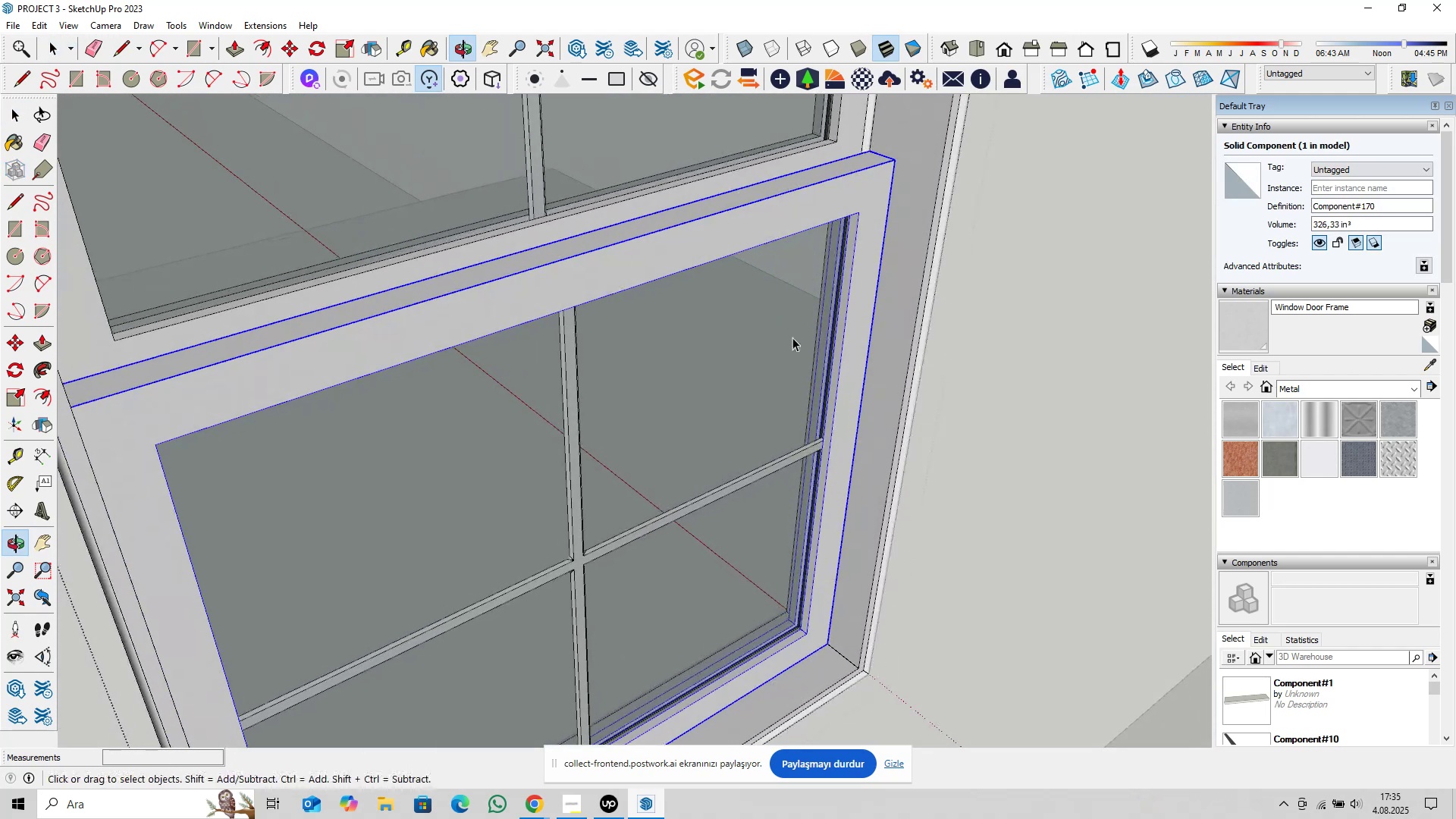 
scroll: coordinate [559, 523], scroll_direction: up, amount: 14.0
 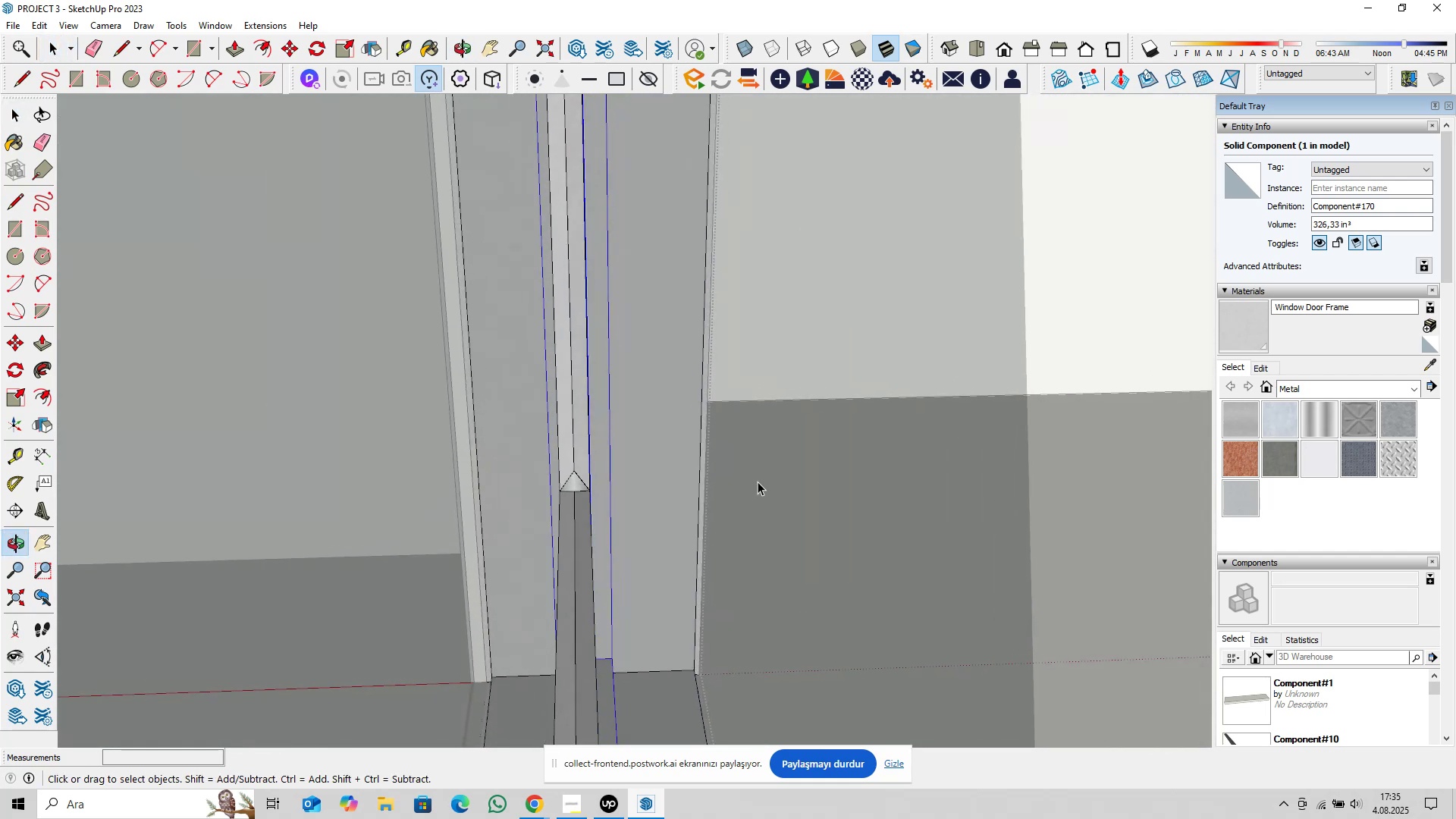 
left_click([582, 527])
 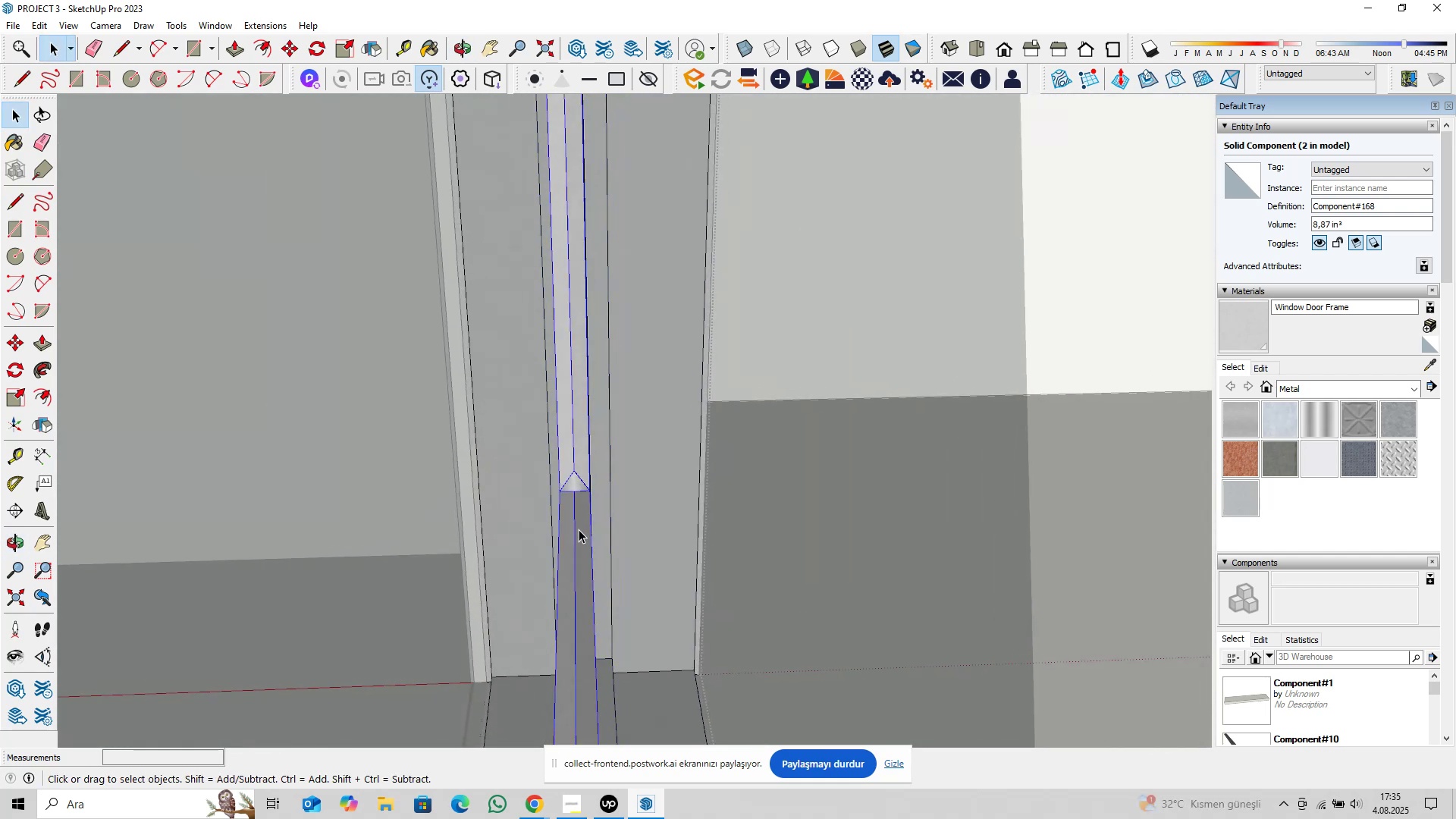 
key(Delete)
 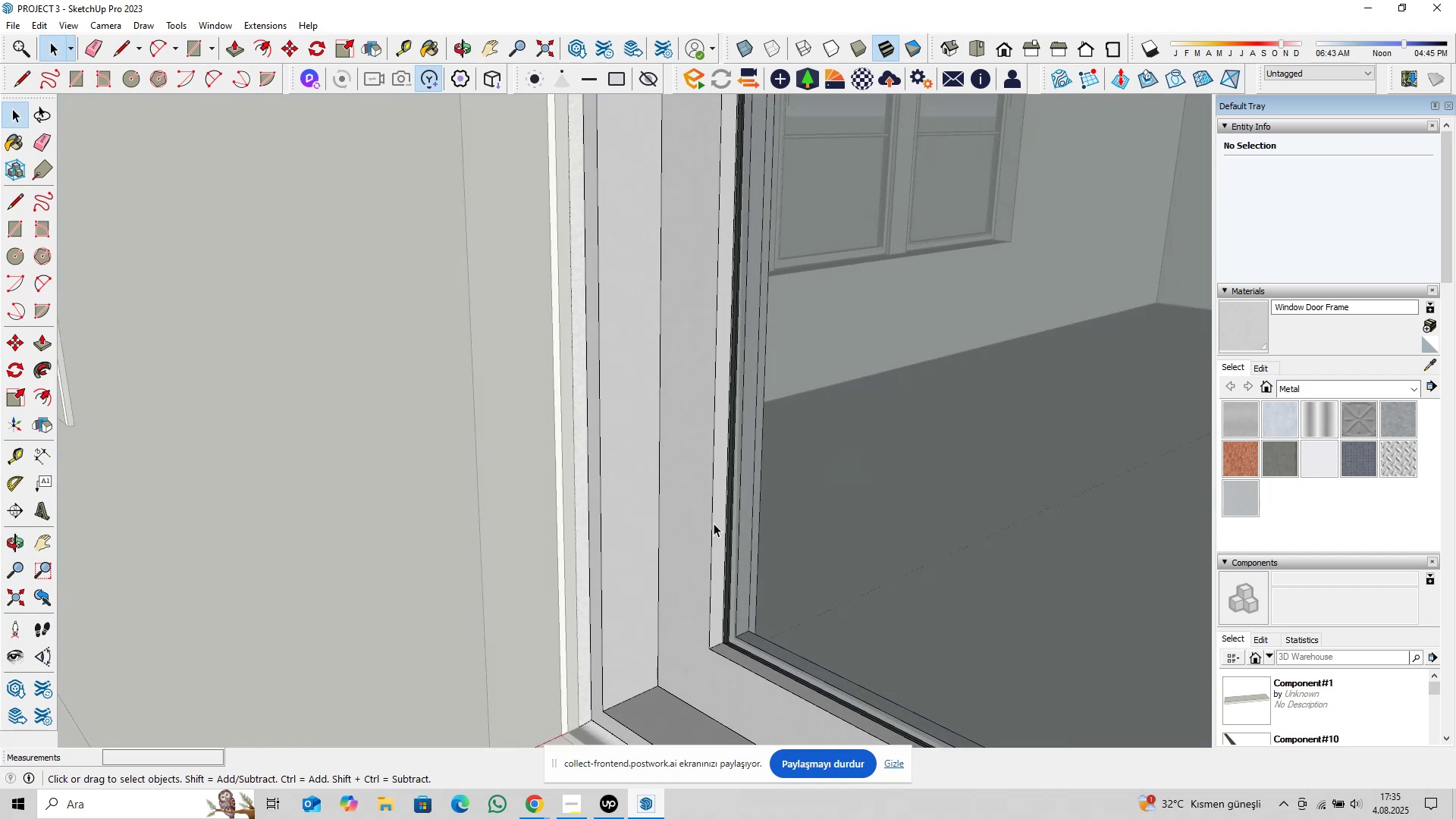 
scroll: coordinate [717, 501], scroll_direction: down, amount: 30.0
 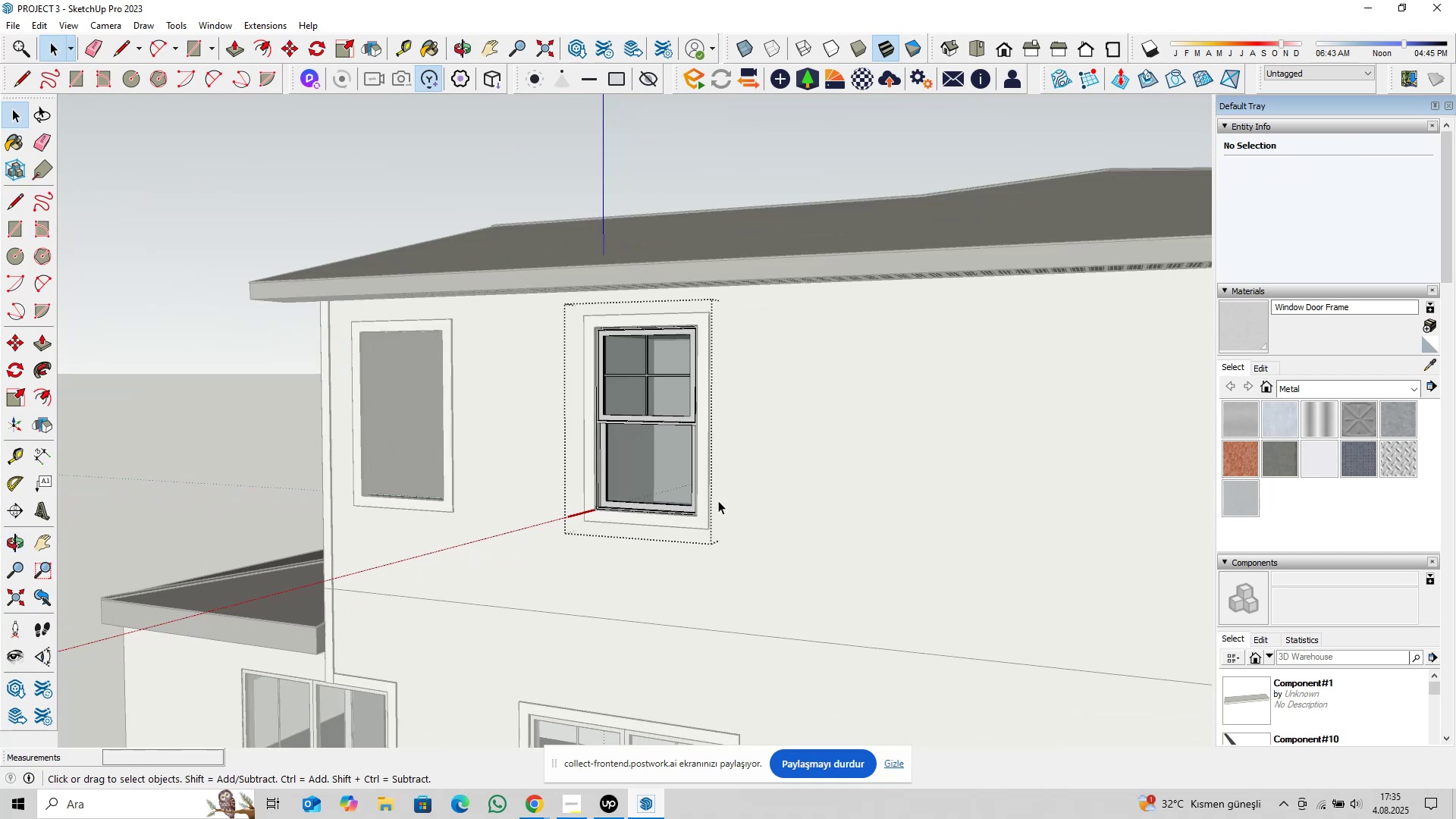 
hold_key(key=ShiftLeft, duration=0.39)
 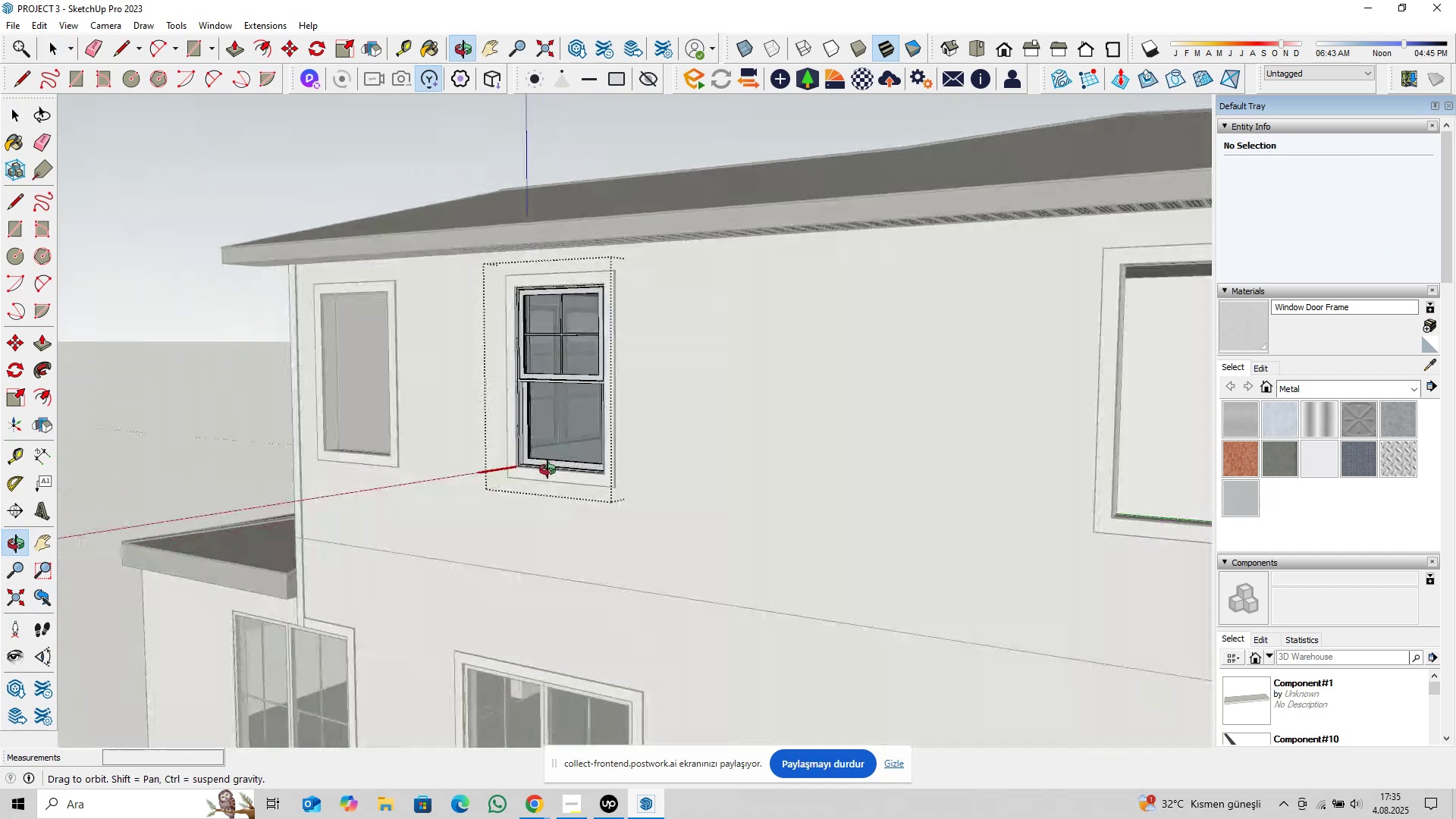 
scroll: coordinate [518, 418], scroll_direction: up, amount: 22.0
 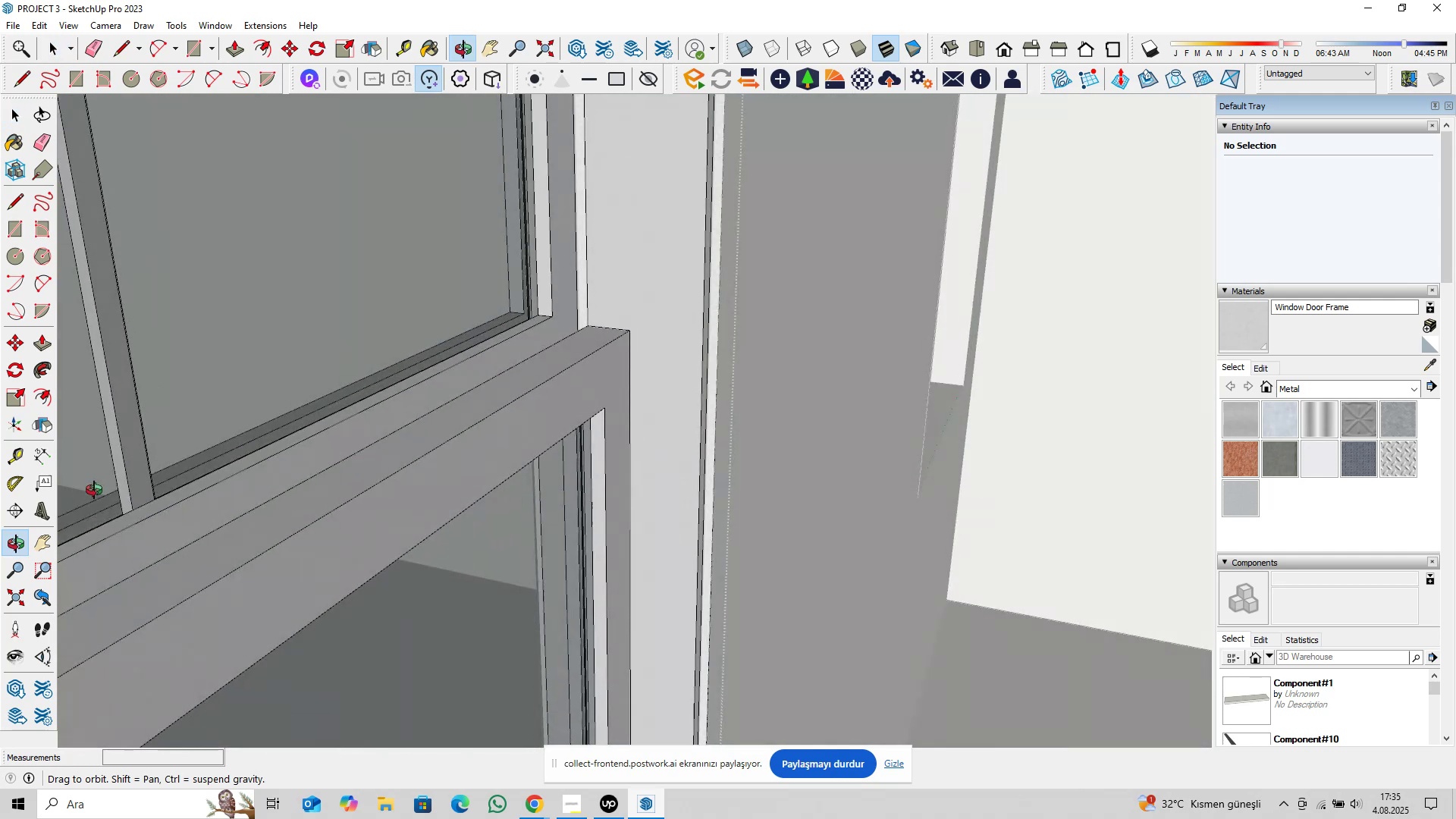 
key(Shift+ShiftLeft)
 